 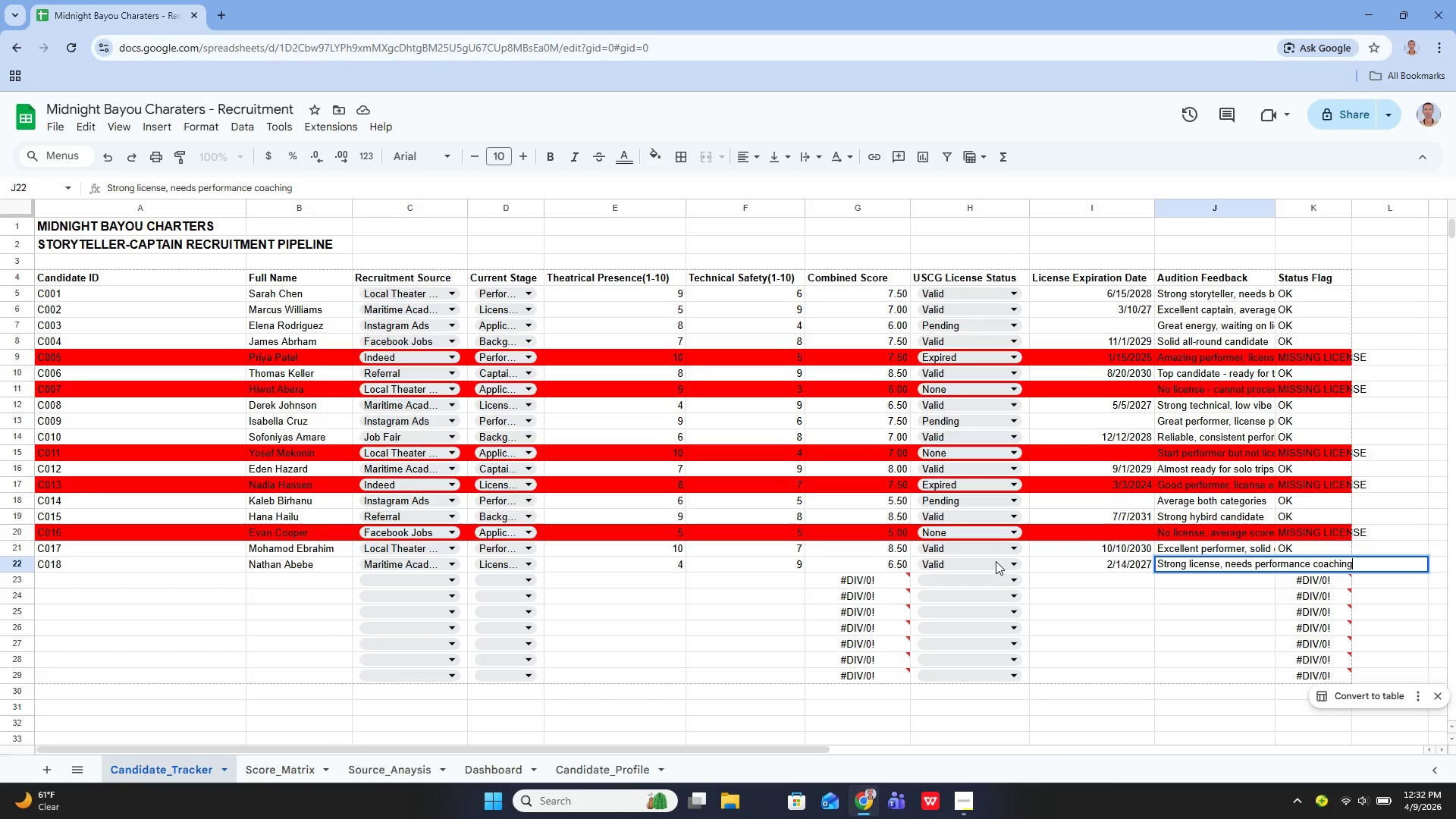 
key(Enter)
 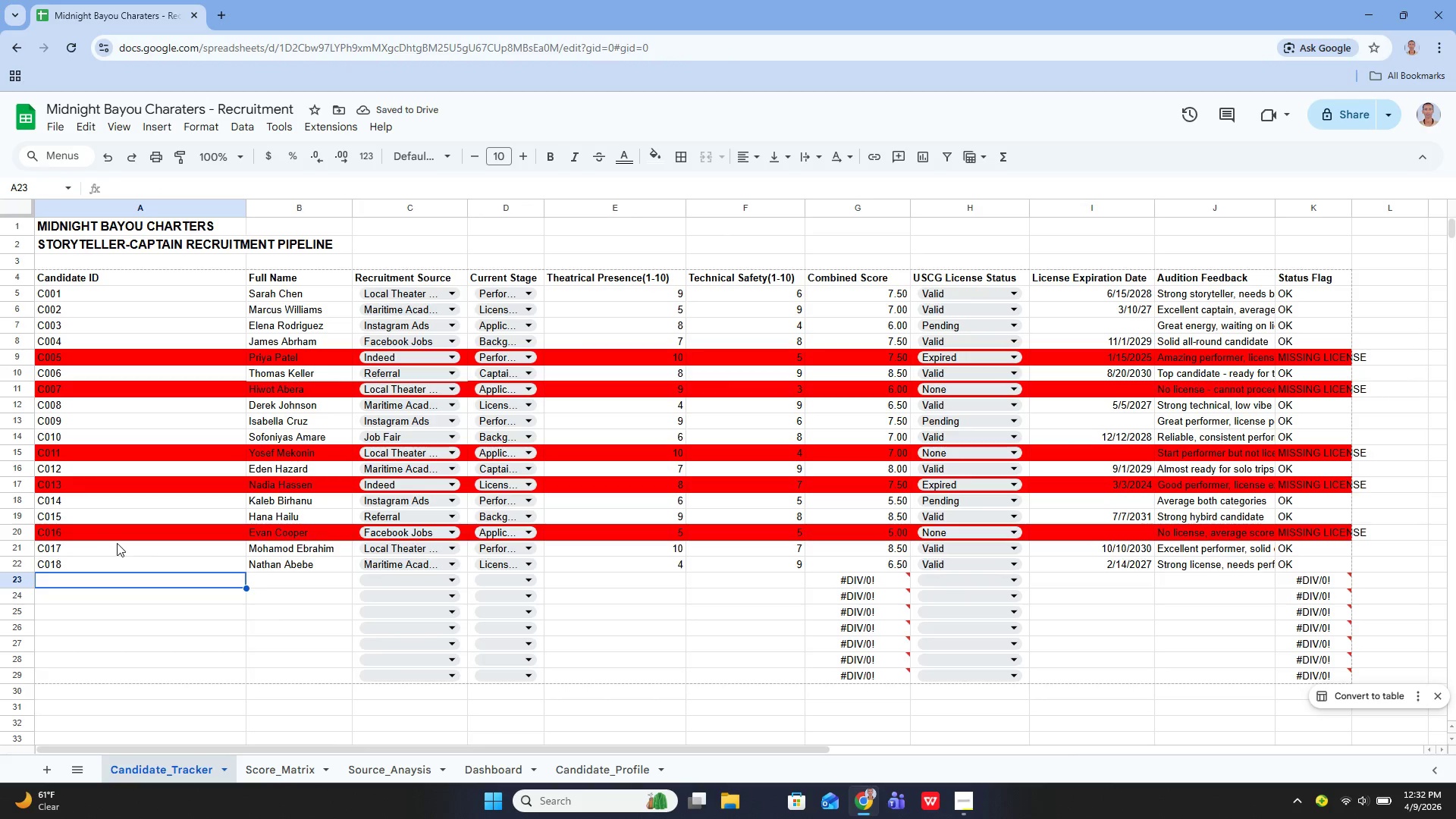 
key(Enter)
 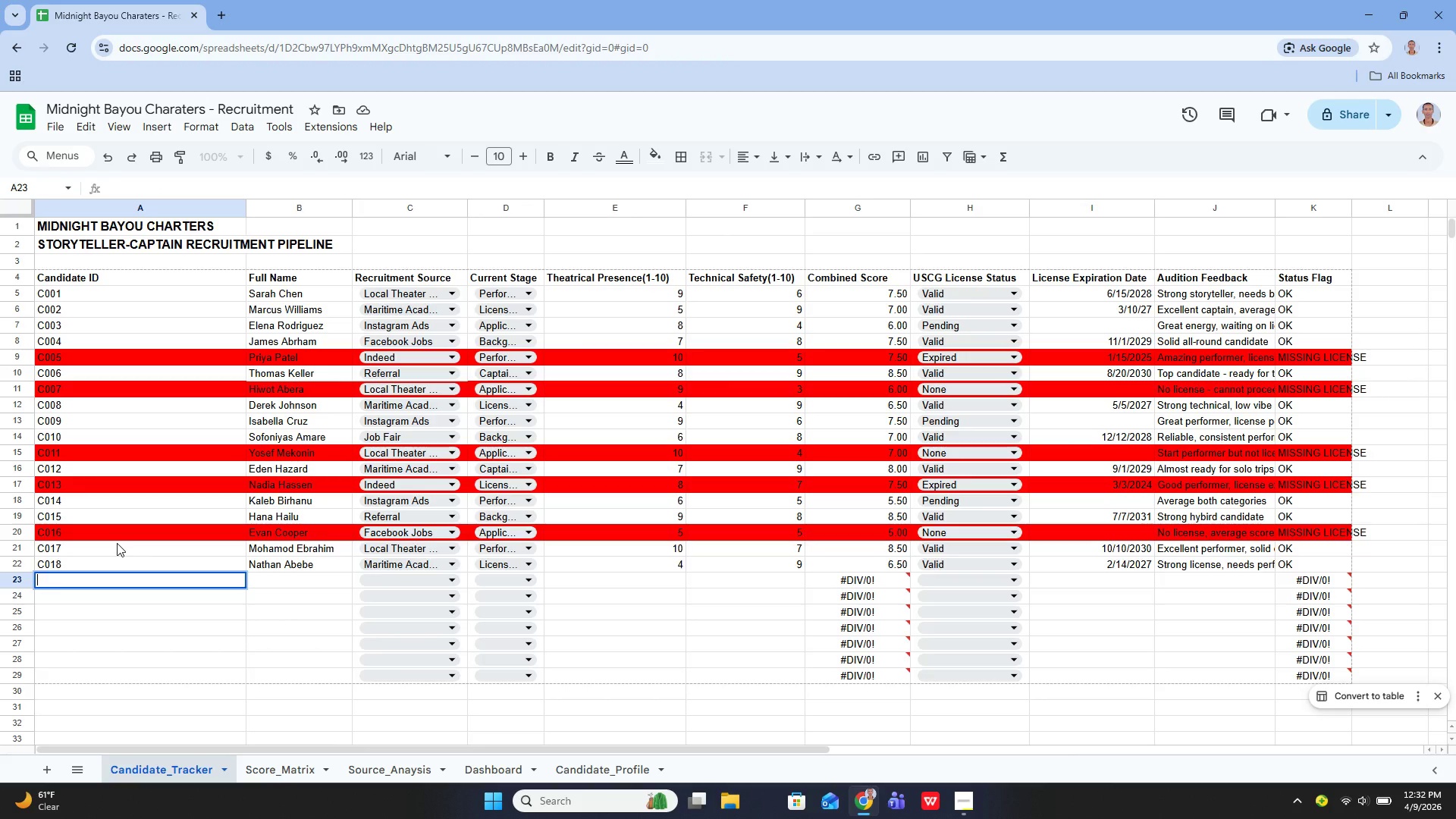 
wait(6.25)
 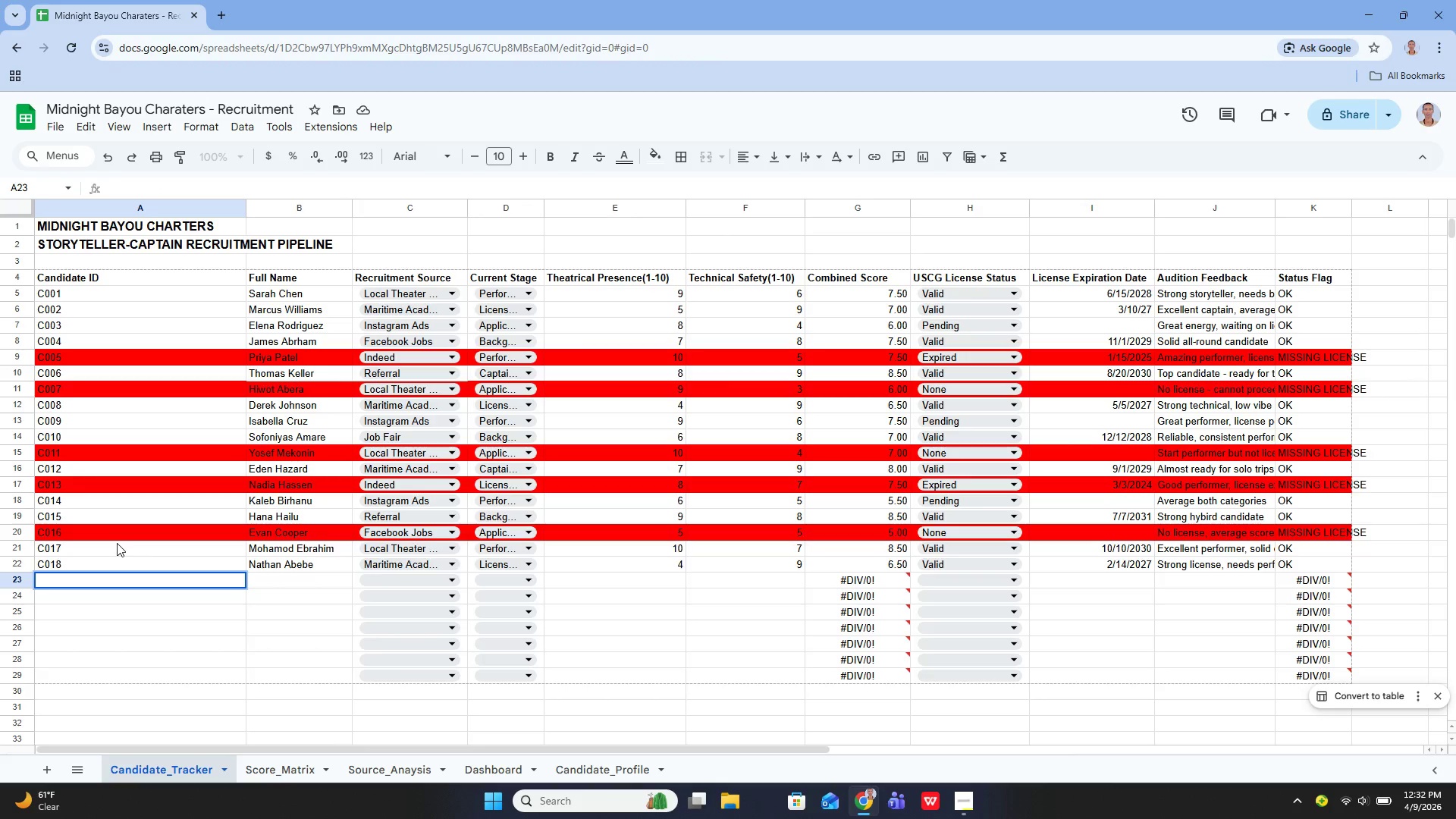 
type(C019)
 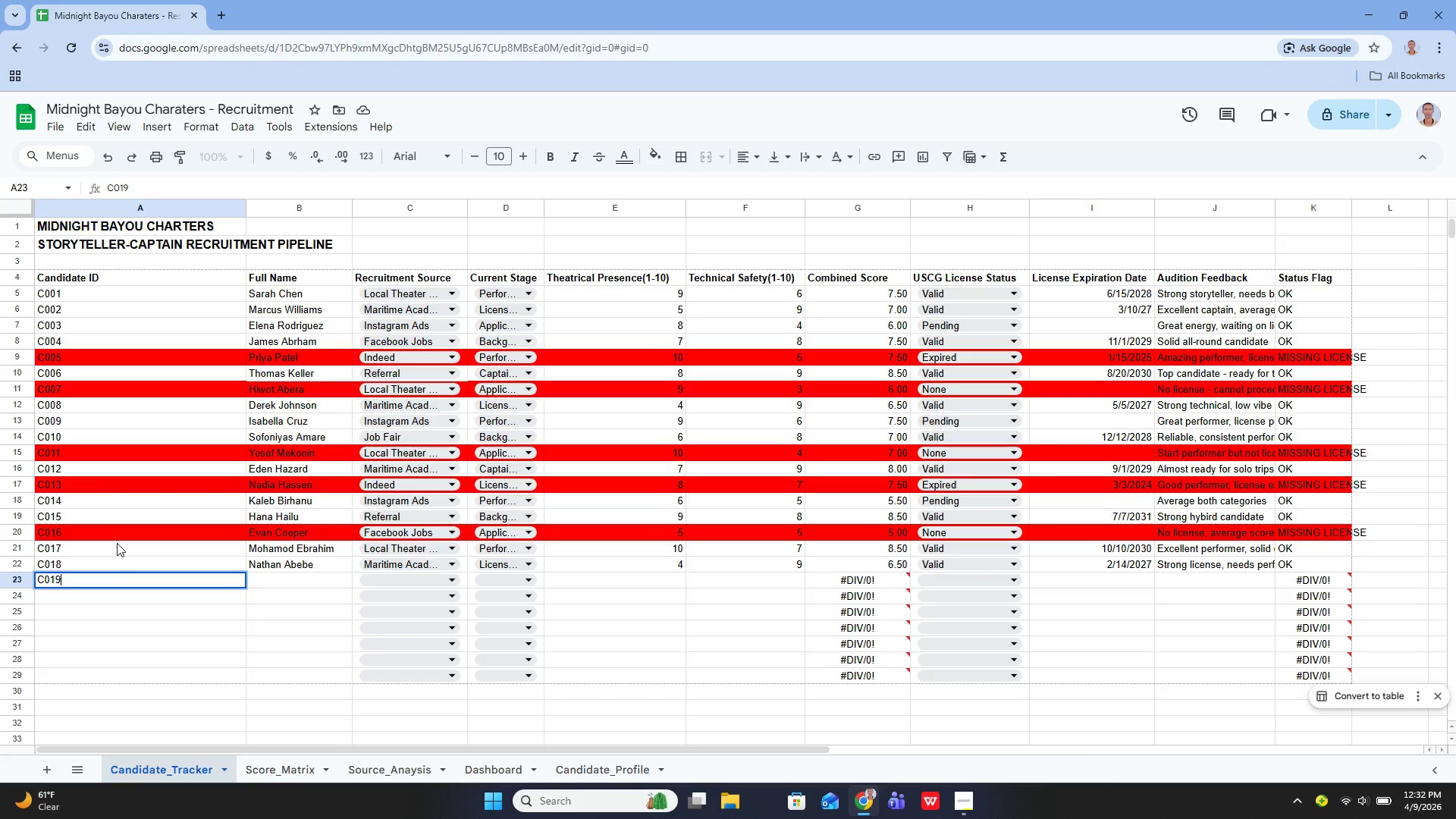 
key(Enter)
 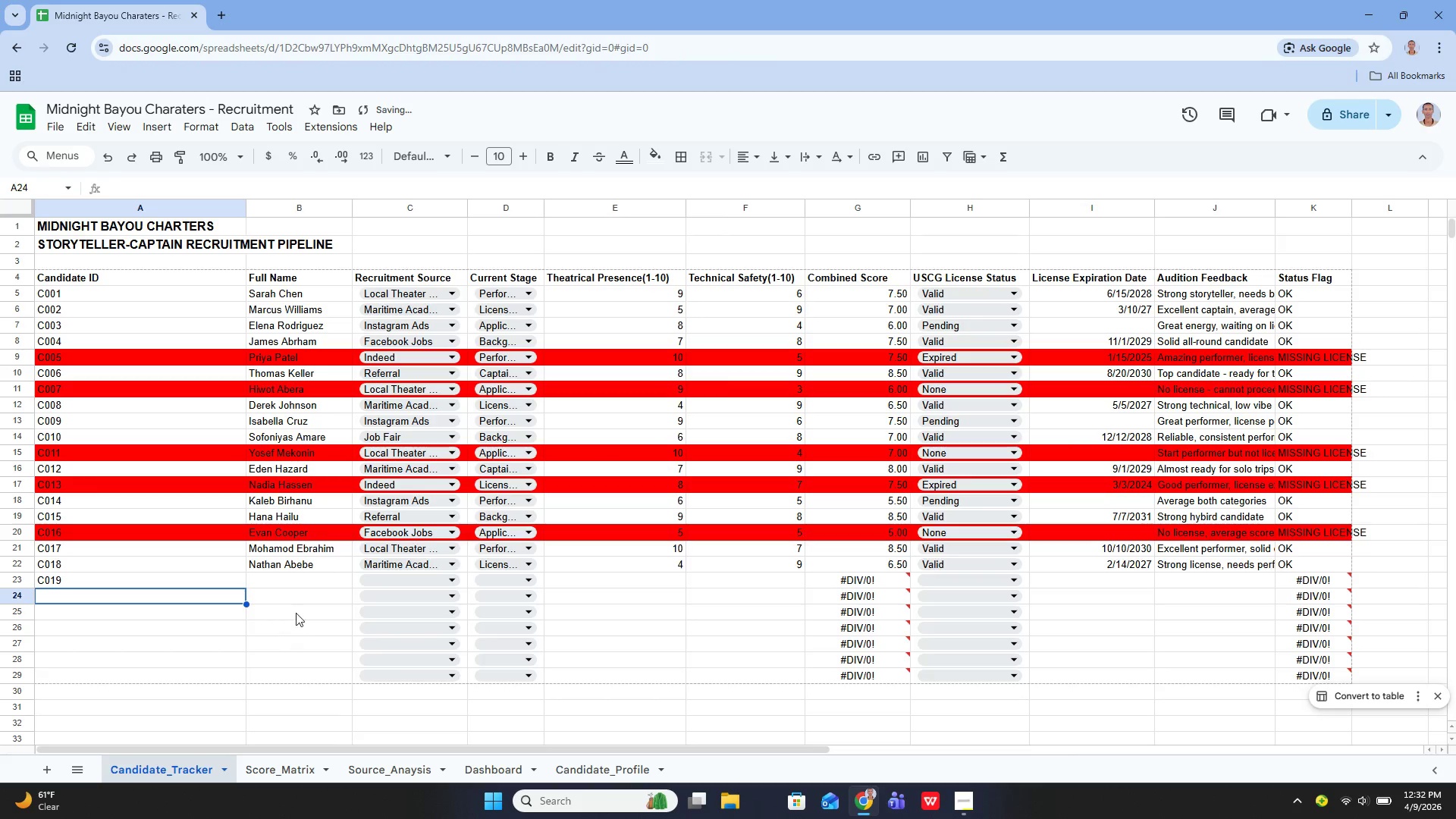 
left_click([295, 584])
 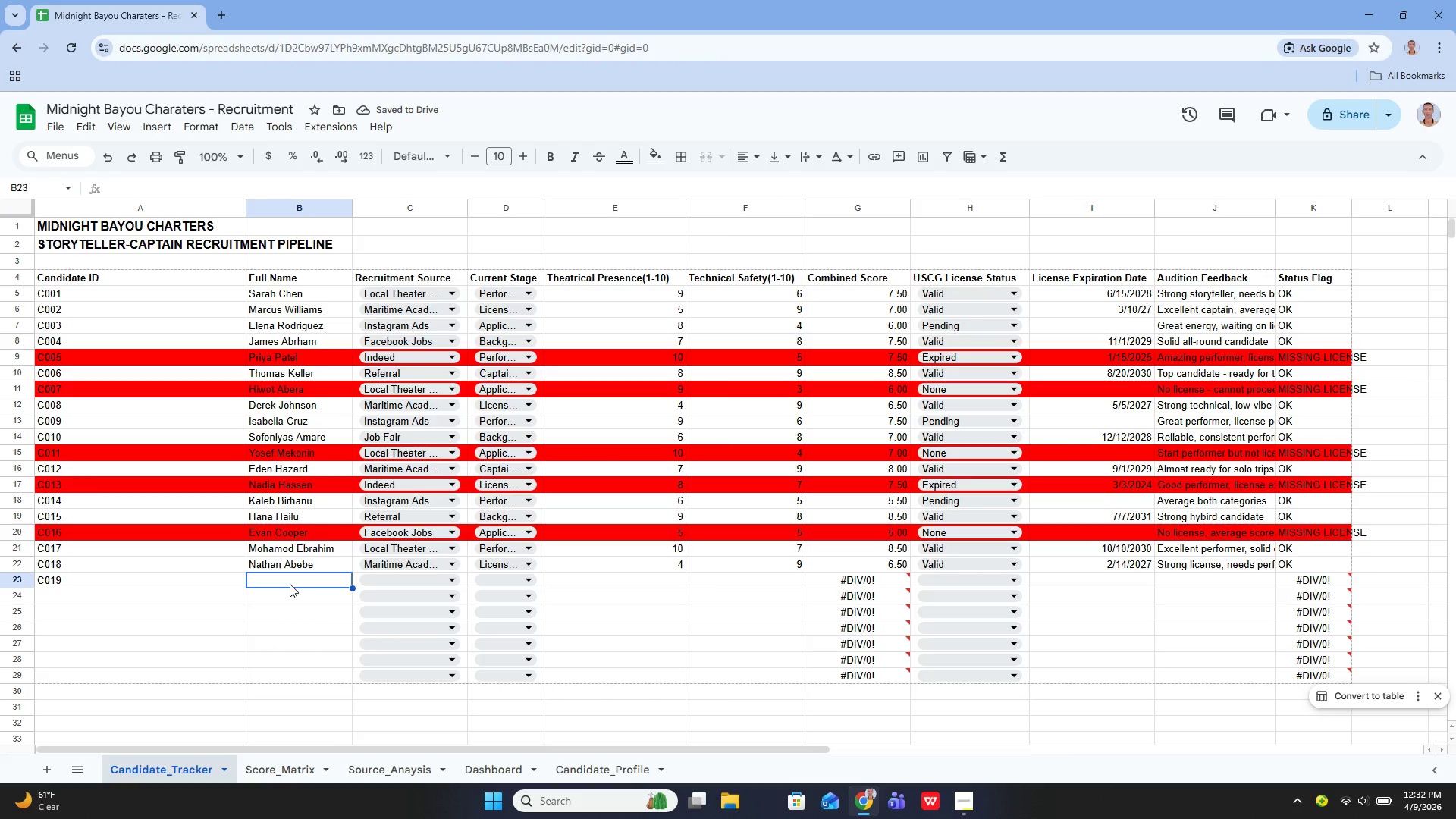 
key(Enter)
 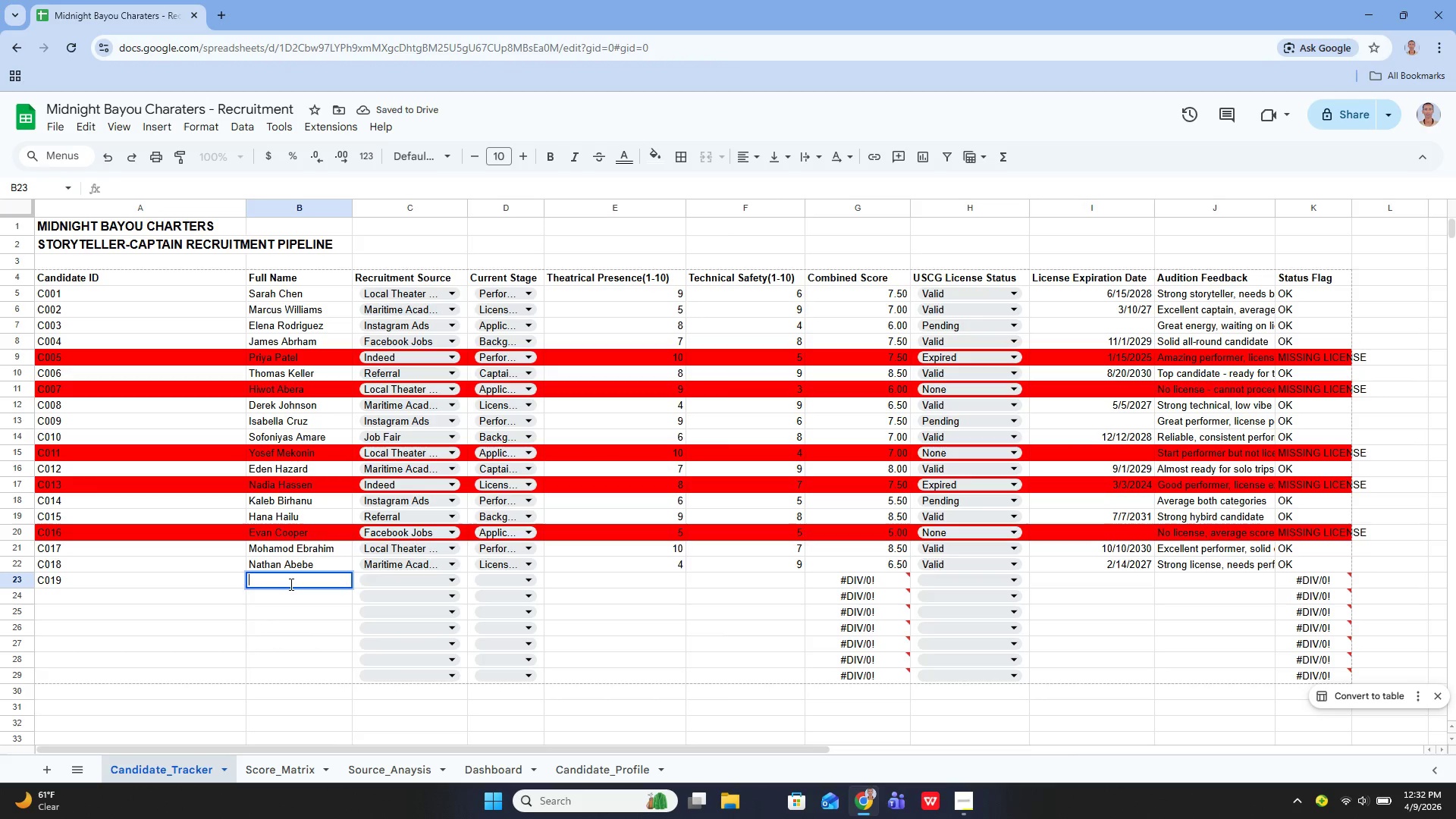 
type(Maya Kapoor)
 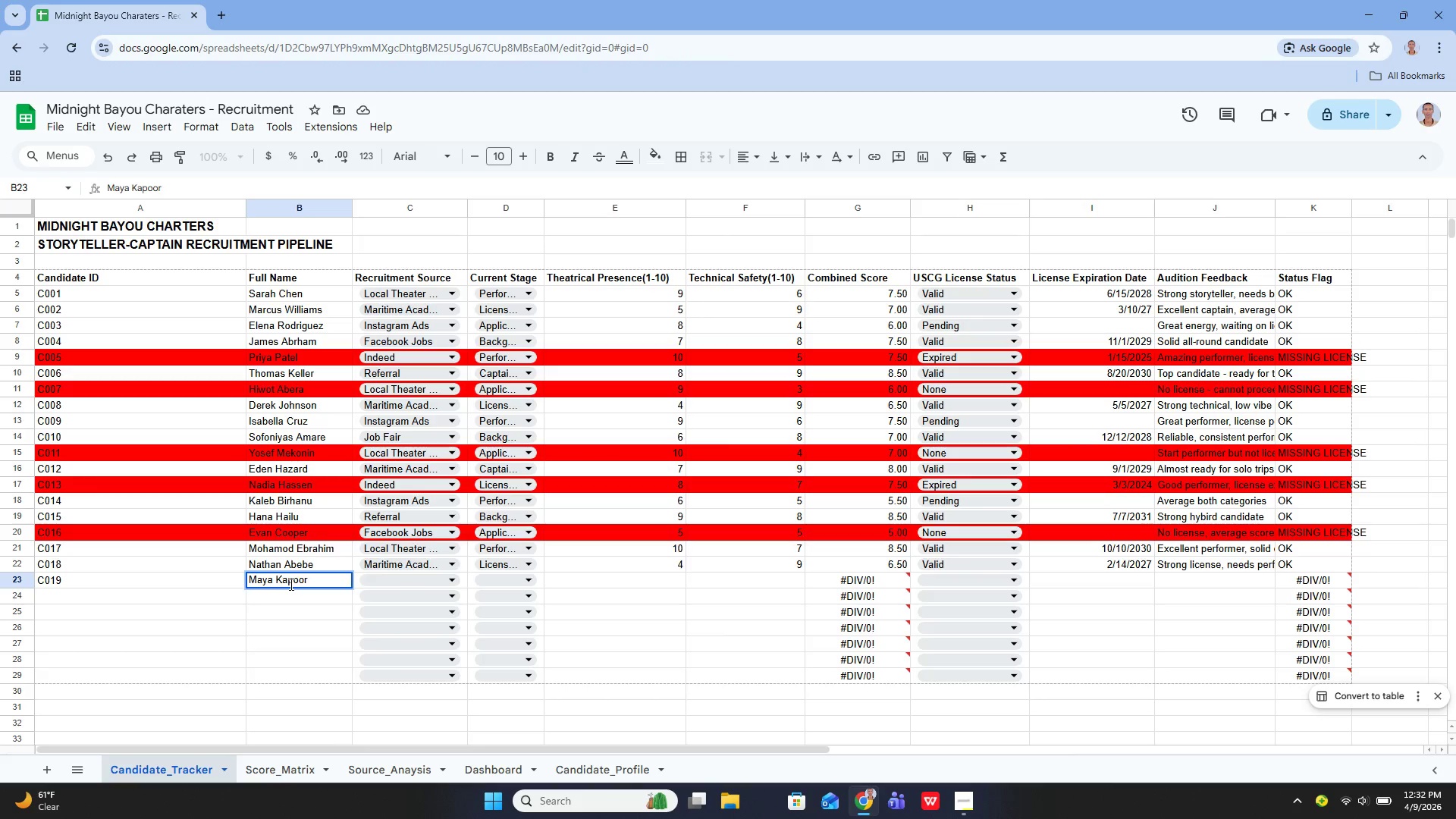 
left_click([416, 576])
 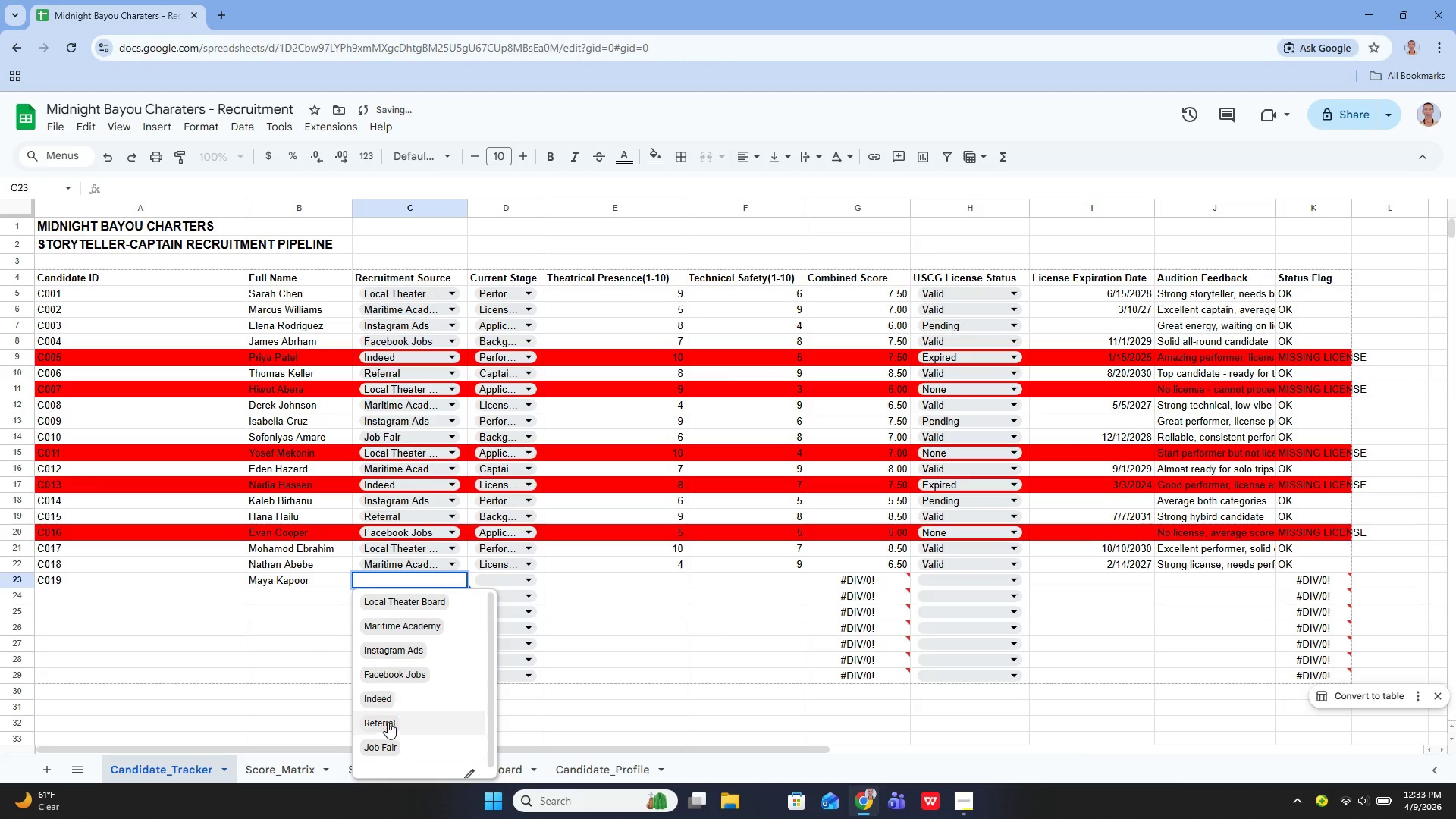 
left_click([386, 747])
 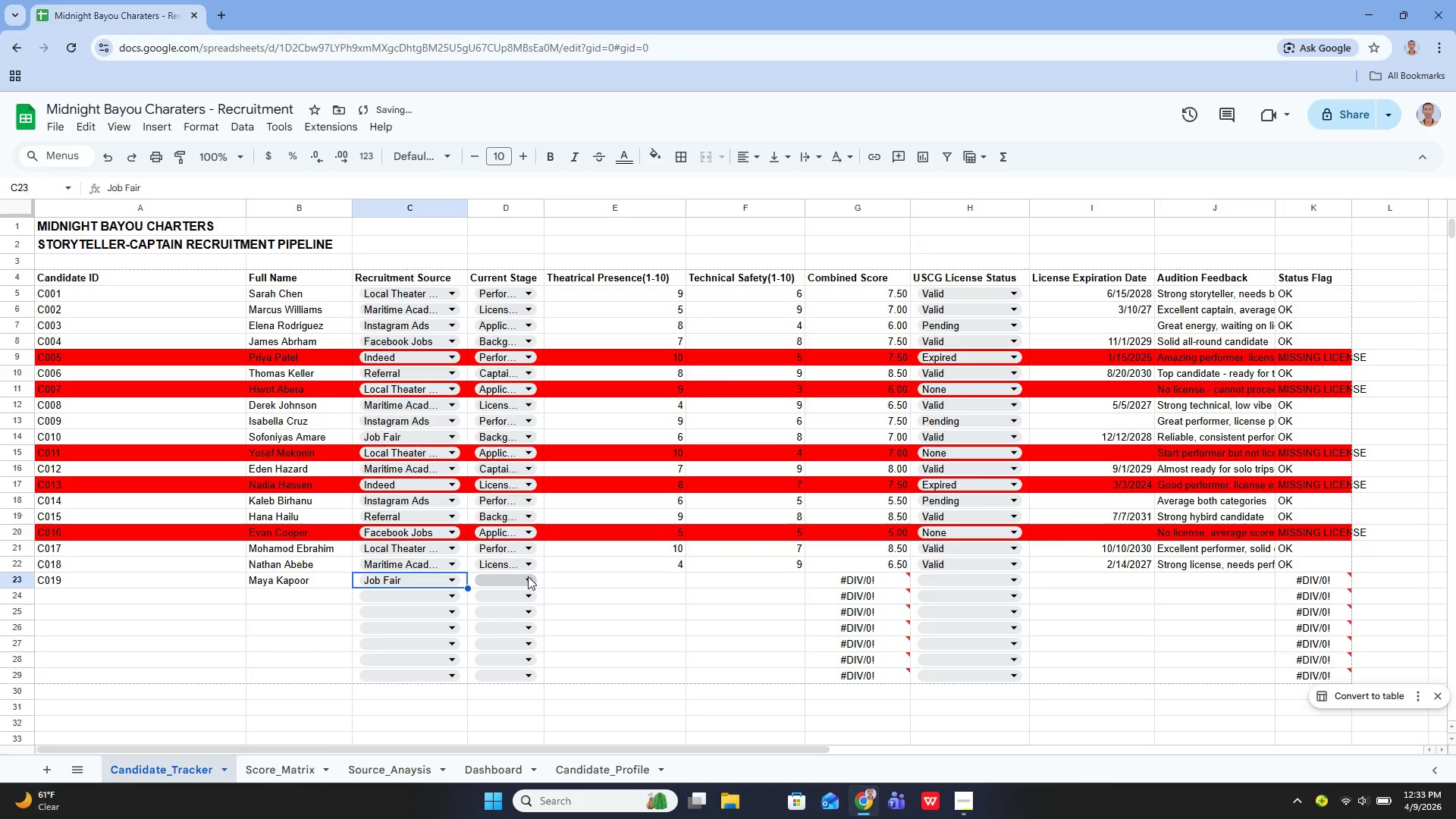 
left_click([526, 580])
 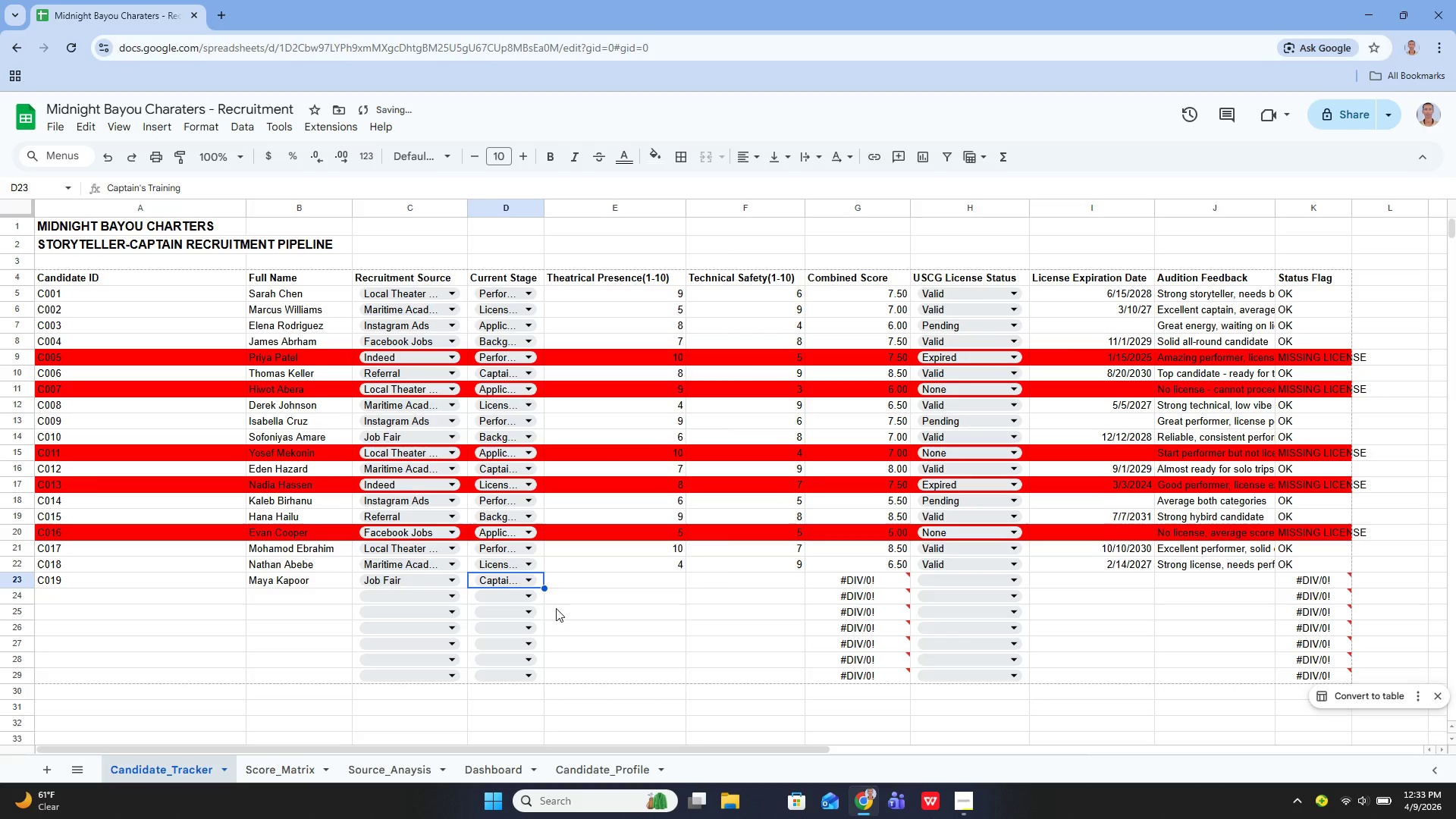 
left_click([638, 582])
 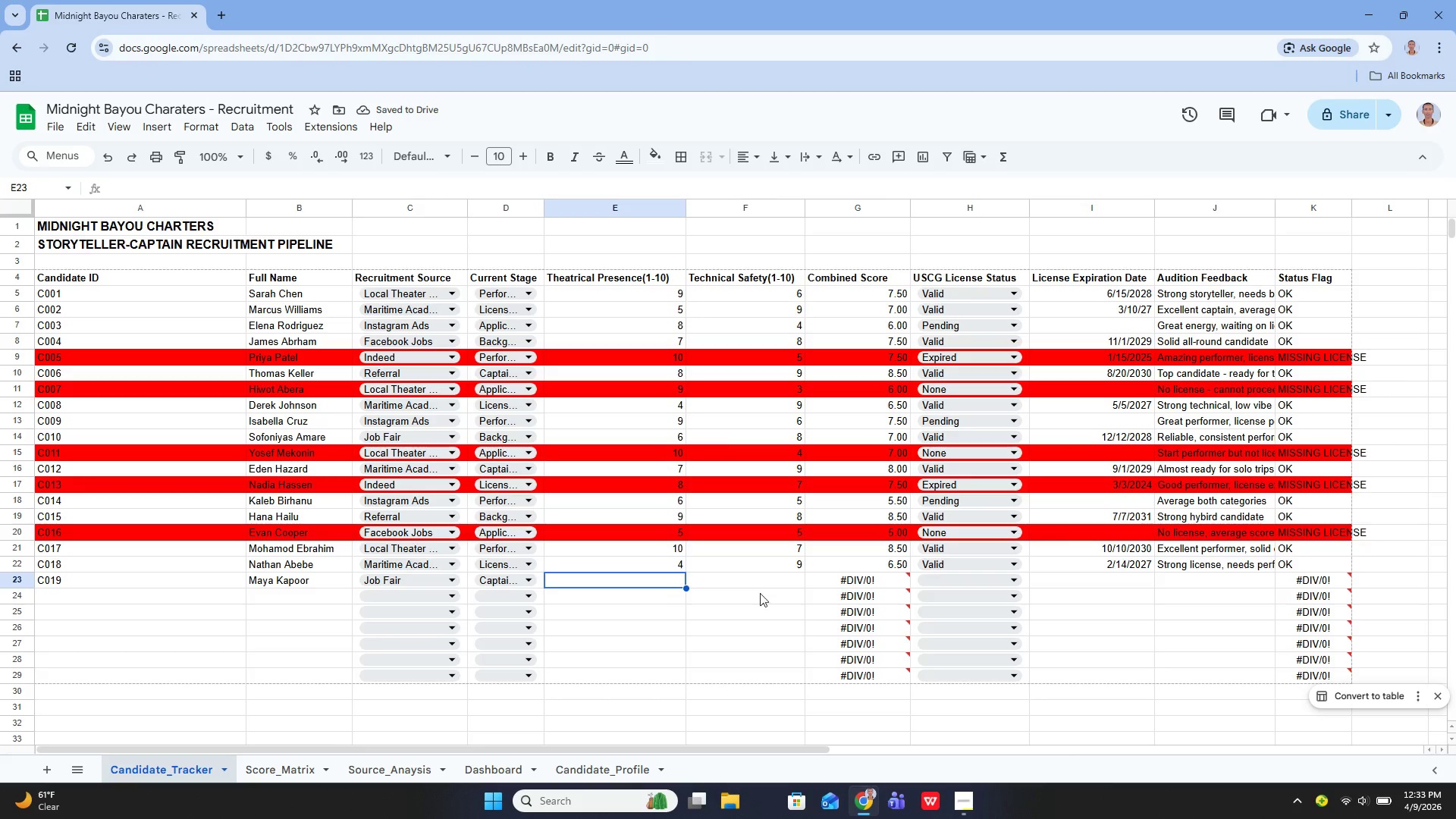 
type(88)
 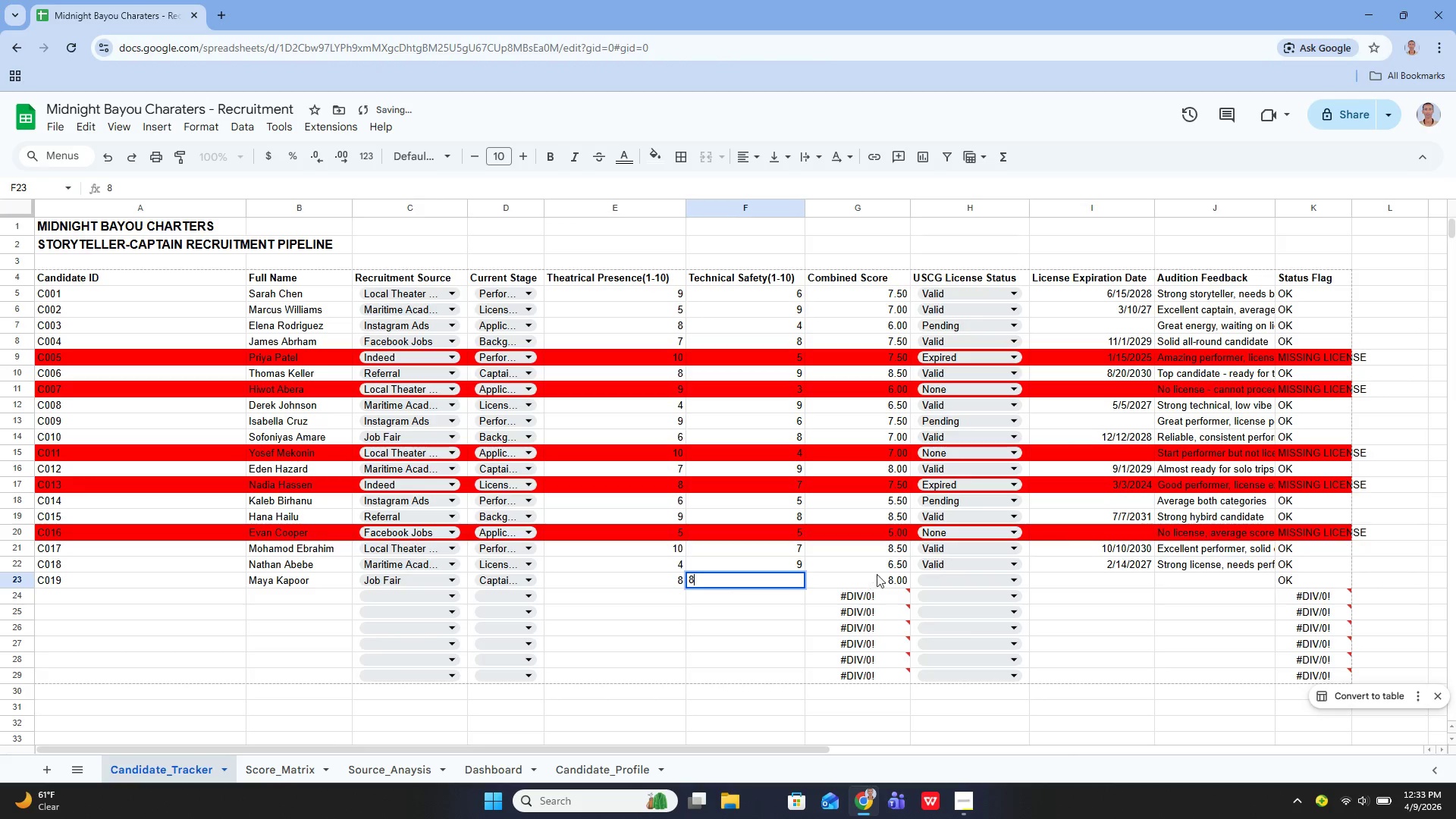 
mouse_move([934, 584])
 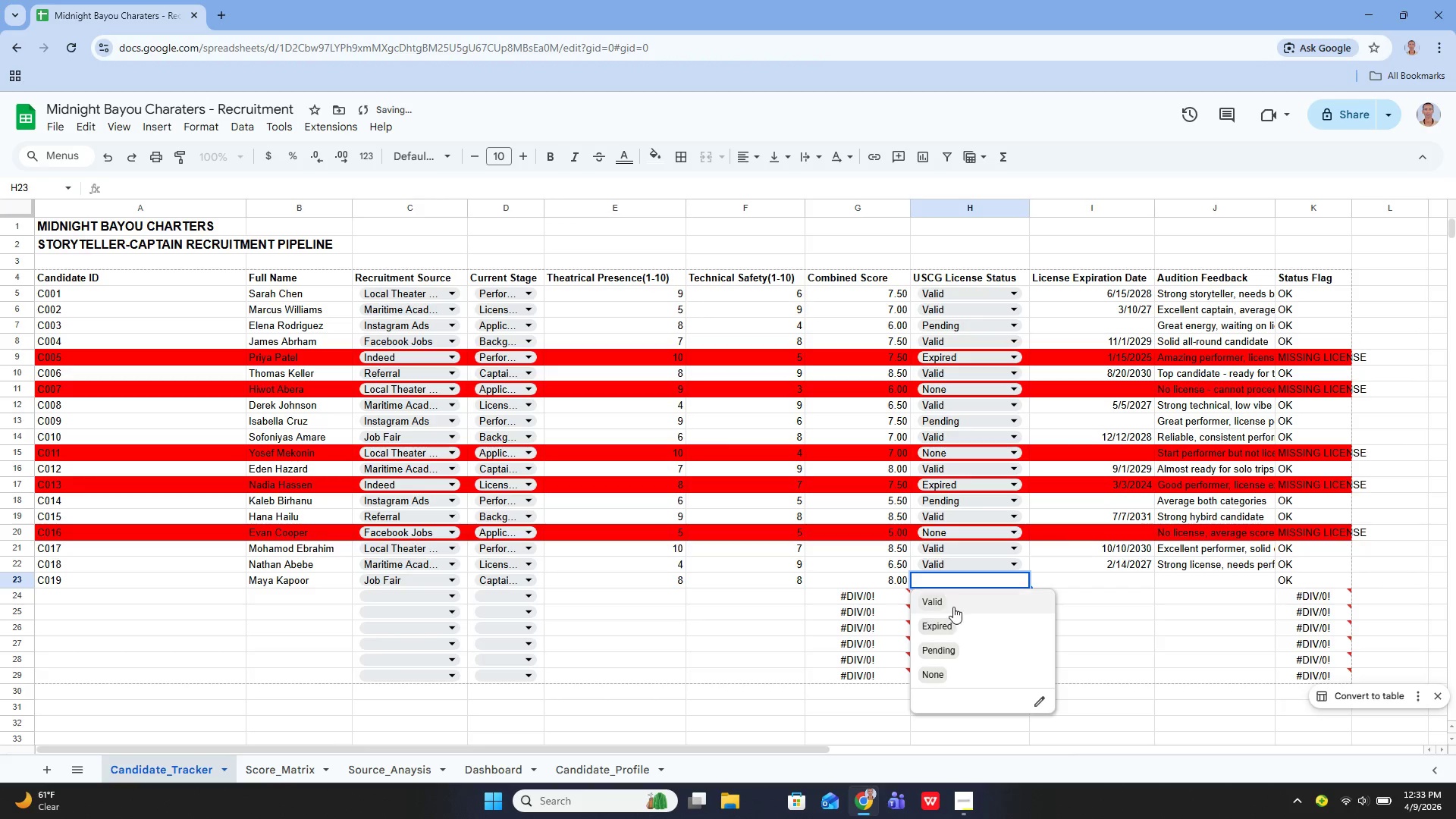 
left_click([953, 606])
 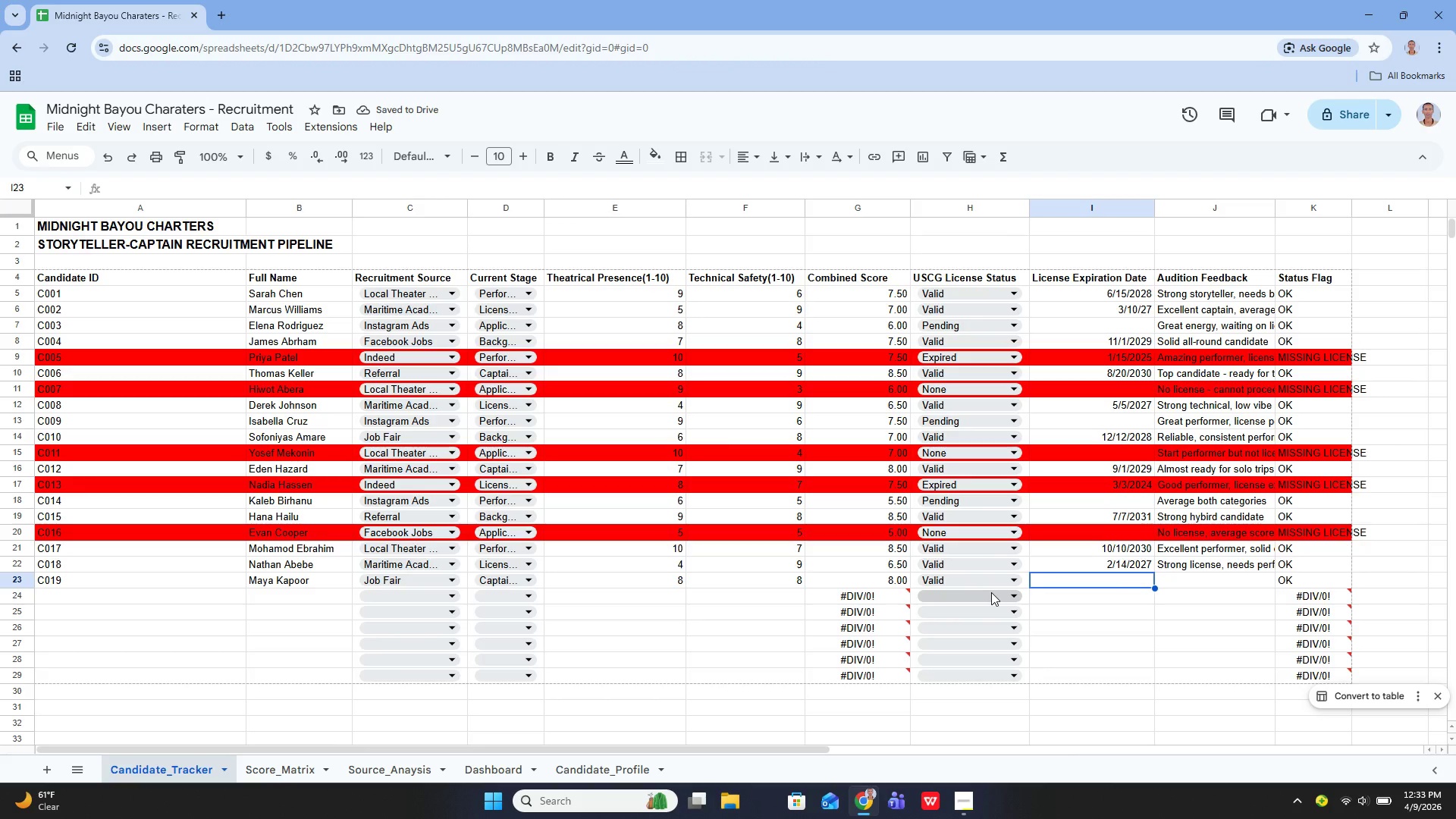 
type(11/20/2029)
 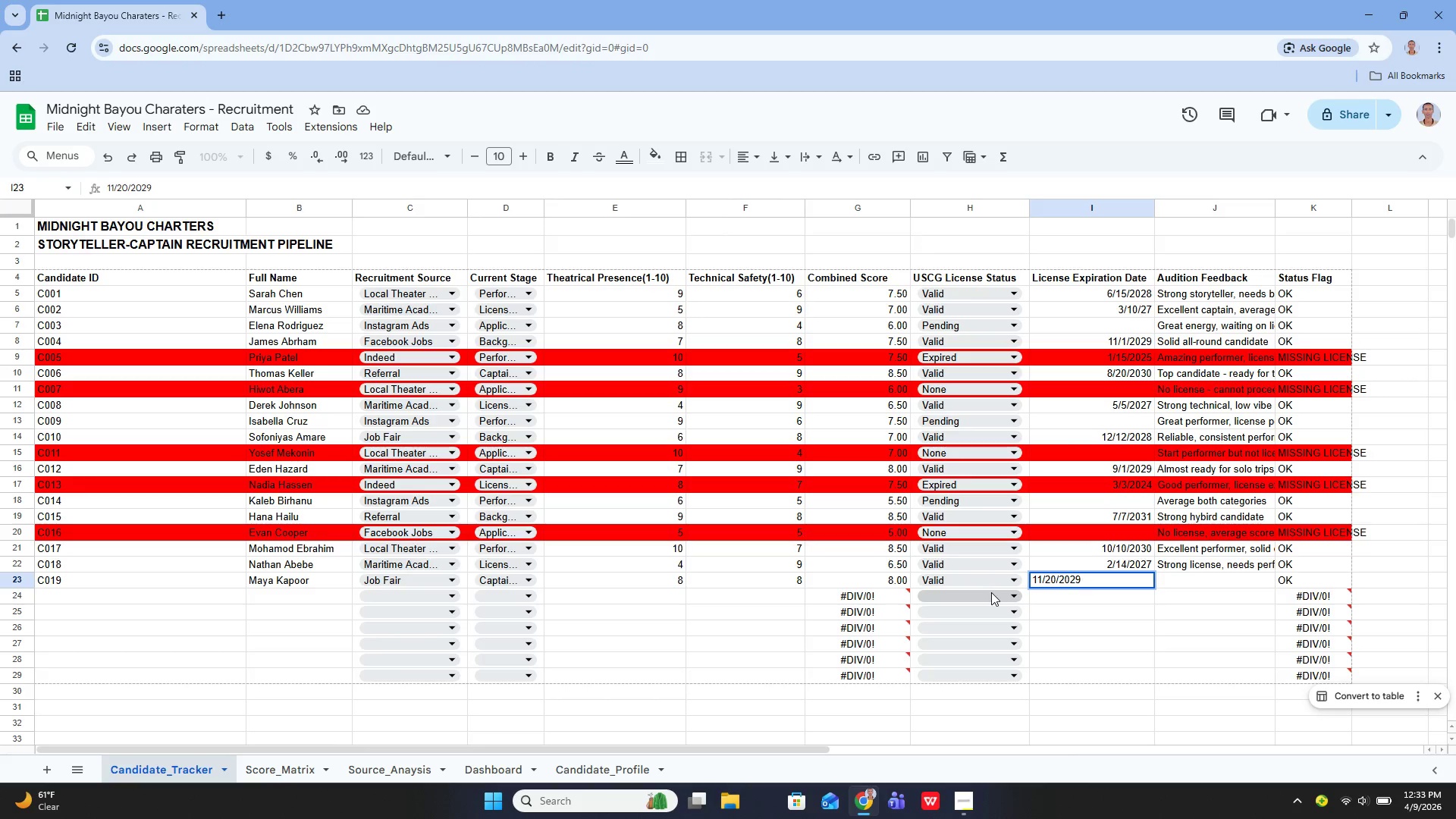 
key(Enter)
 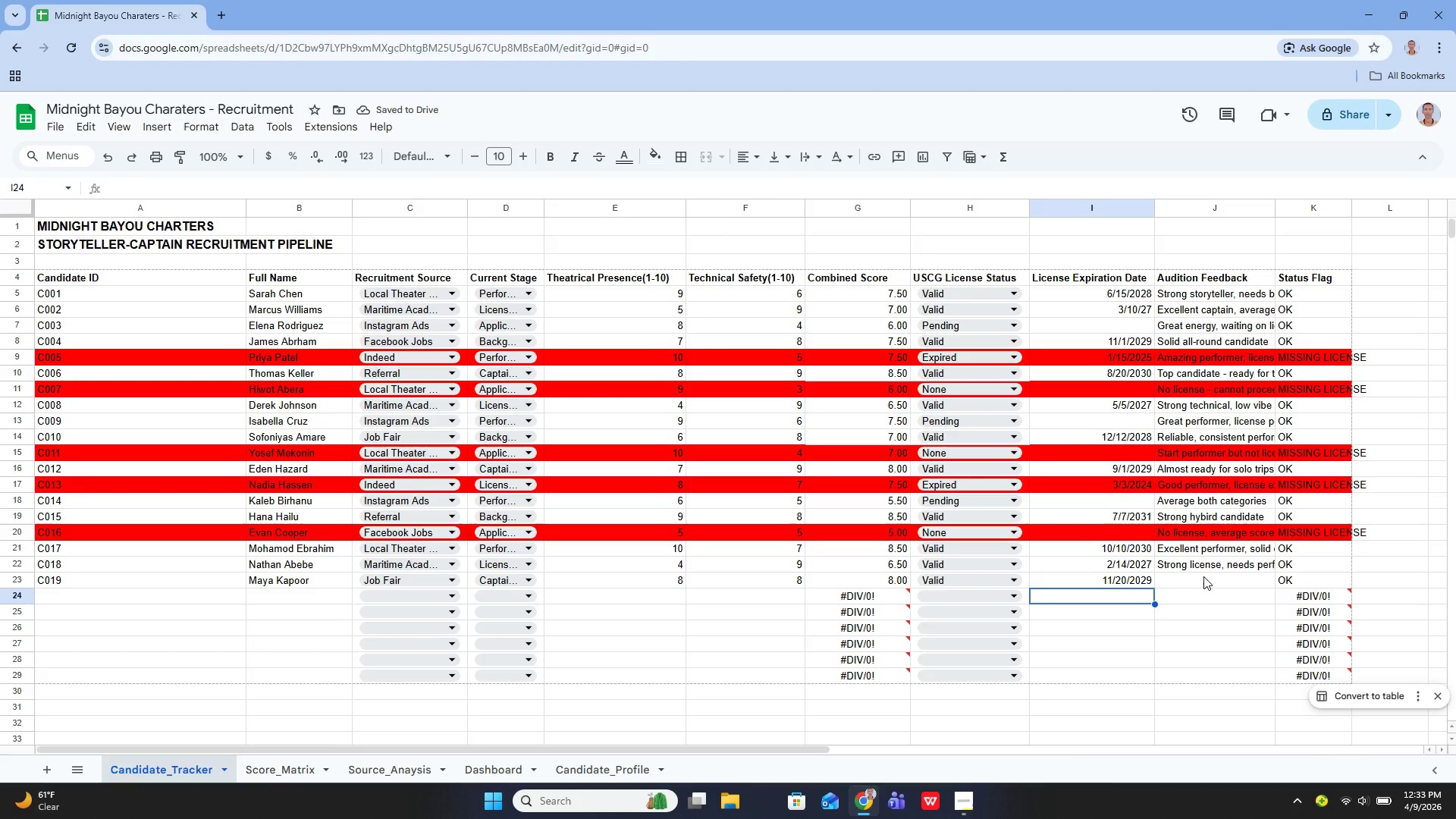 
left_click([1201, 579])
 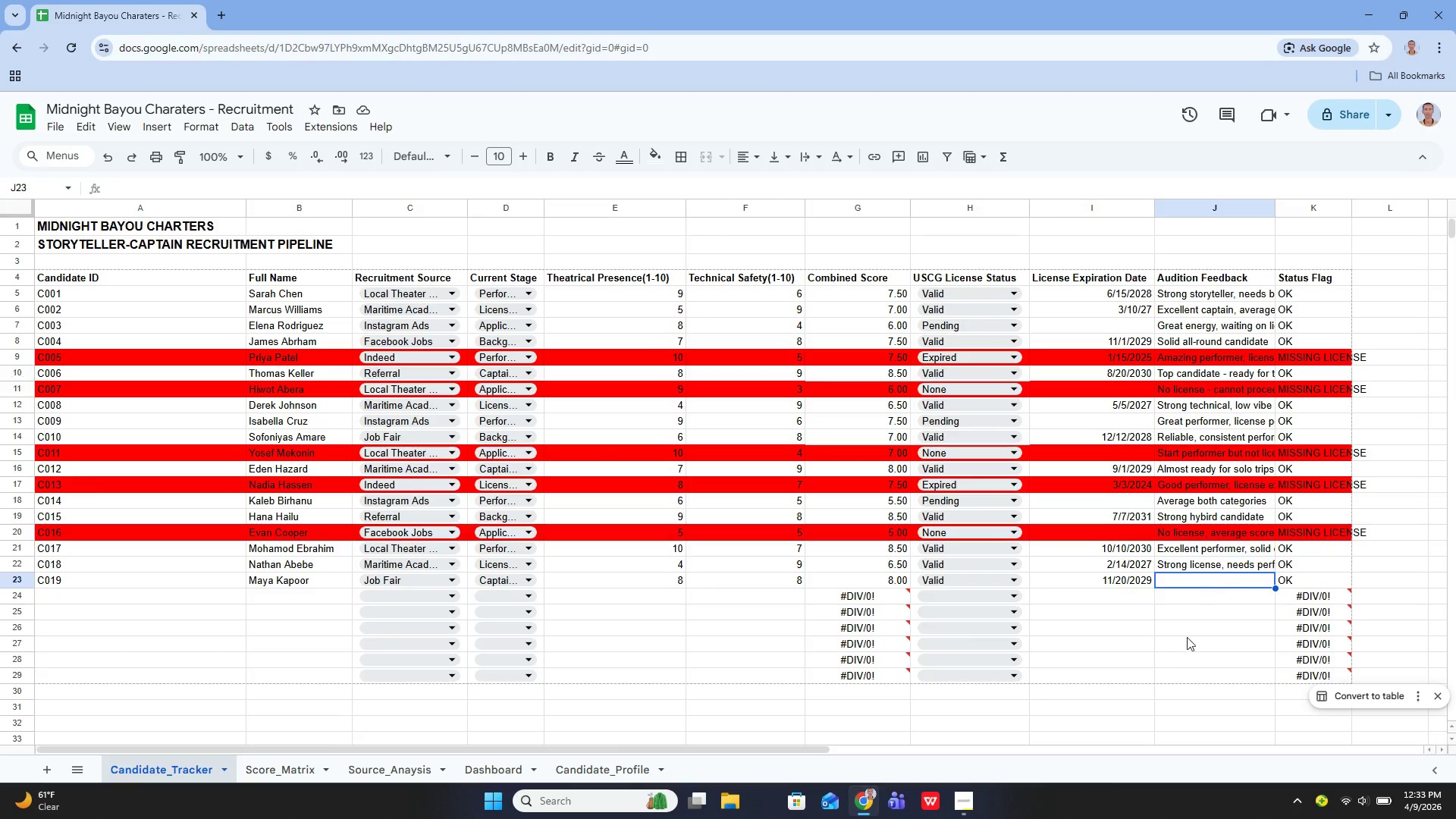 
key(Enter)
 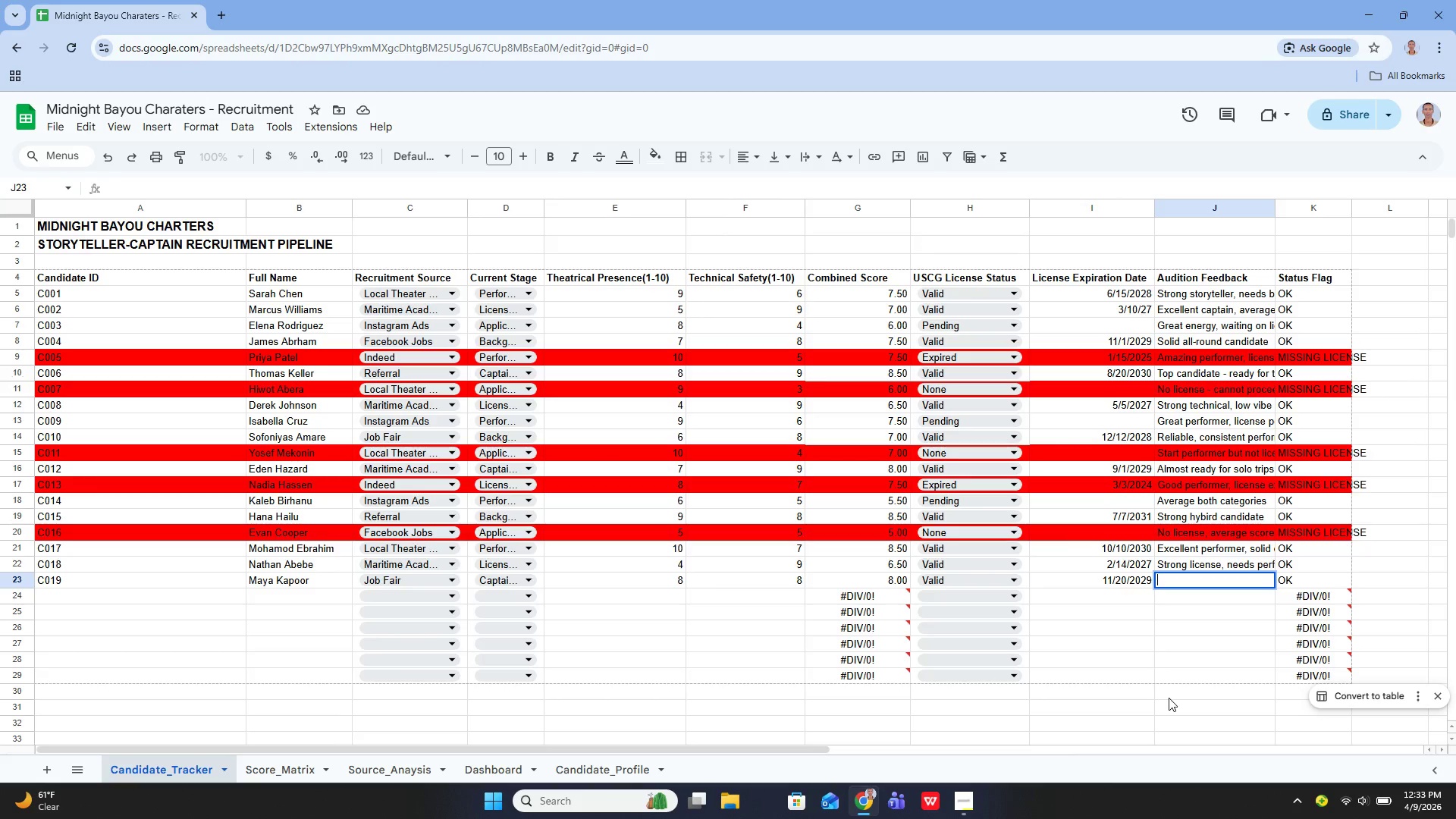 
type(Tp)
key(Backspace)
type(op candidate - starting trainig soo)
 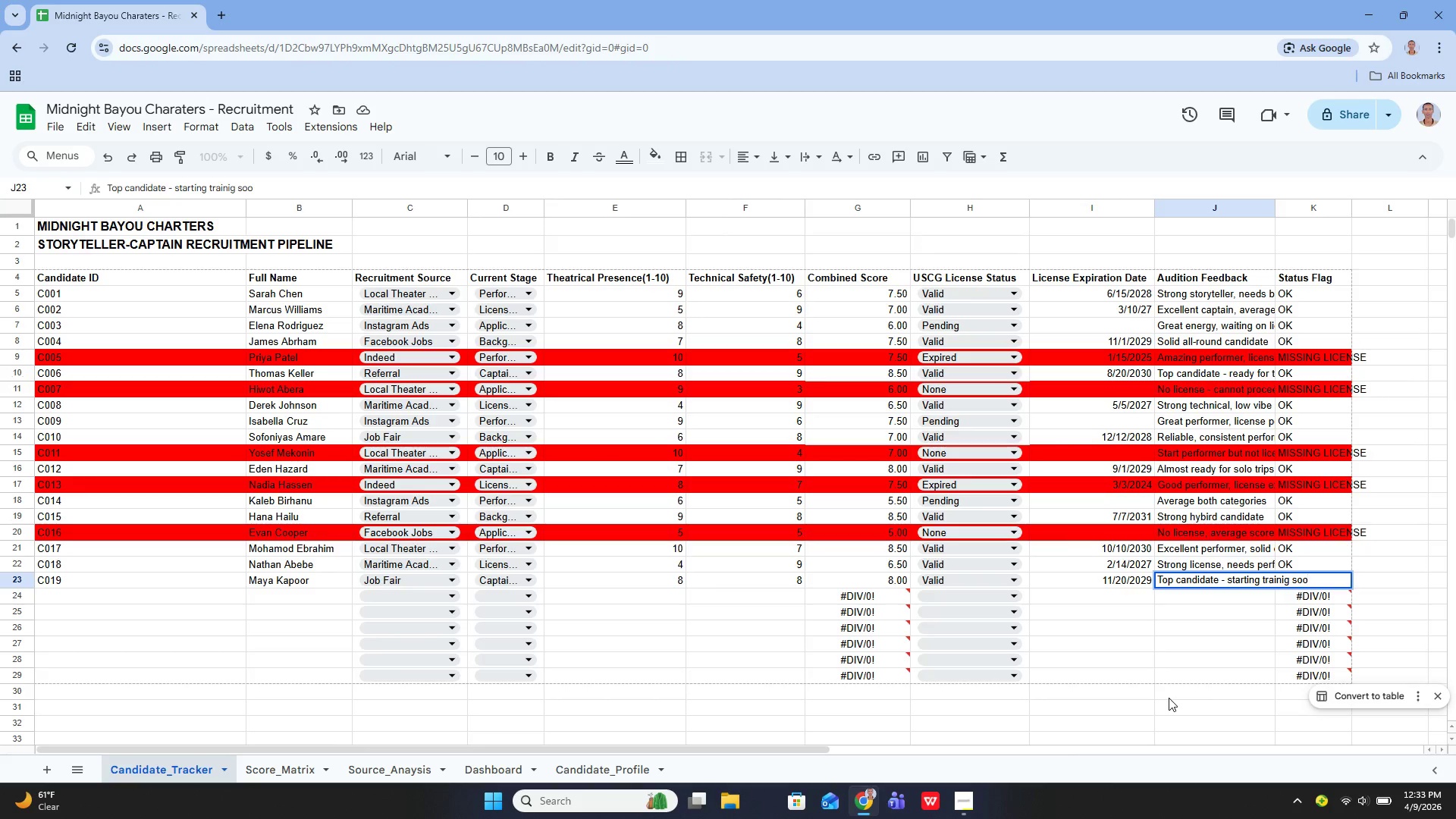 
wait(7.72)
 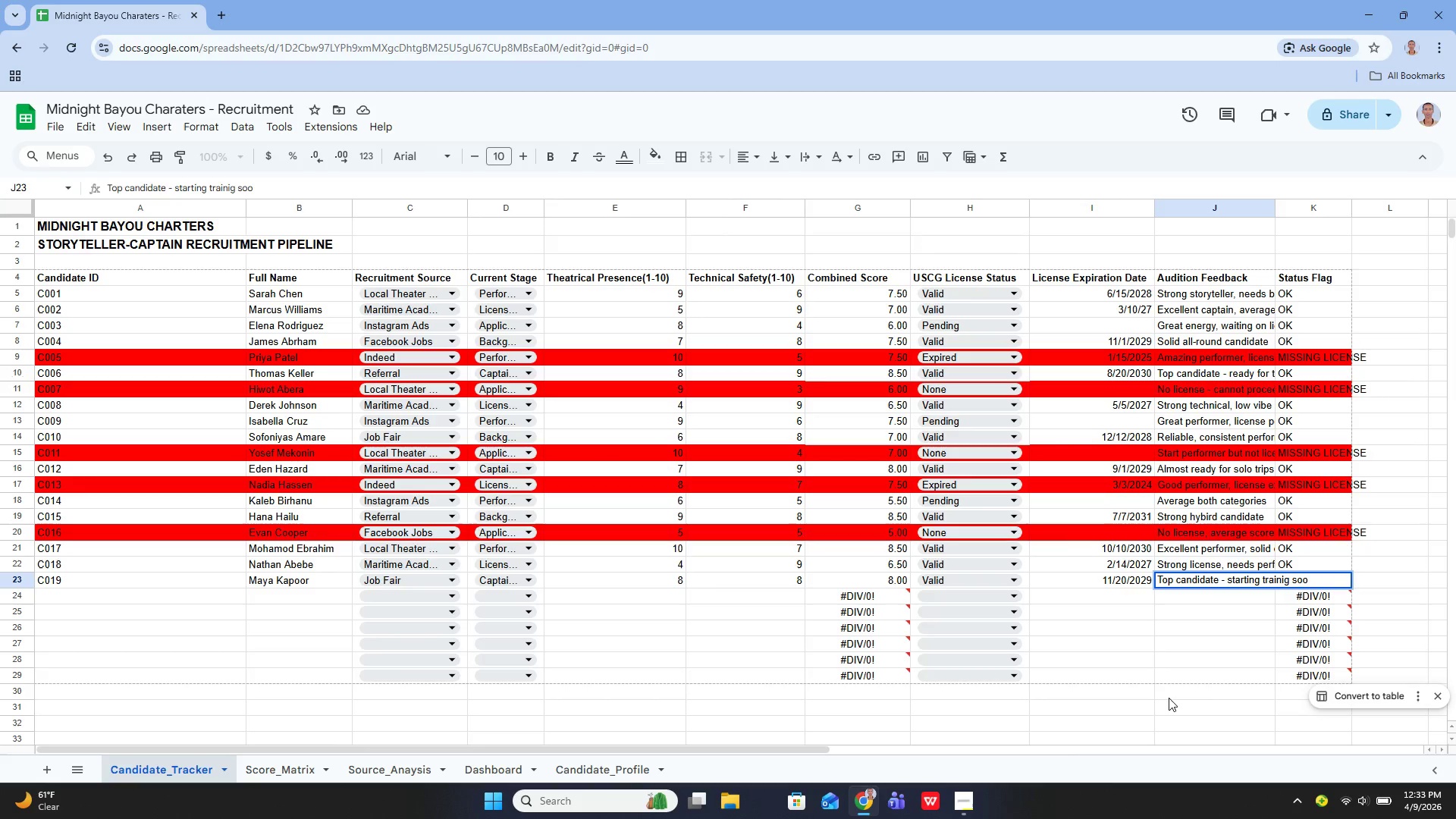 
key(N)
 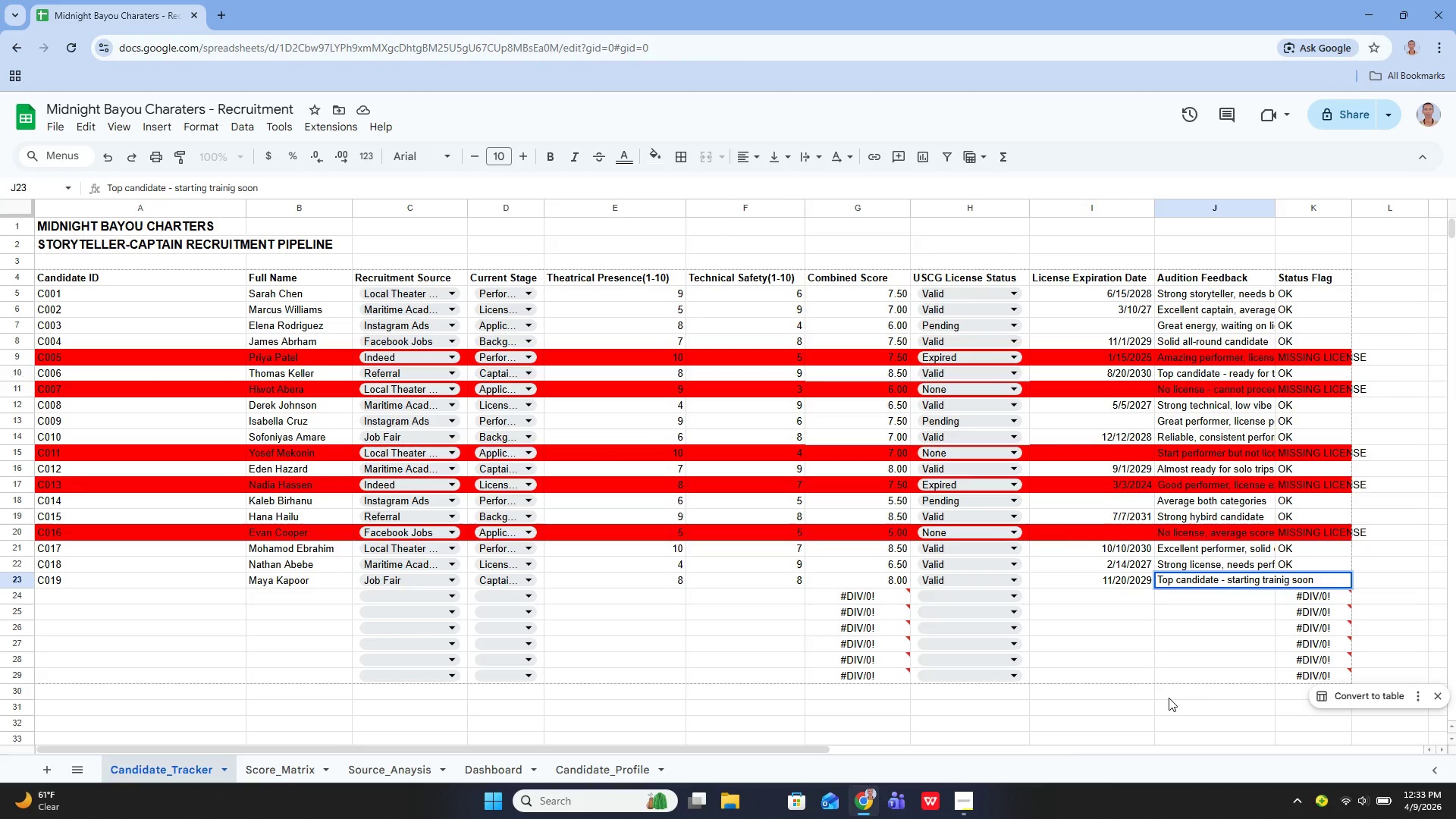 
key(Enter)
 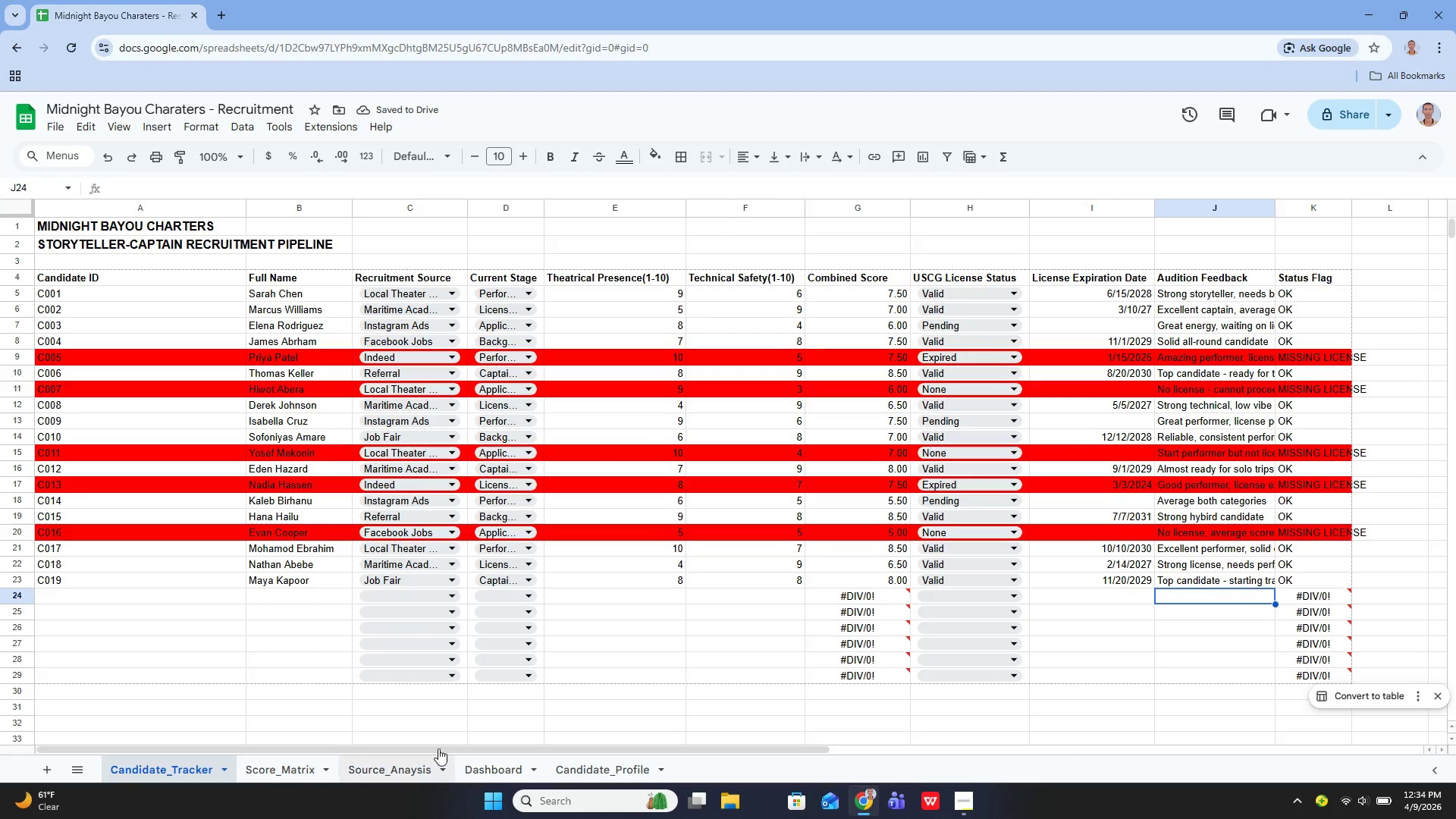 
wait(5.23)
 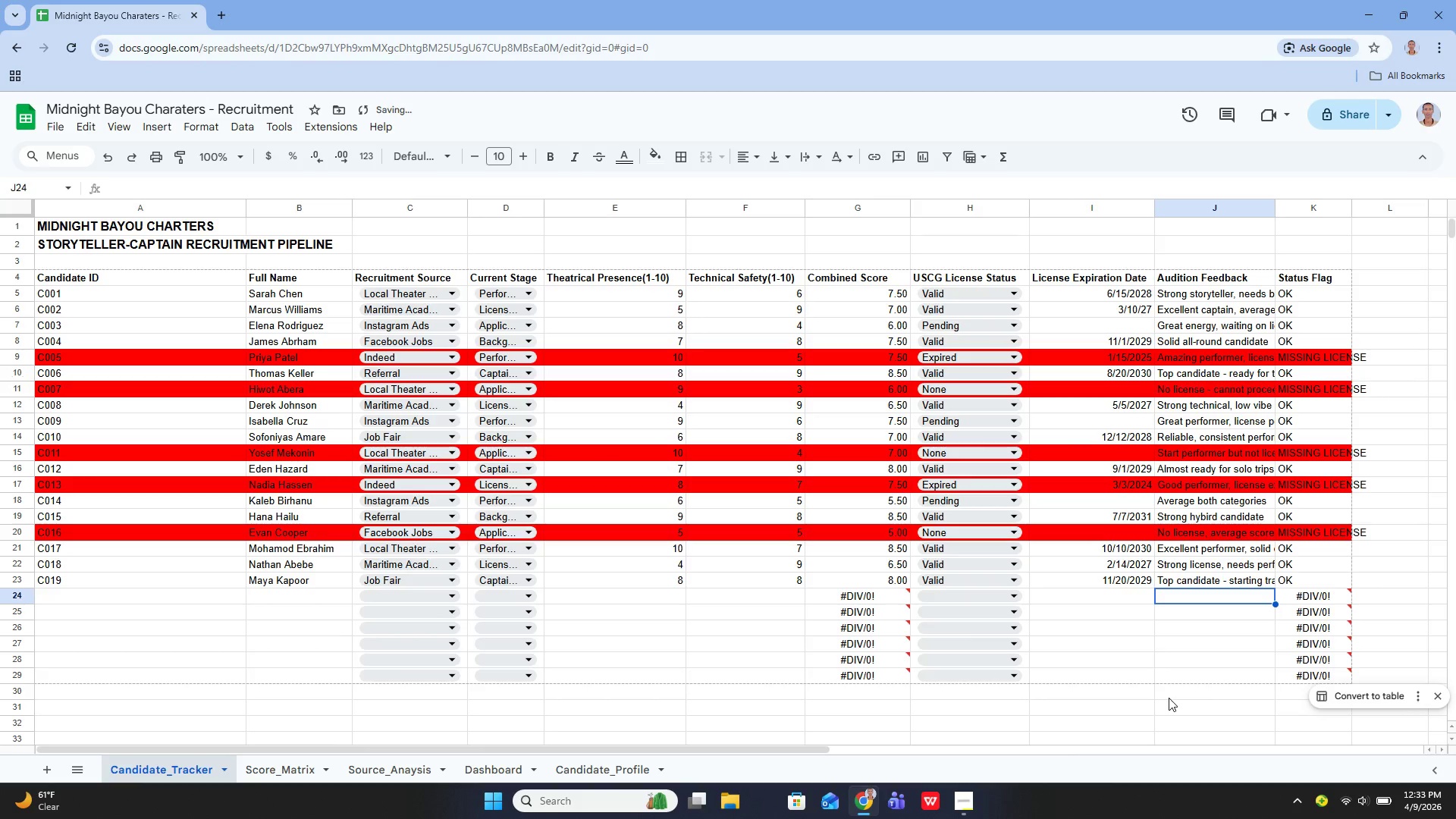 
left_click([180, 598])
 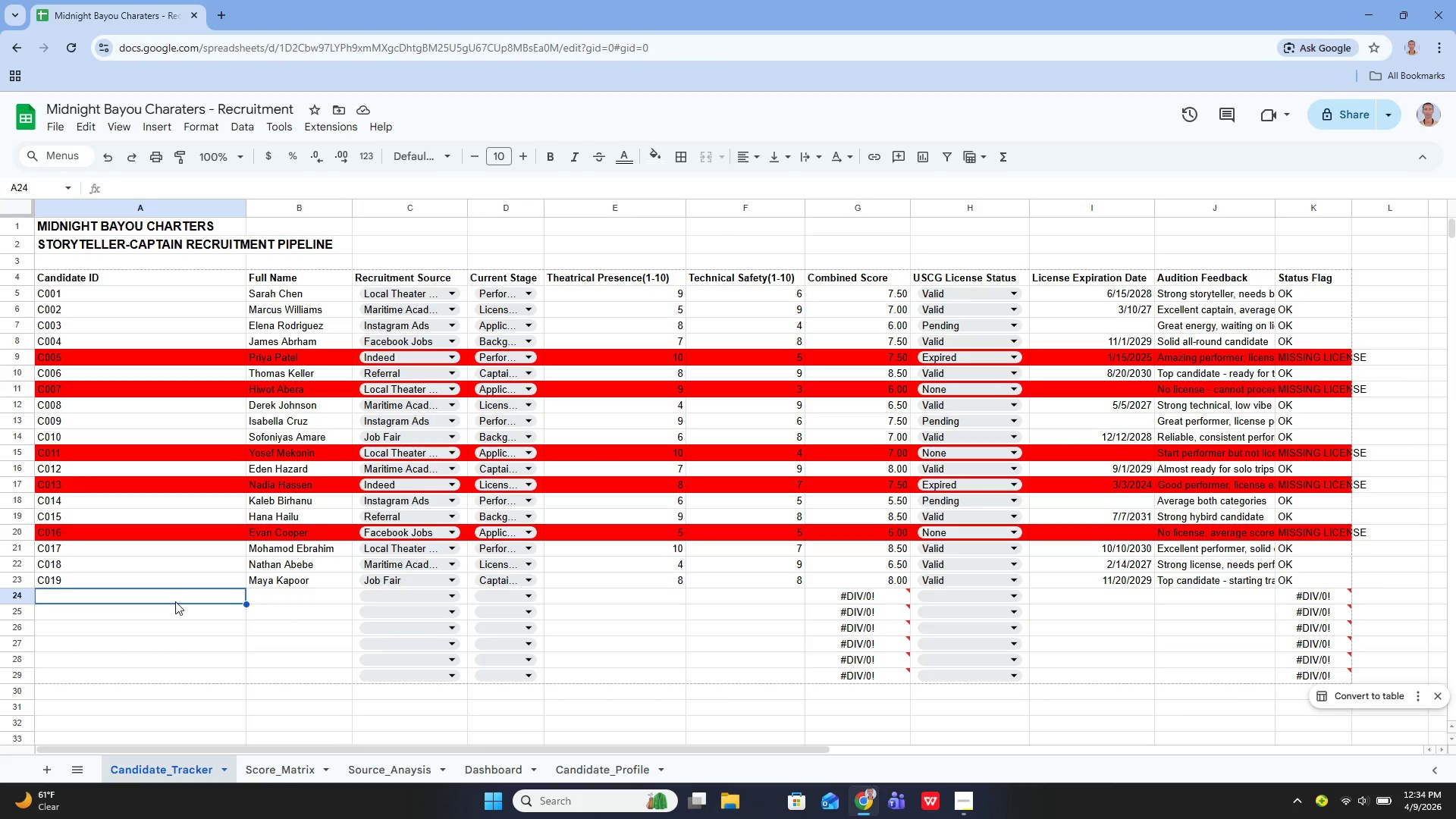 
wait(14.25)
 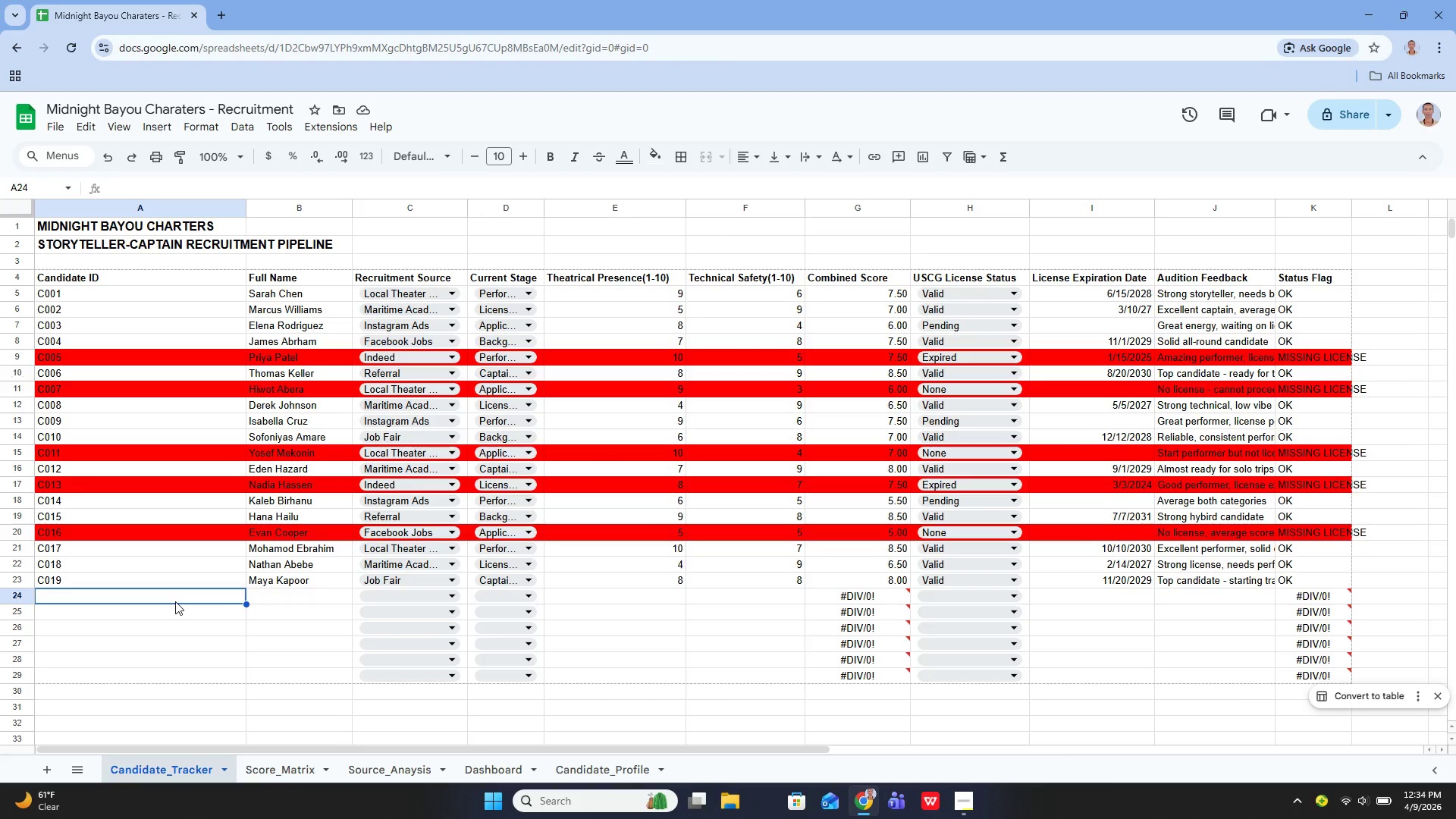 
key(Enter)
 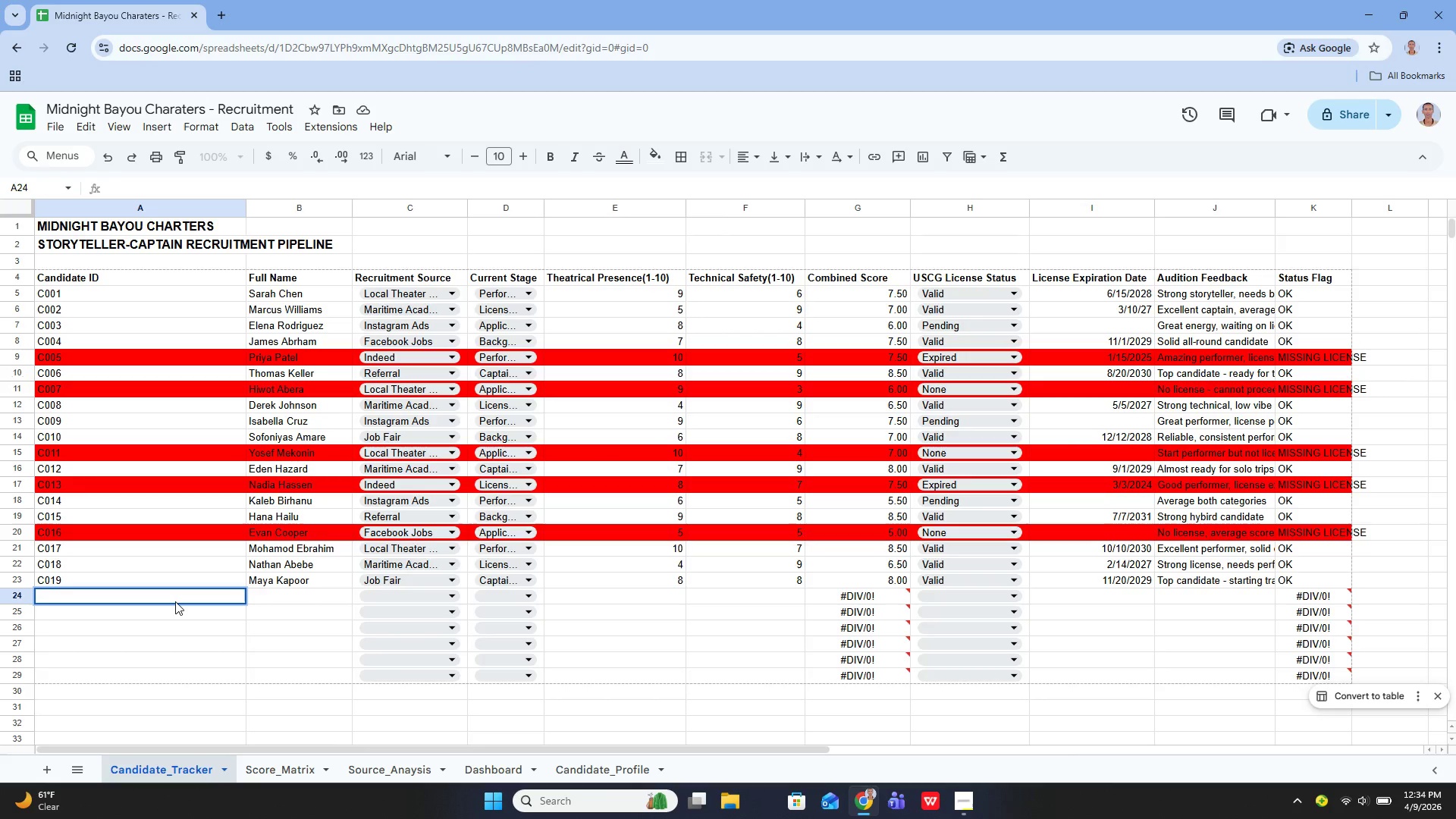 
type(C020)
 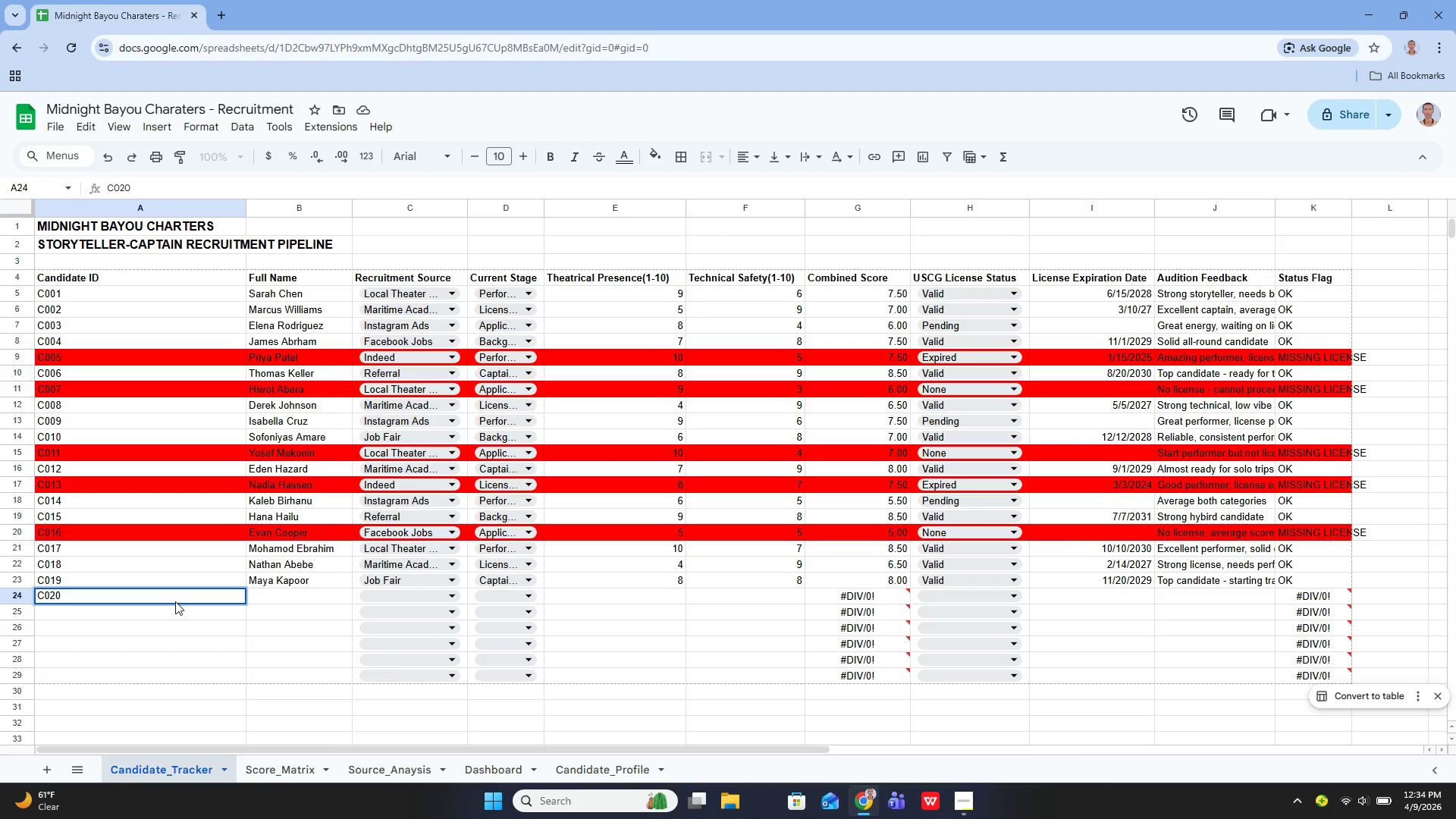 
key(Enter)
 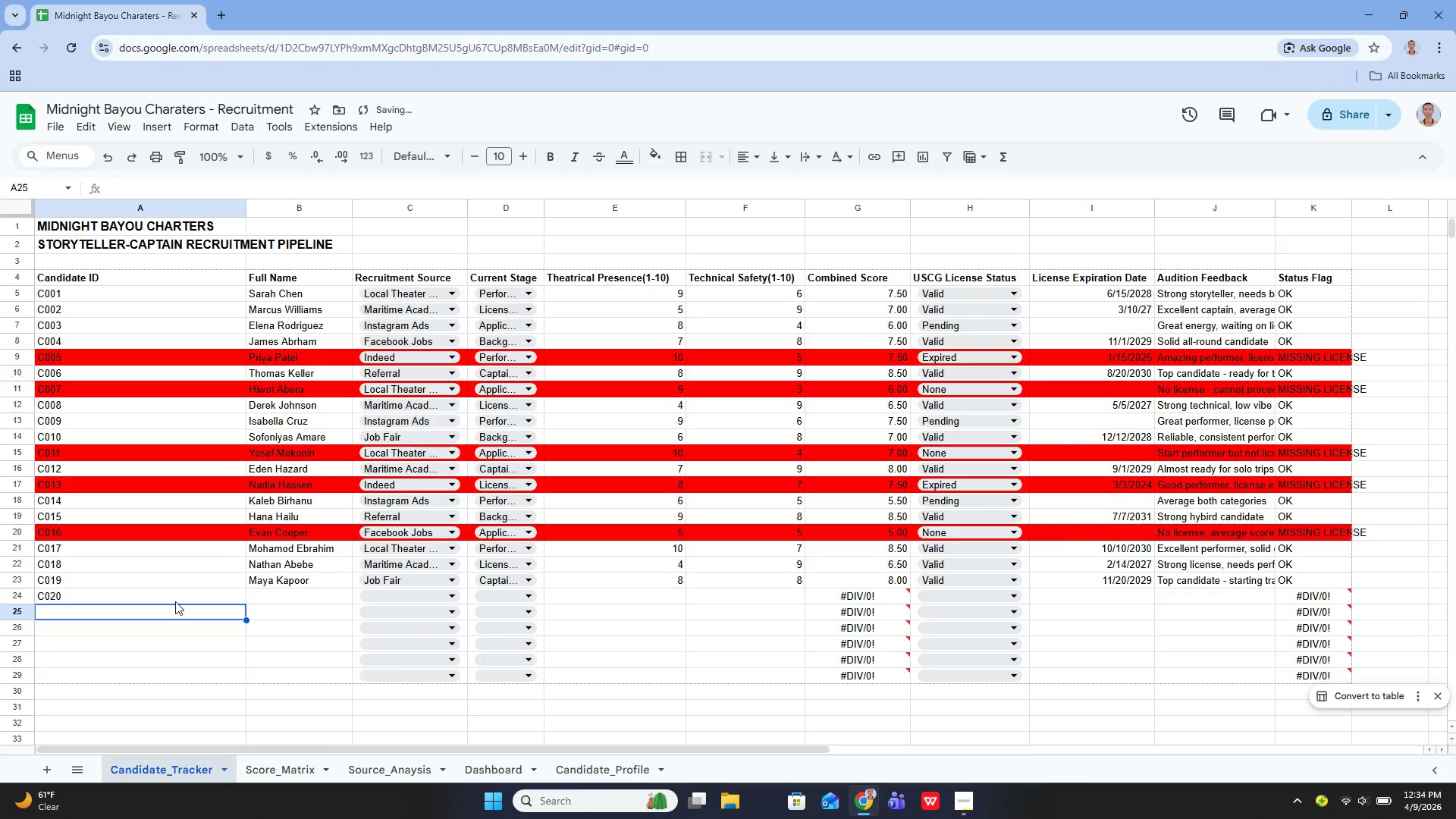 
key(ArrowUp)
 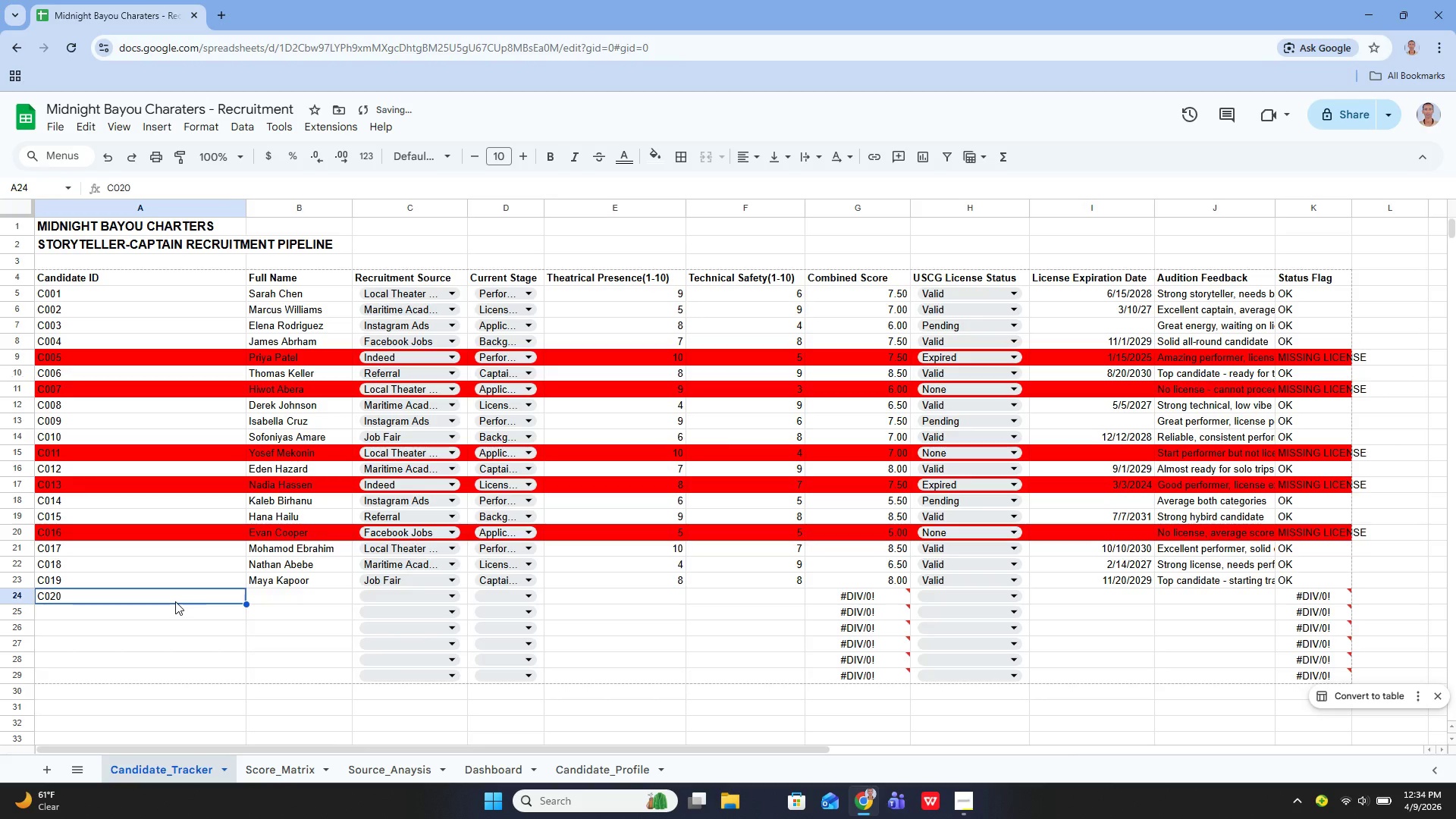 
key(ArrowRight)
 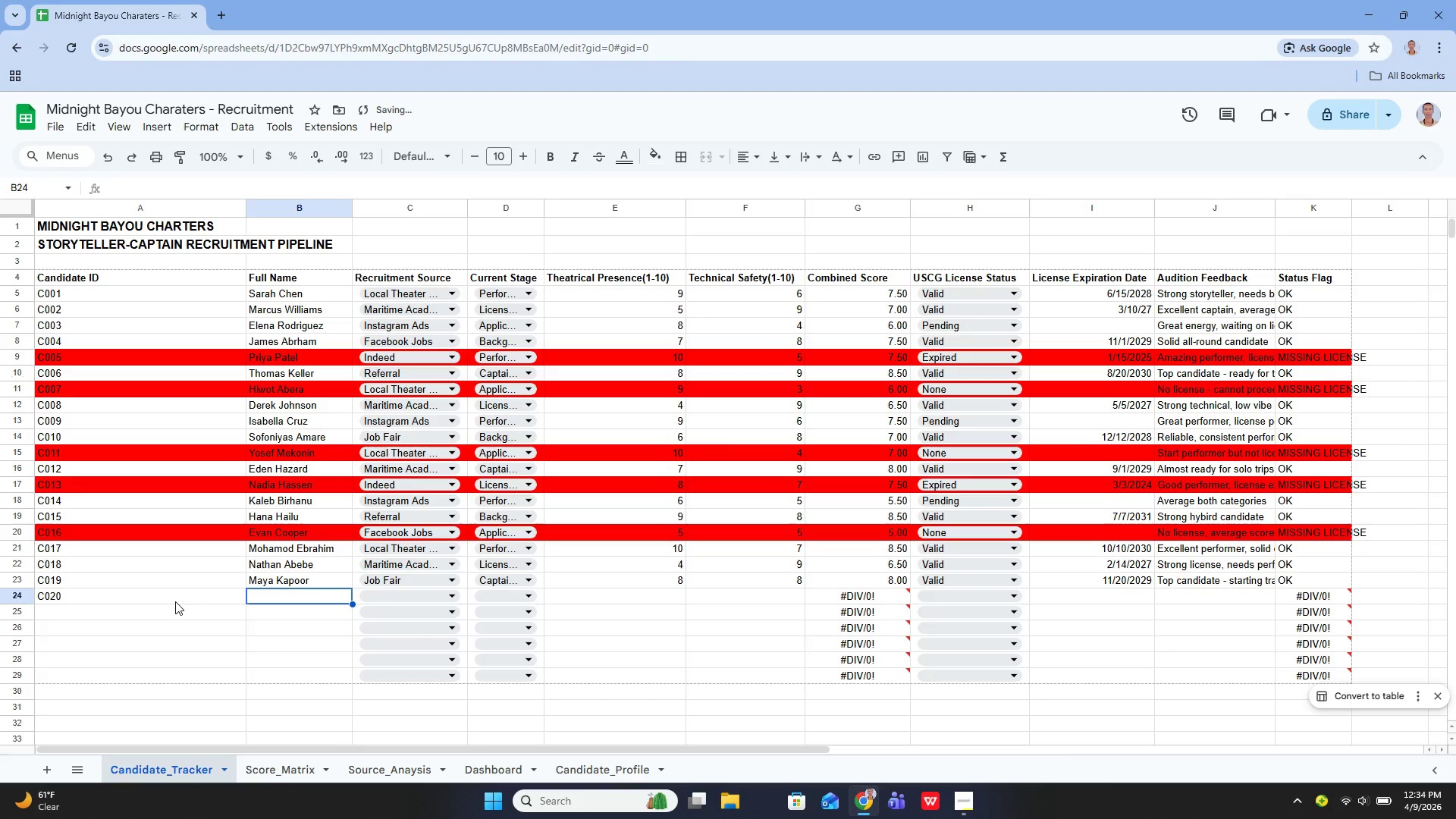 
key(Enter)
 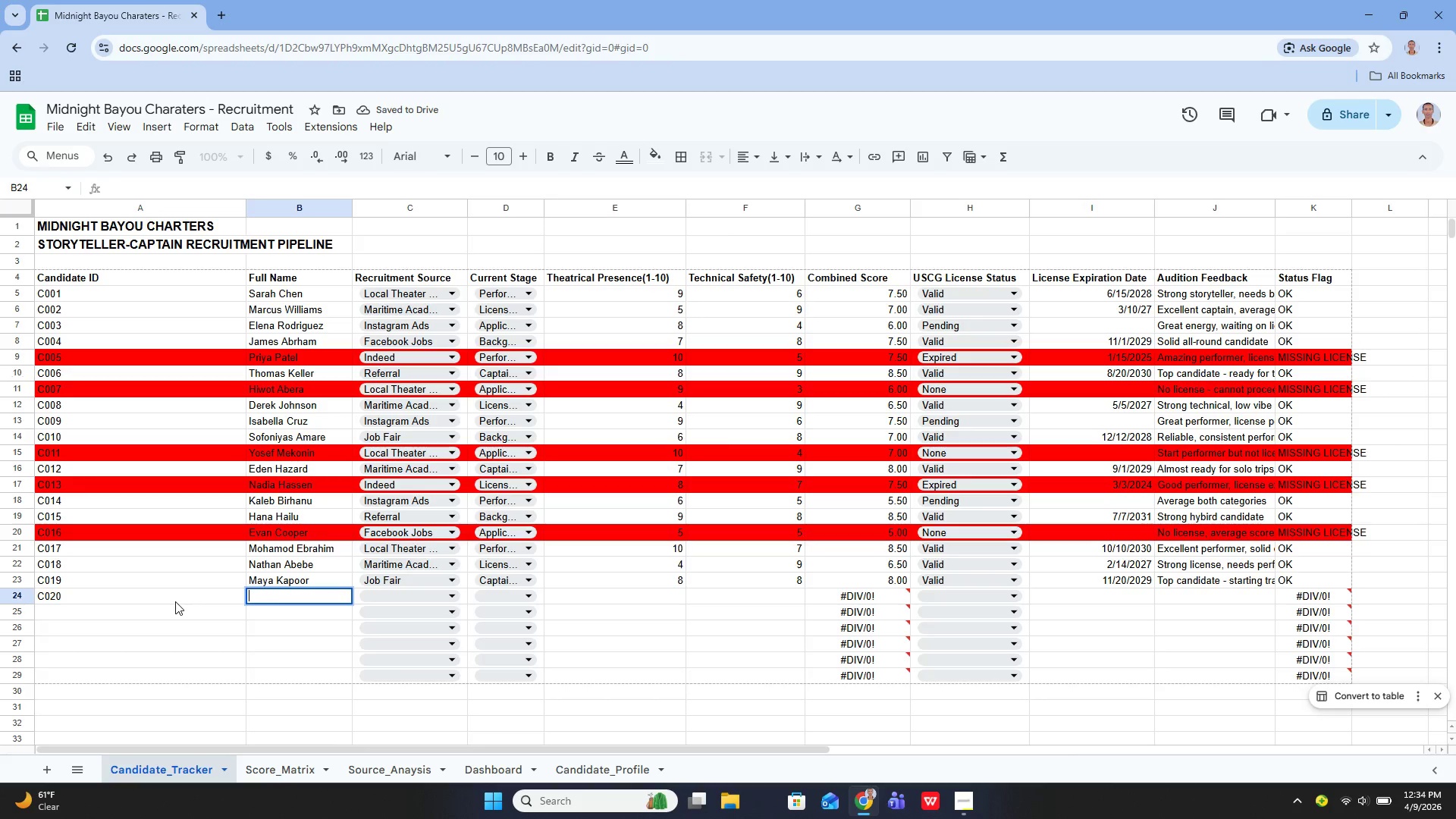 
type(Os)
key(Backspace)
type(scar Martinez )
 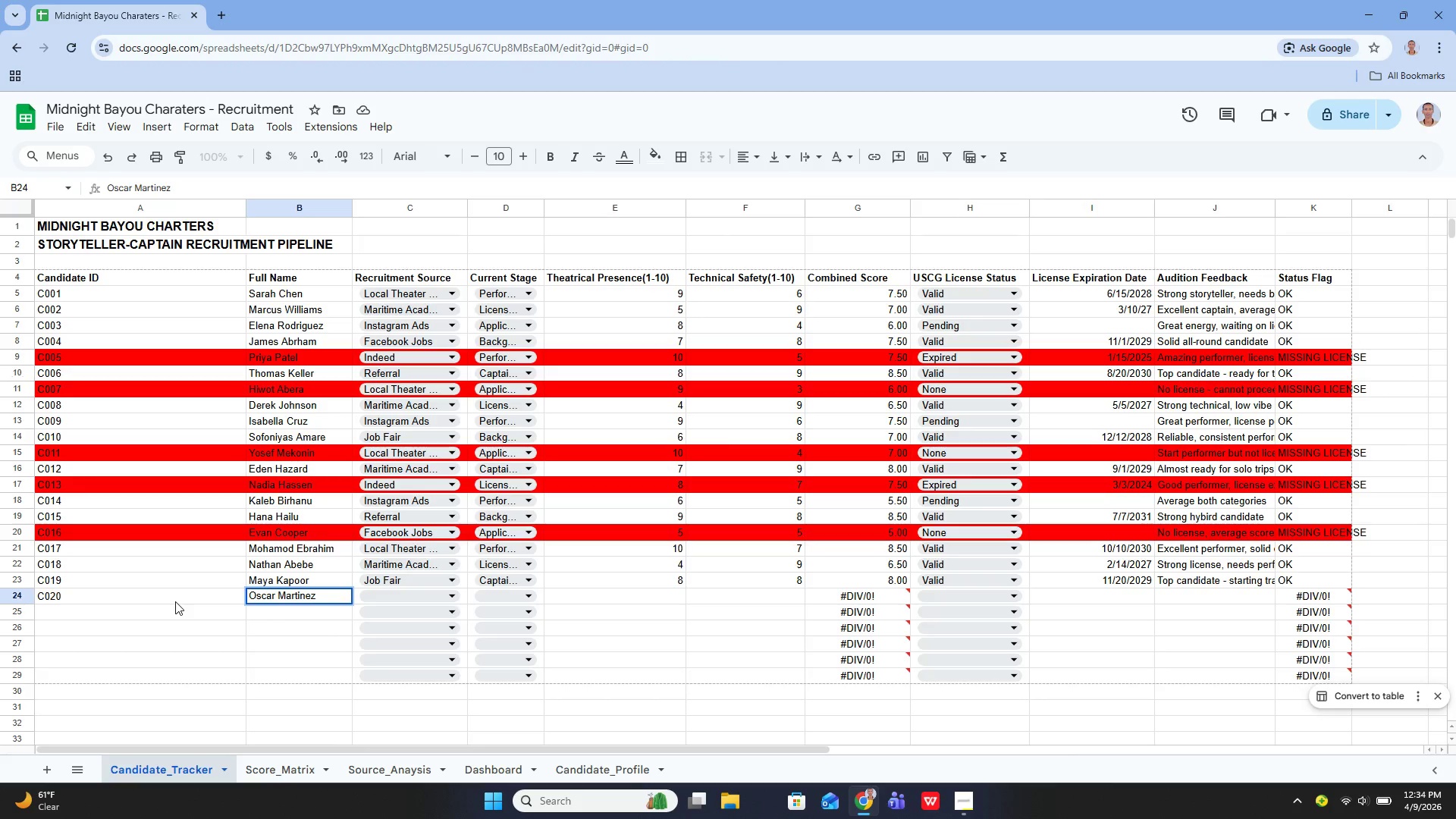 
left_click([410, 596])
 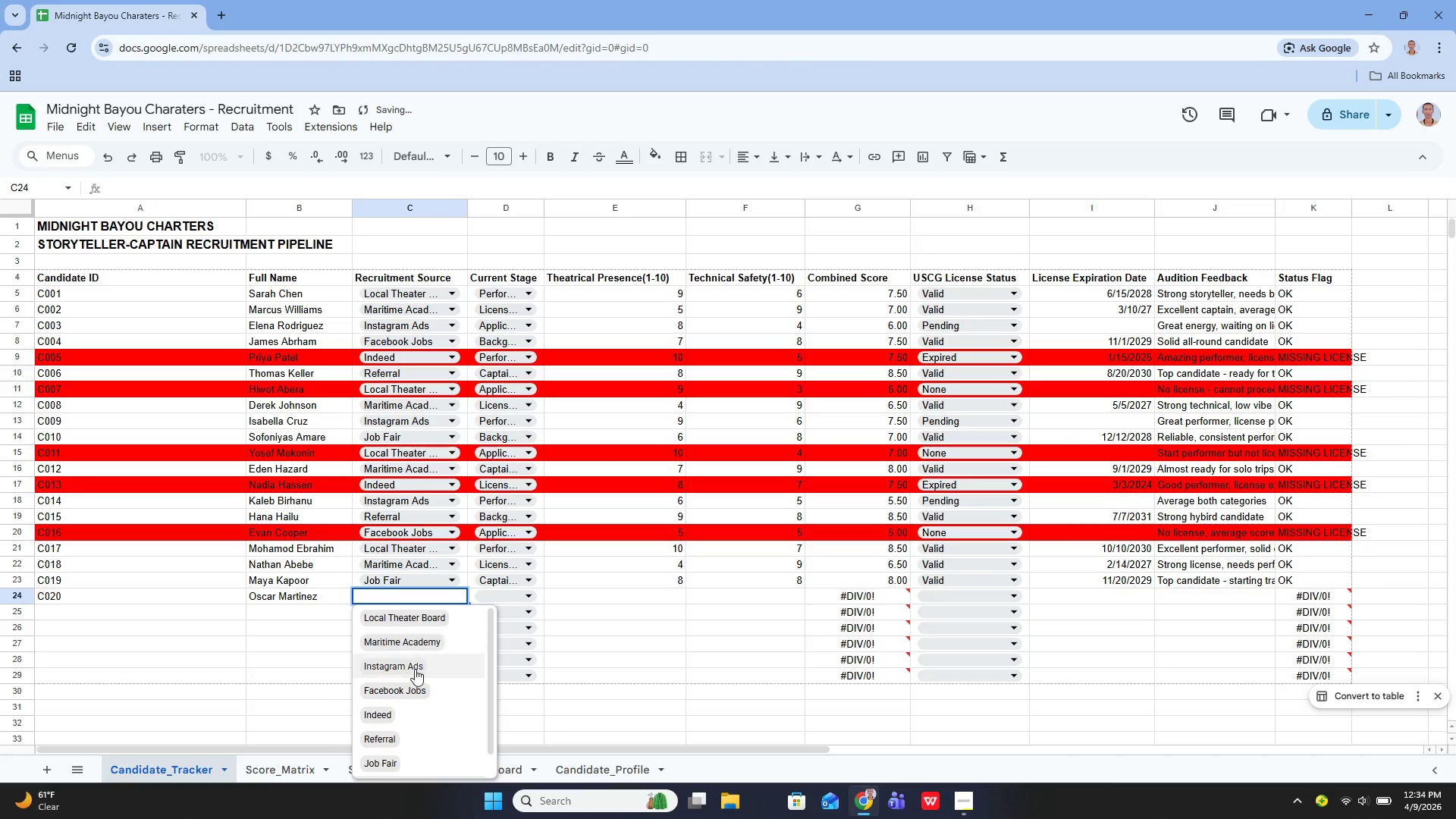 
left_click([413, 671])
 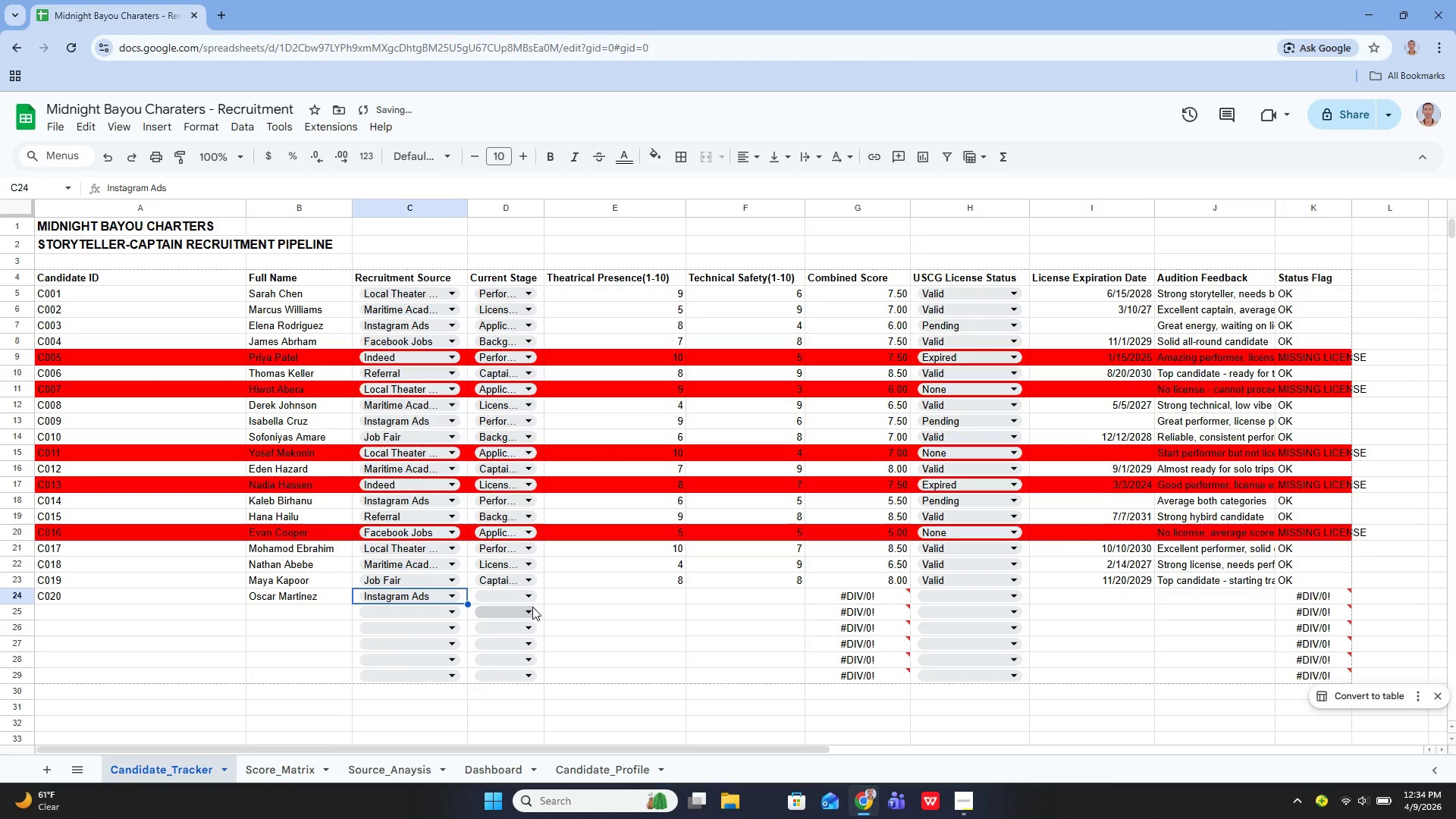 
left_click([519, 593])
 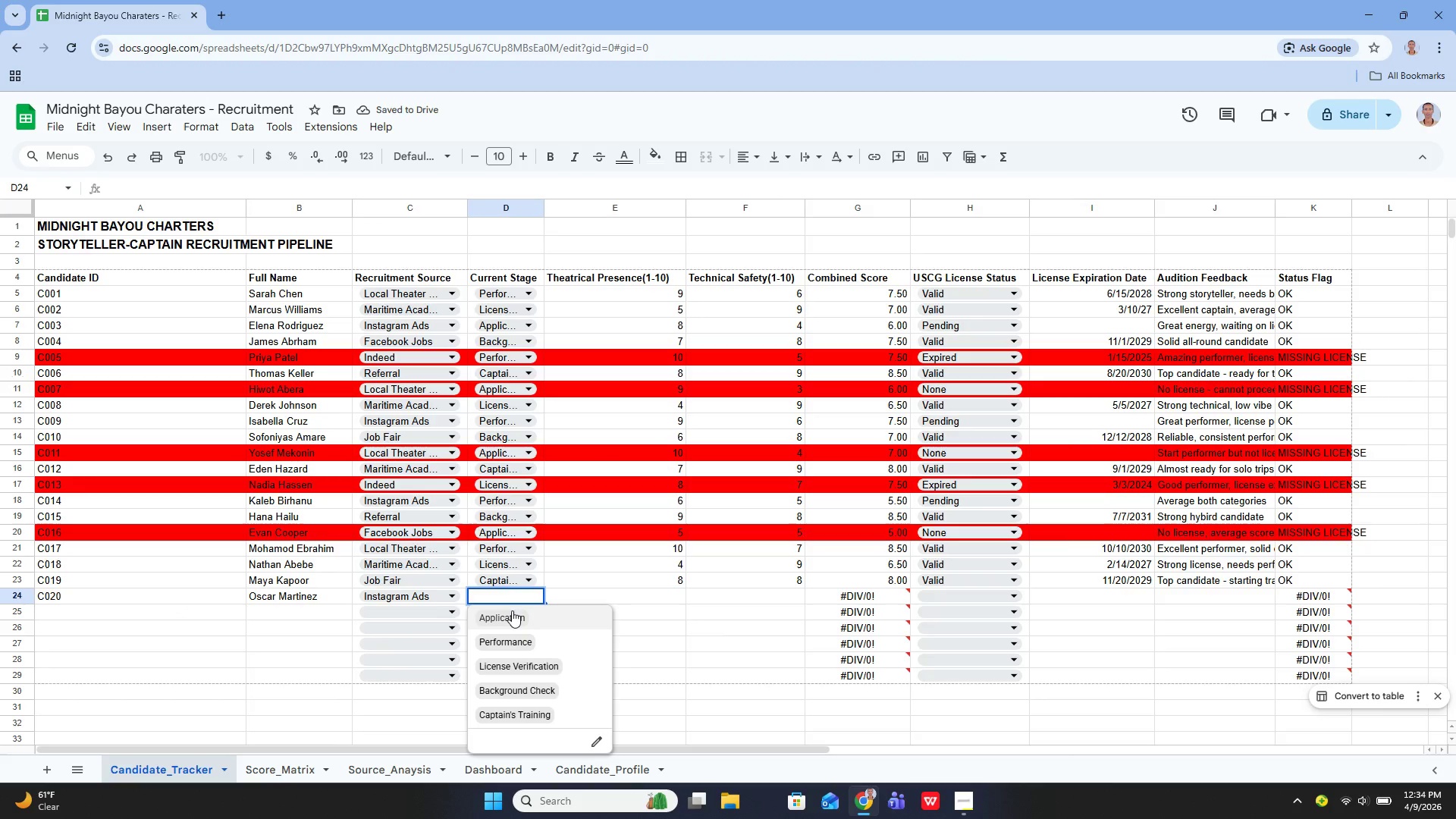 
left_click([512, 610])
 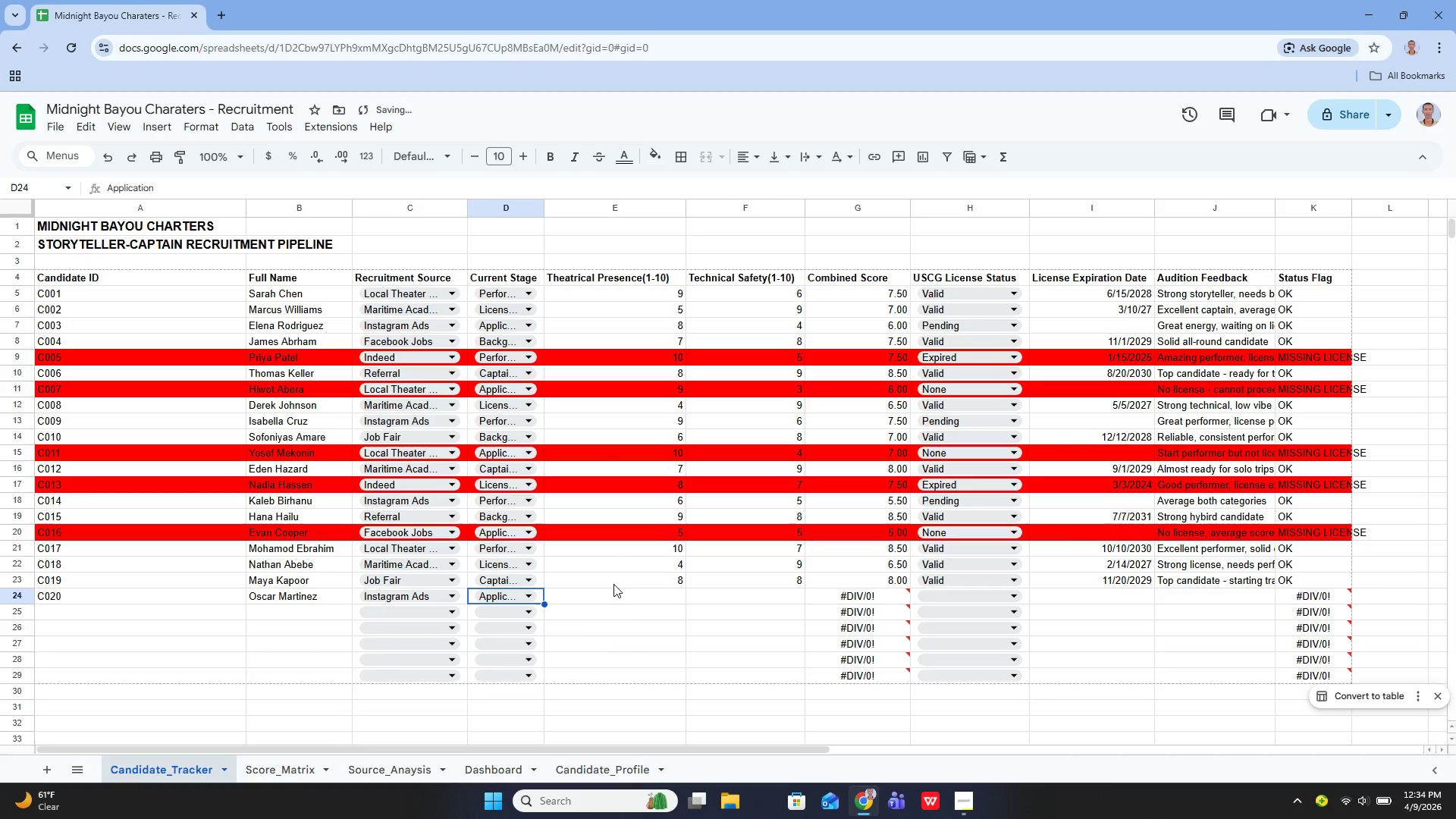 
left_click([609, 591])
 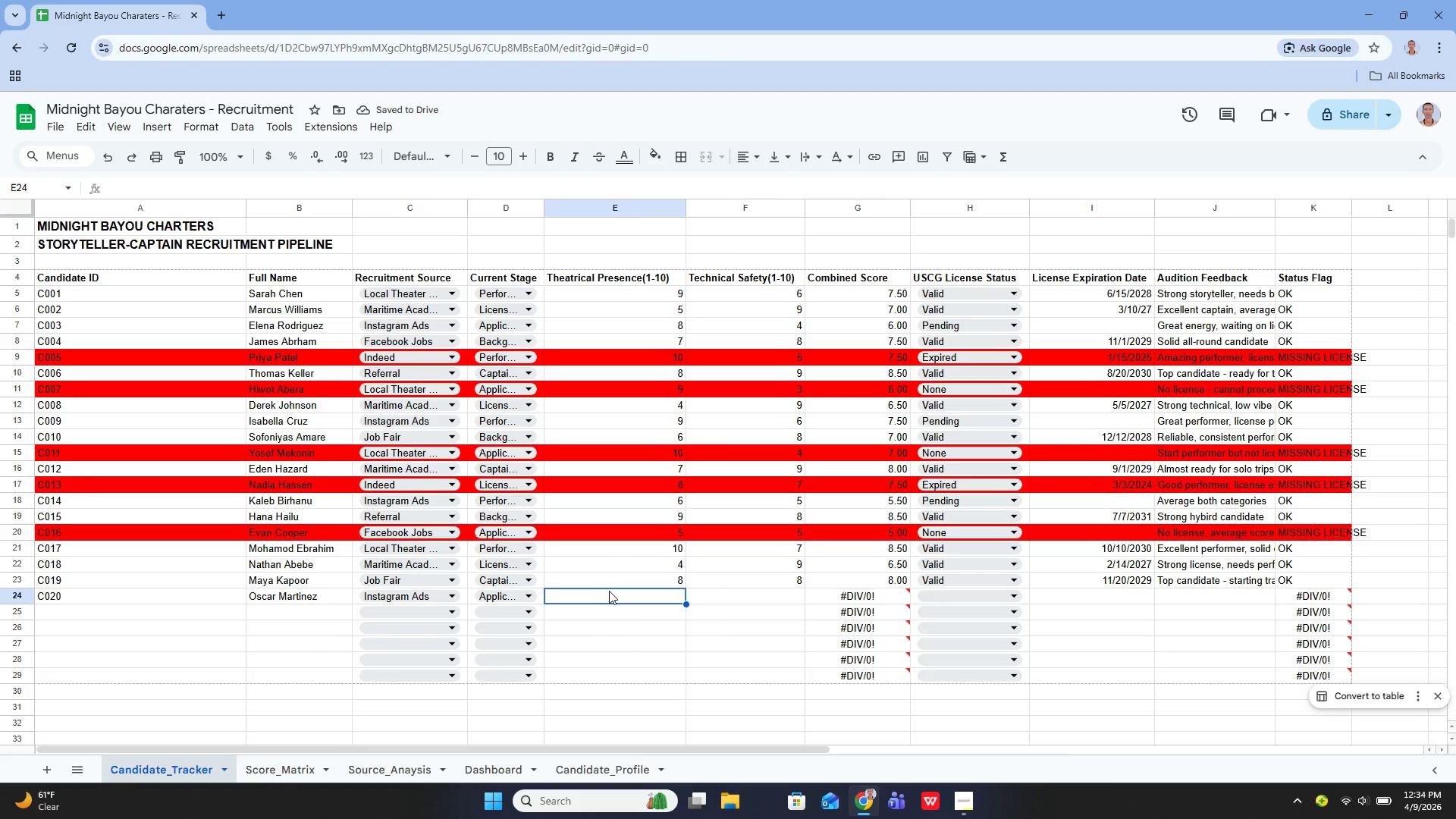 
key(7)
 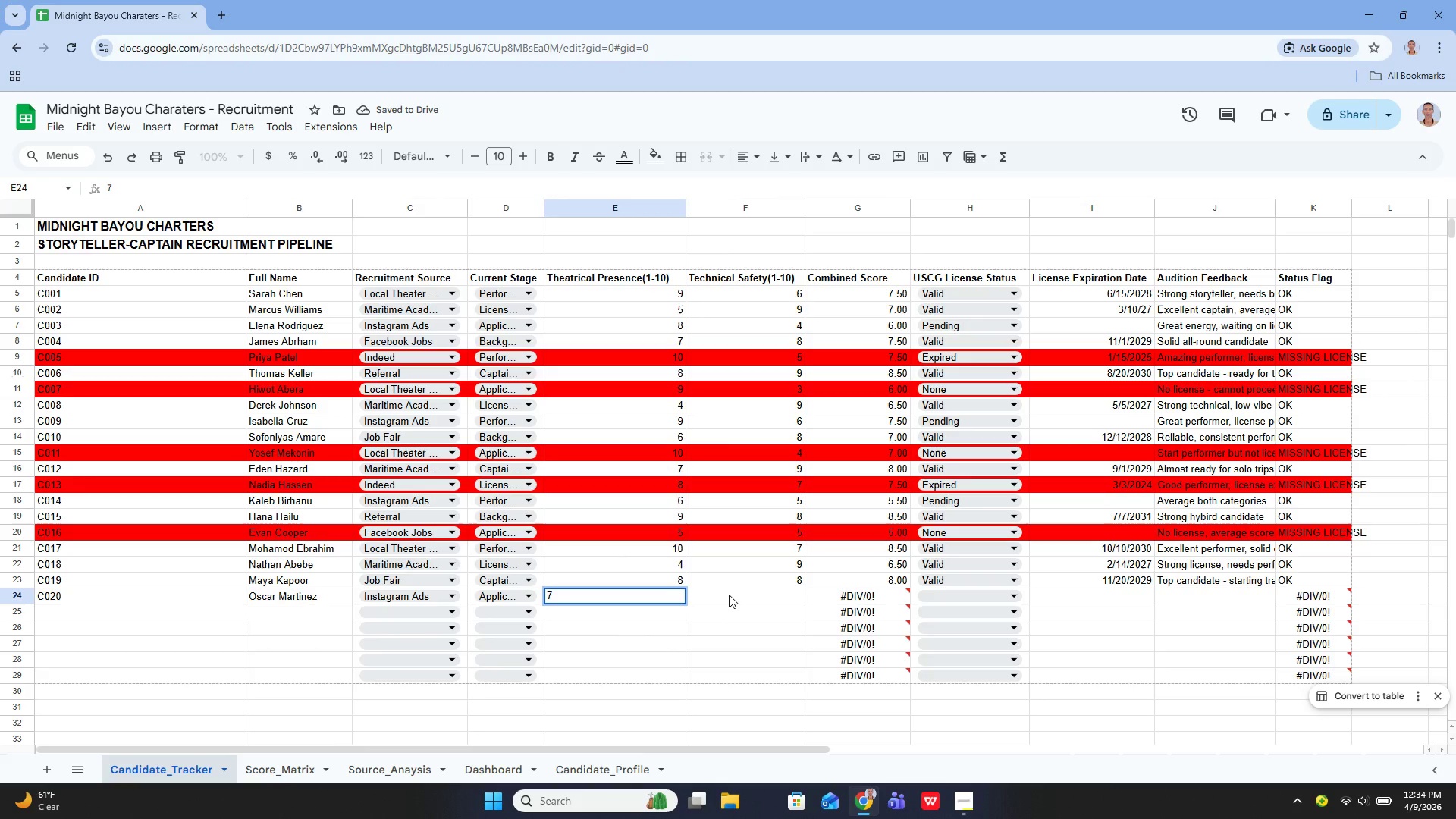 
left_click([729, 595])
 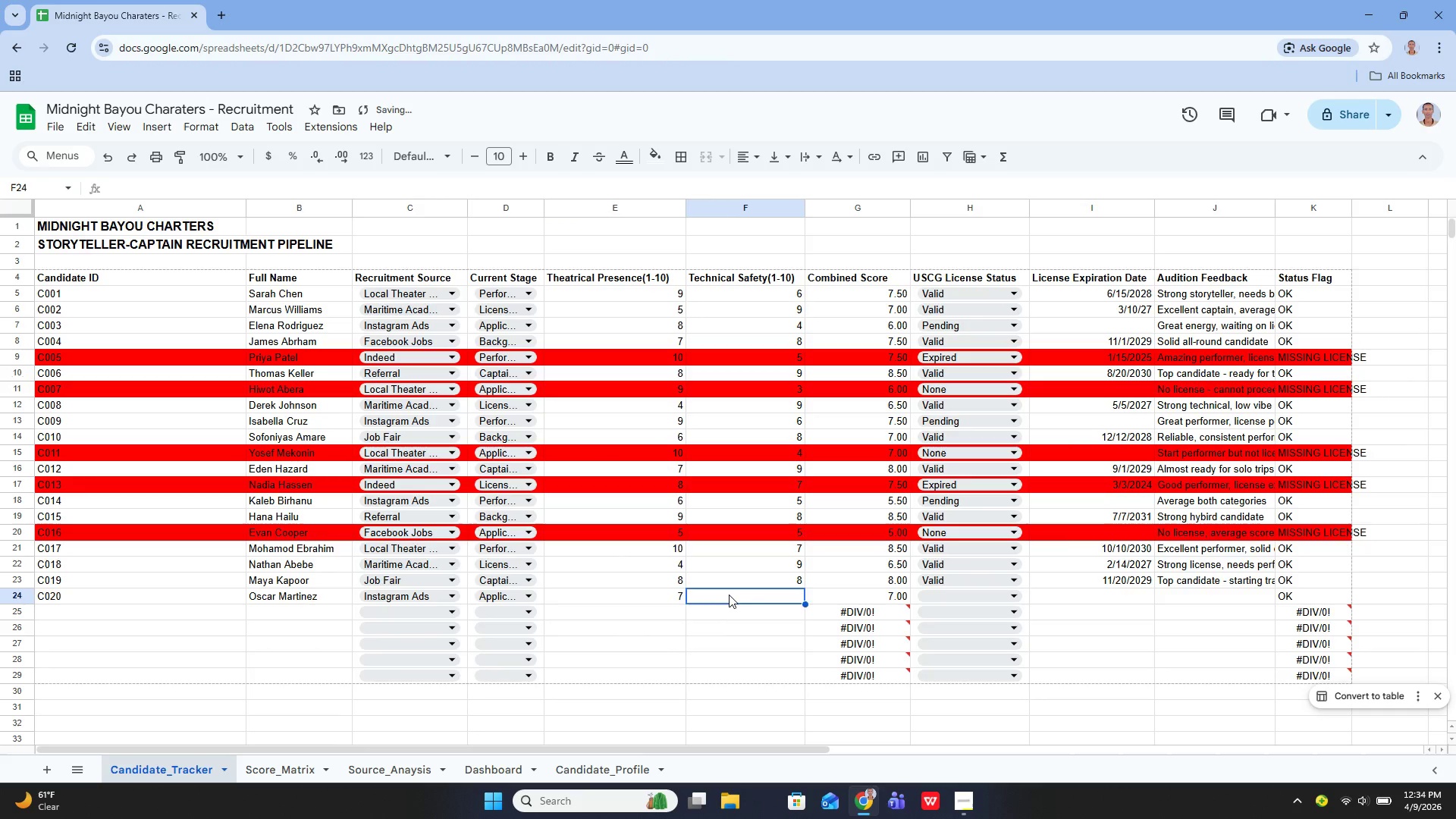 
key(3)
 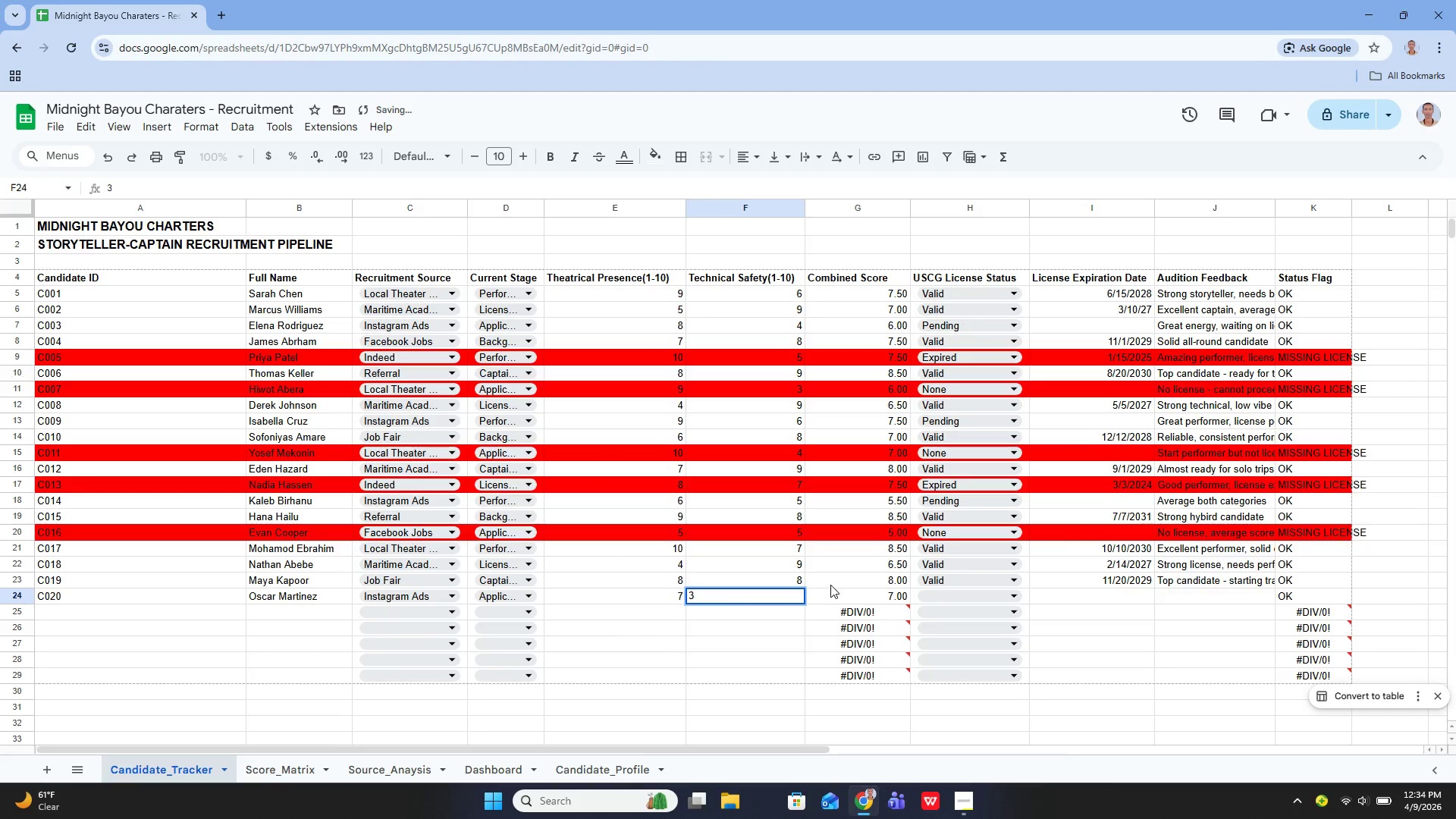 
left_click([834, 596])
 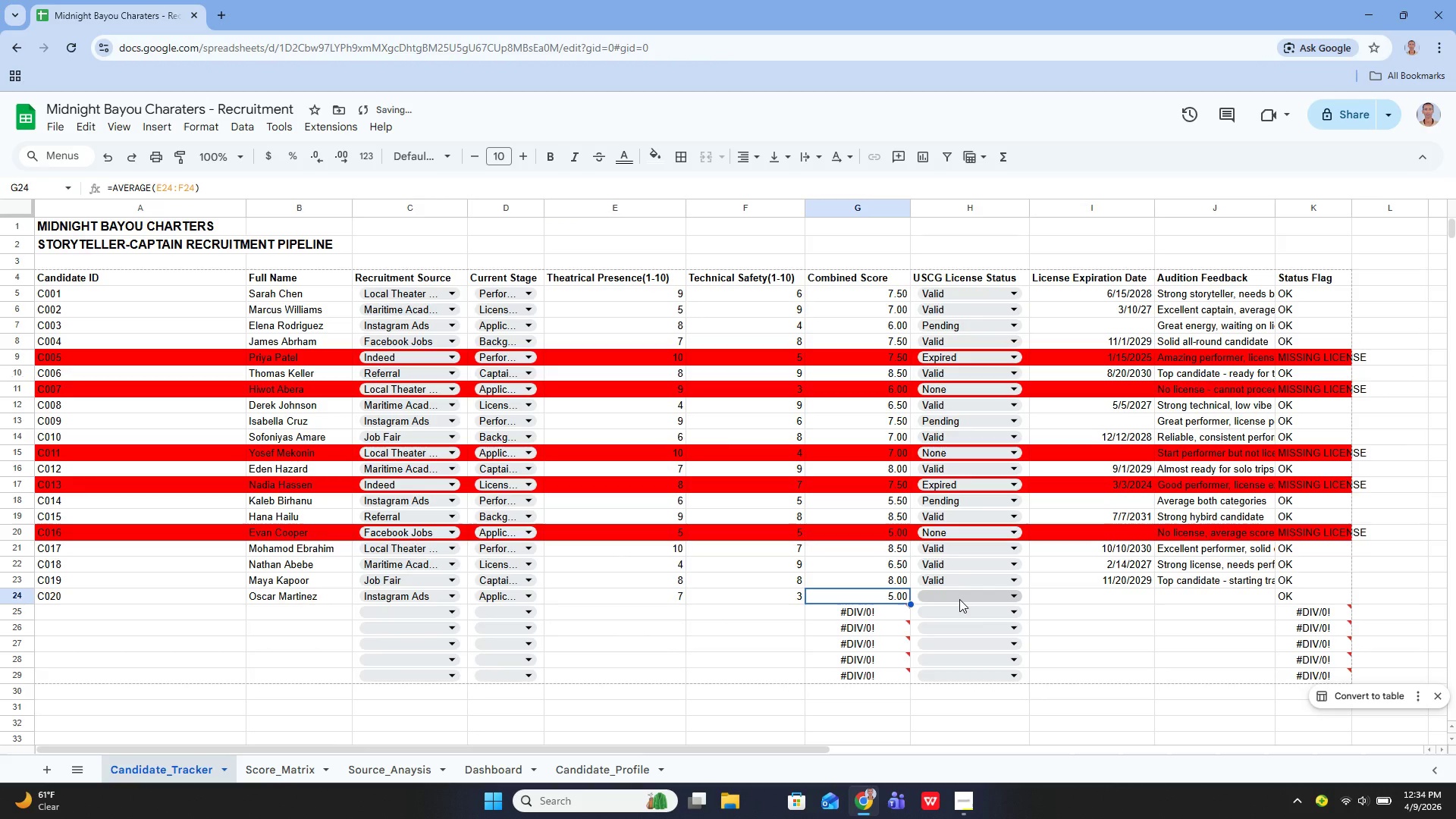 
left_click([959, 599])
 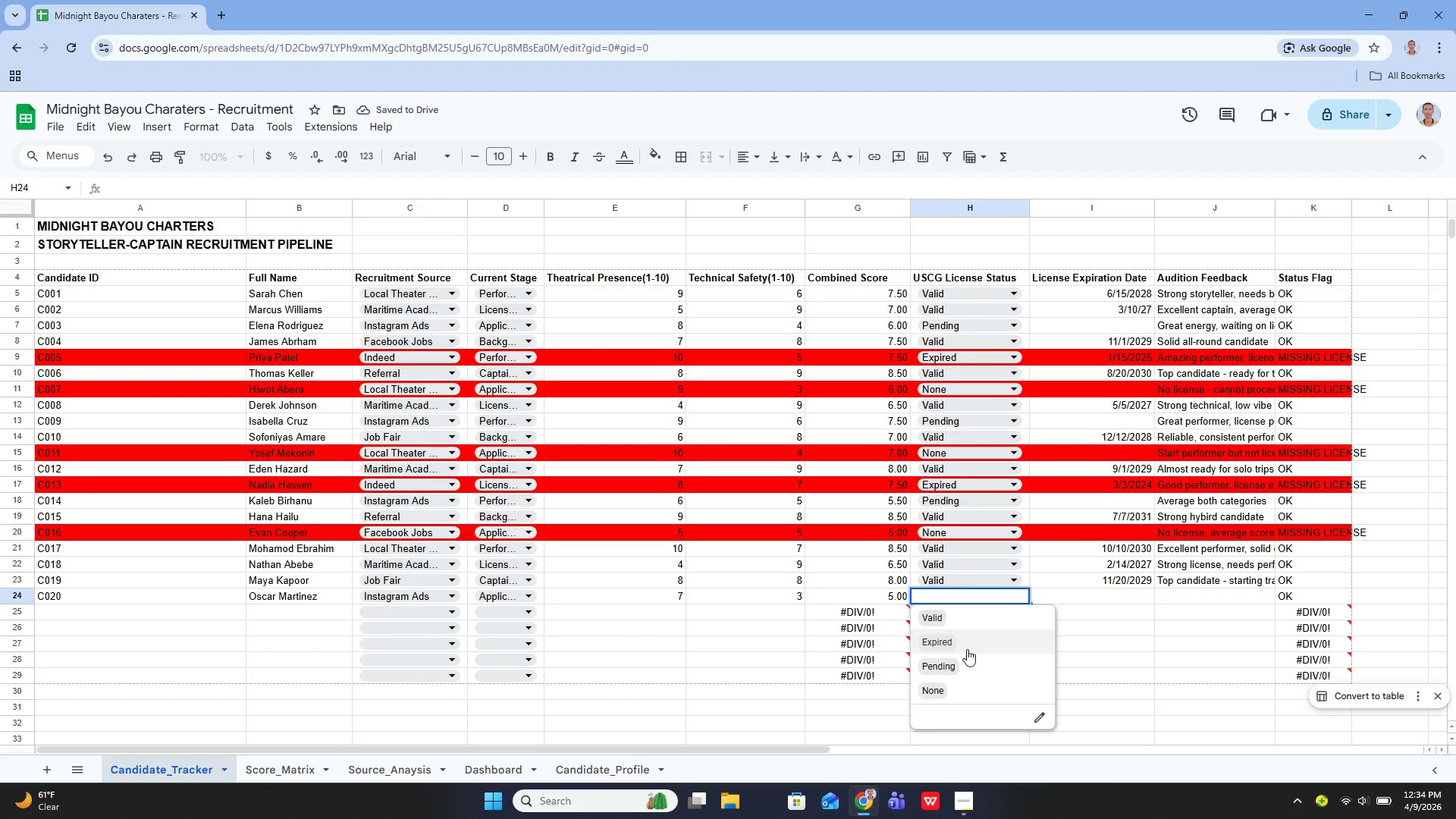 
left_click([970, 664])
 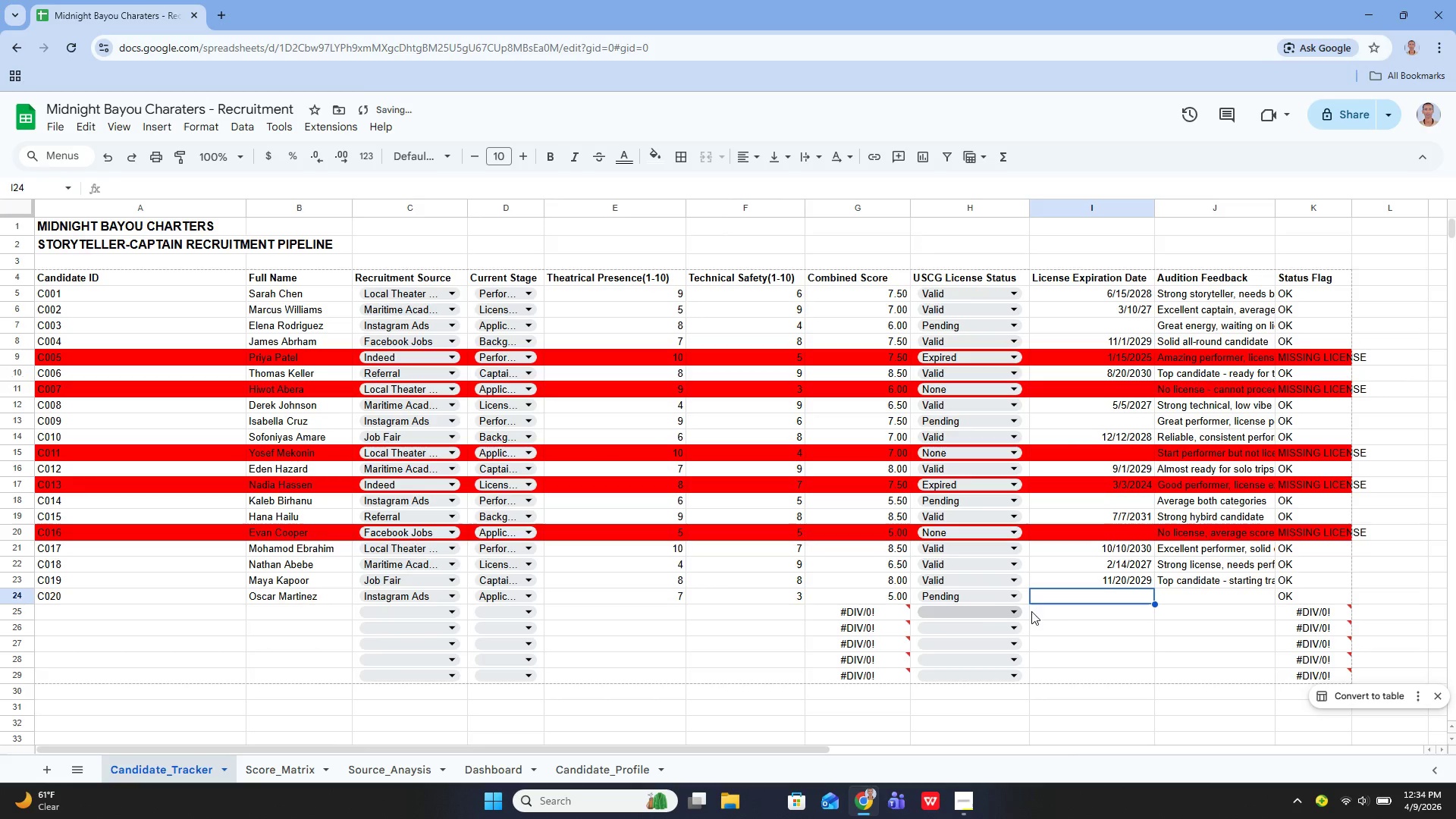 
left_click([1174, 592])
 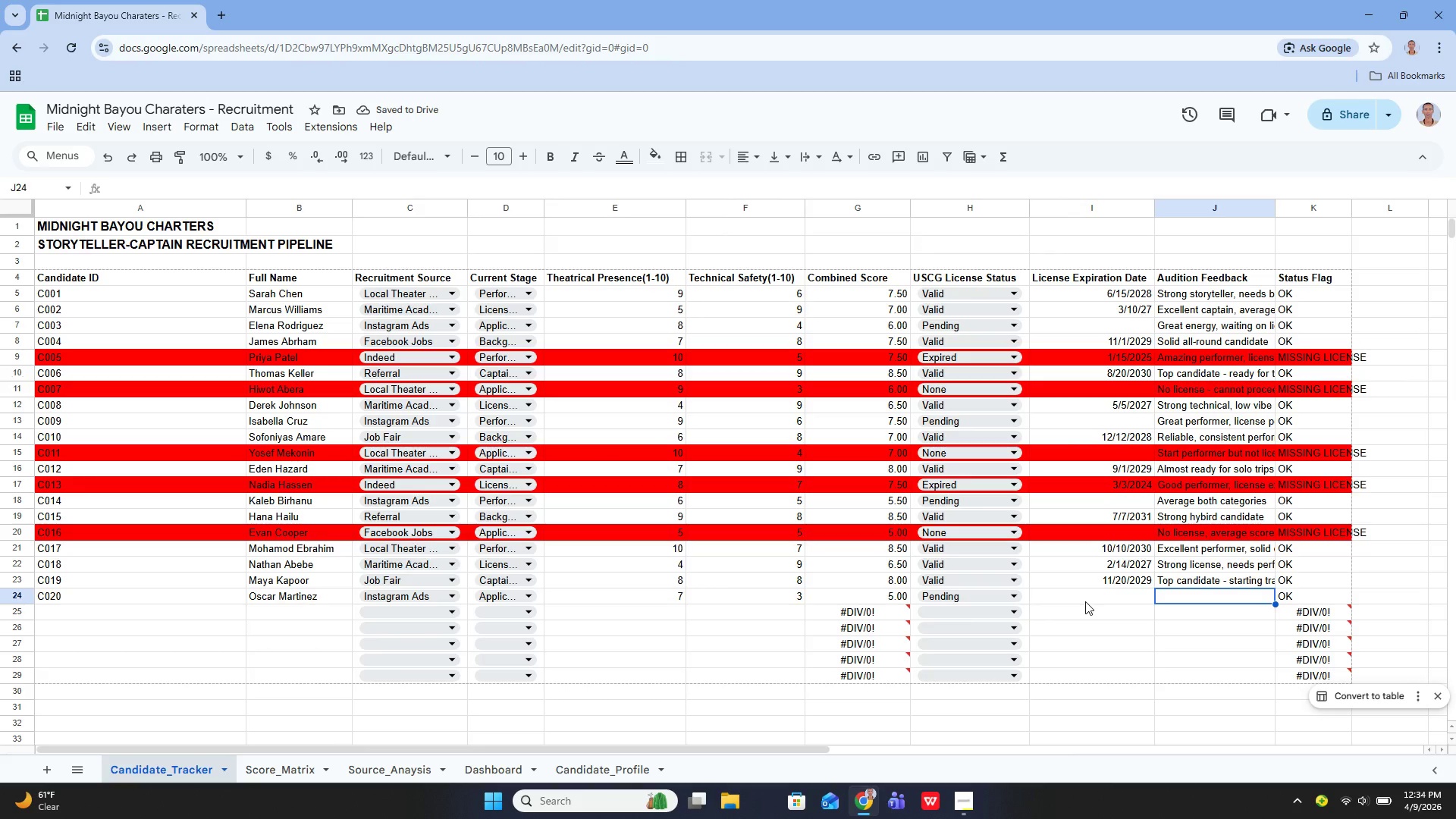 
type(Neds license and technical training)
 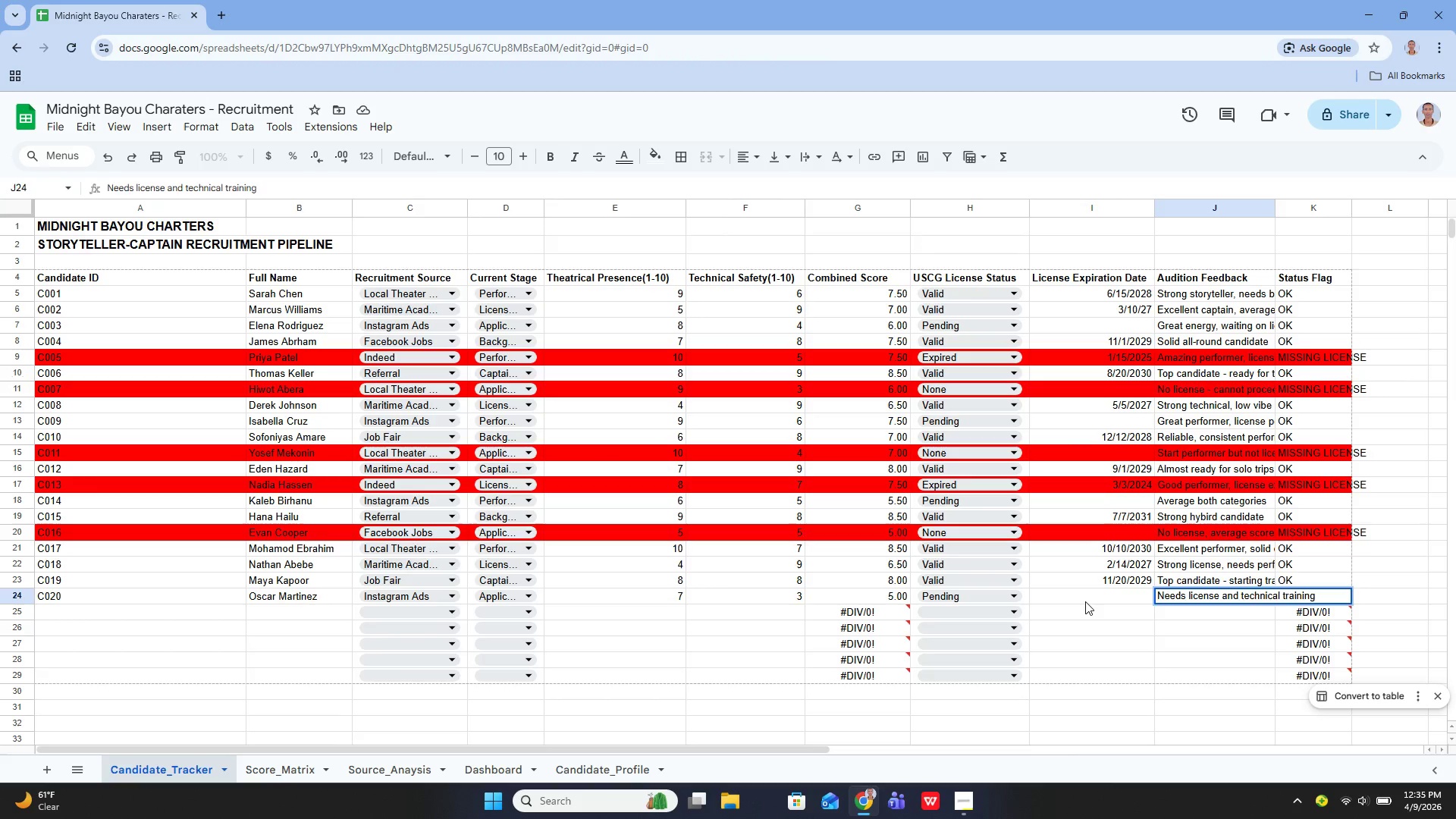 
key(Enter)
 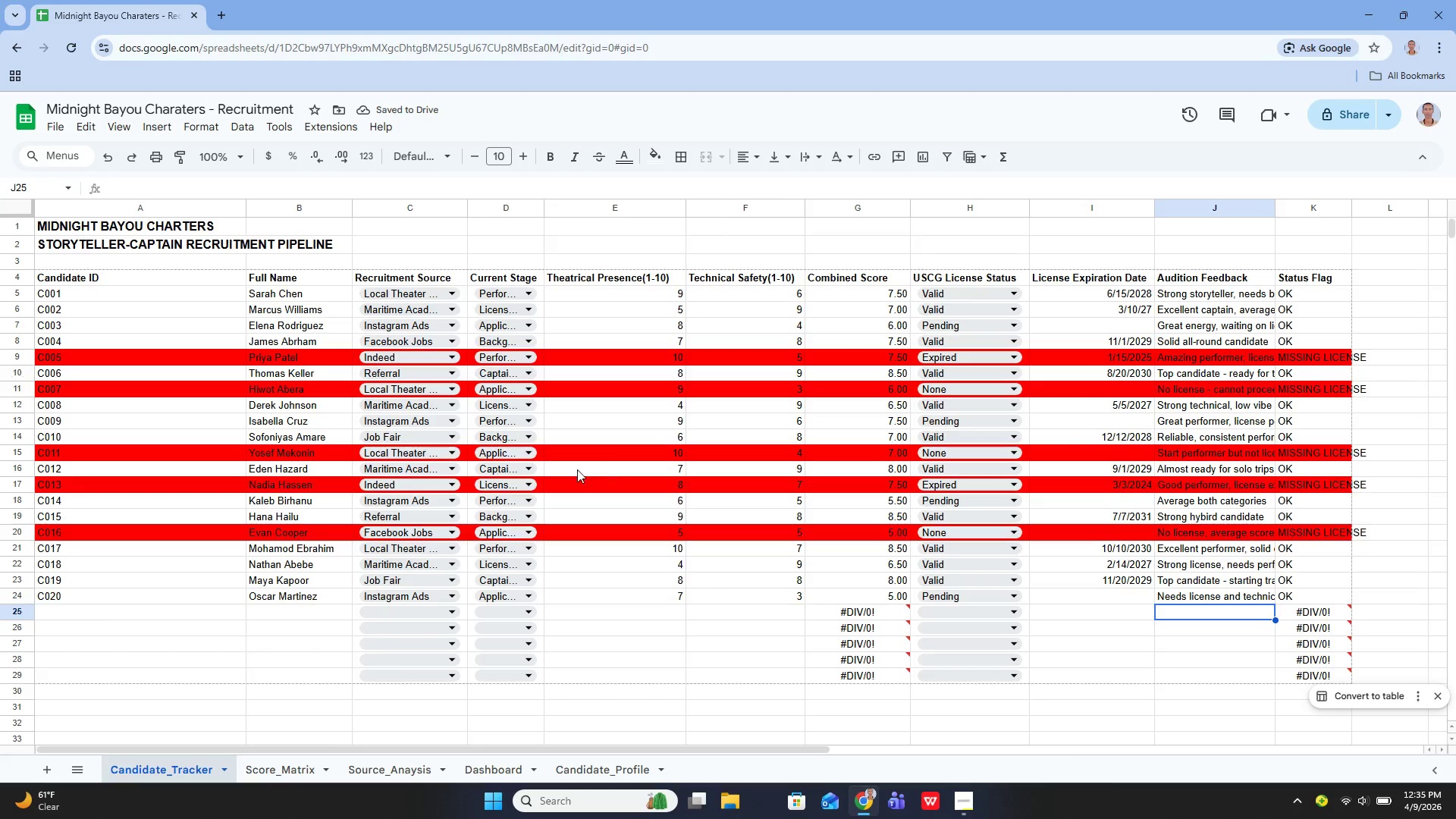 
wait(5.81)
 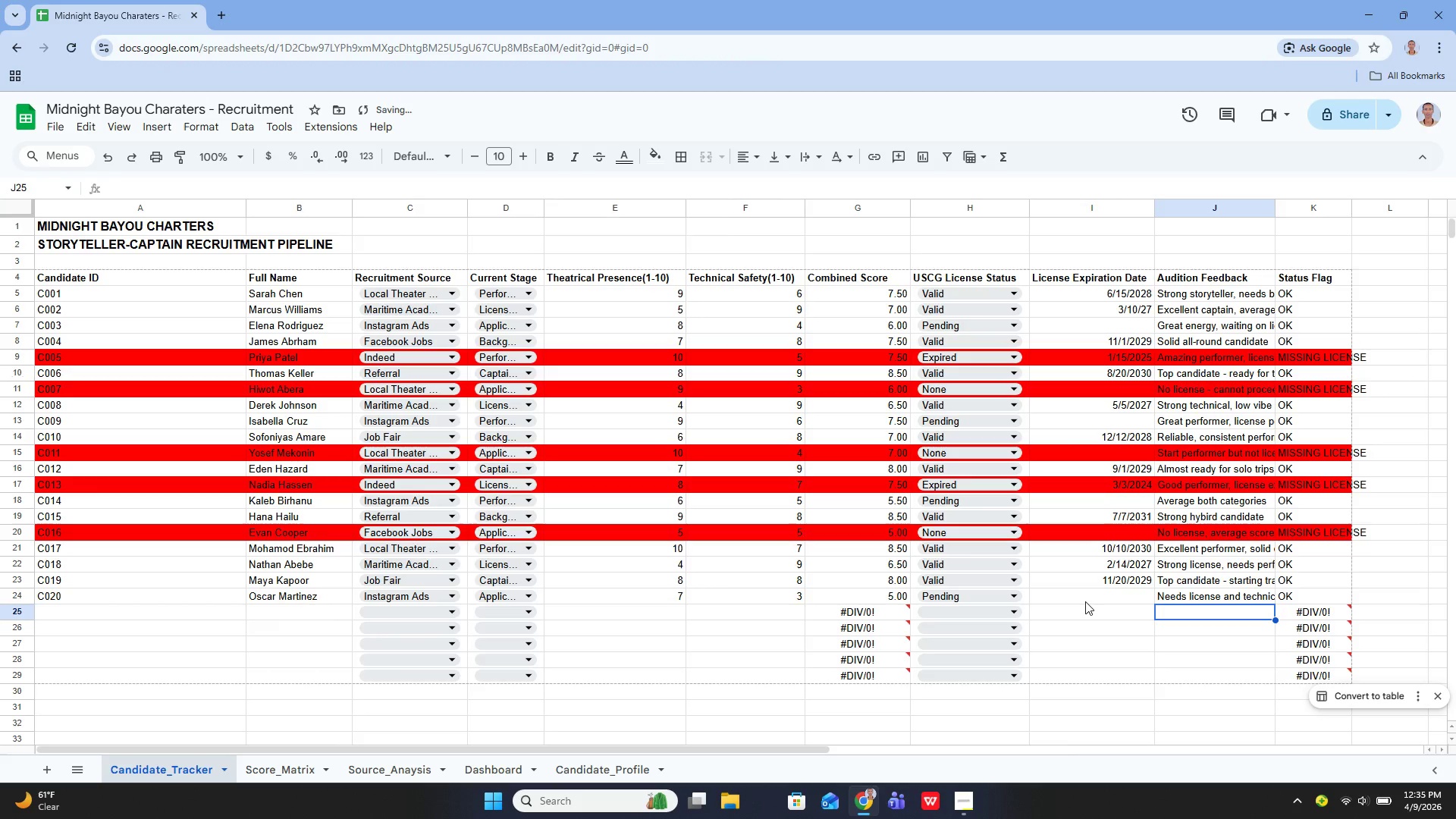 
left_click_drag(start_coordinate=[155, 610], to_coordinate=[158, 608])
 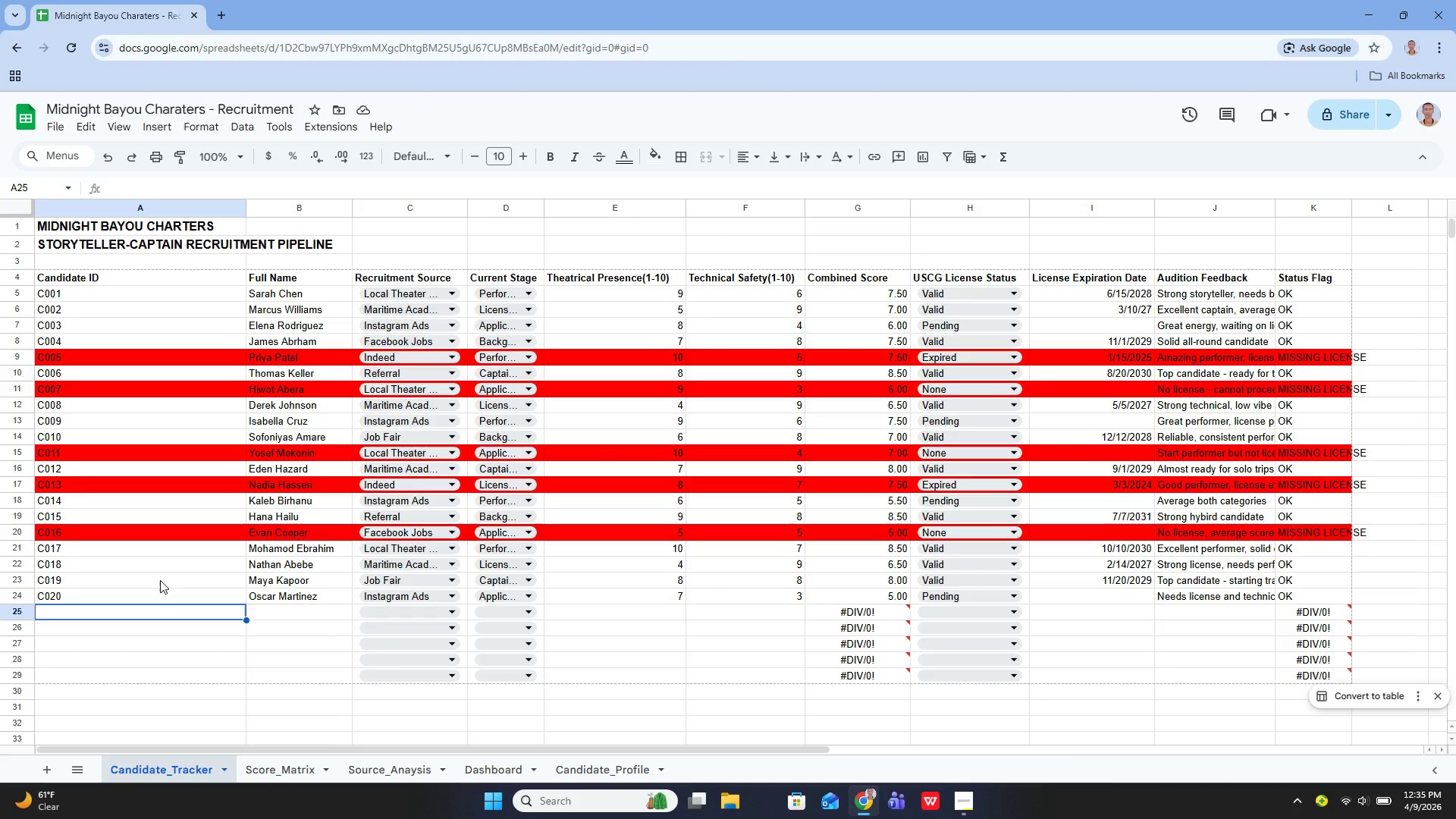 
key(Enter)
 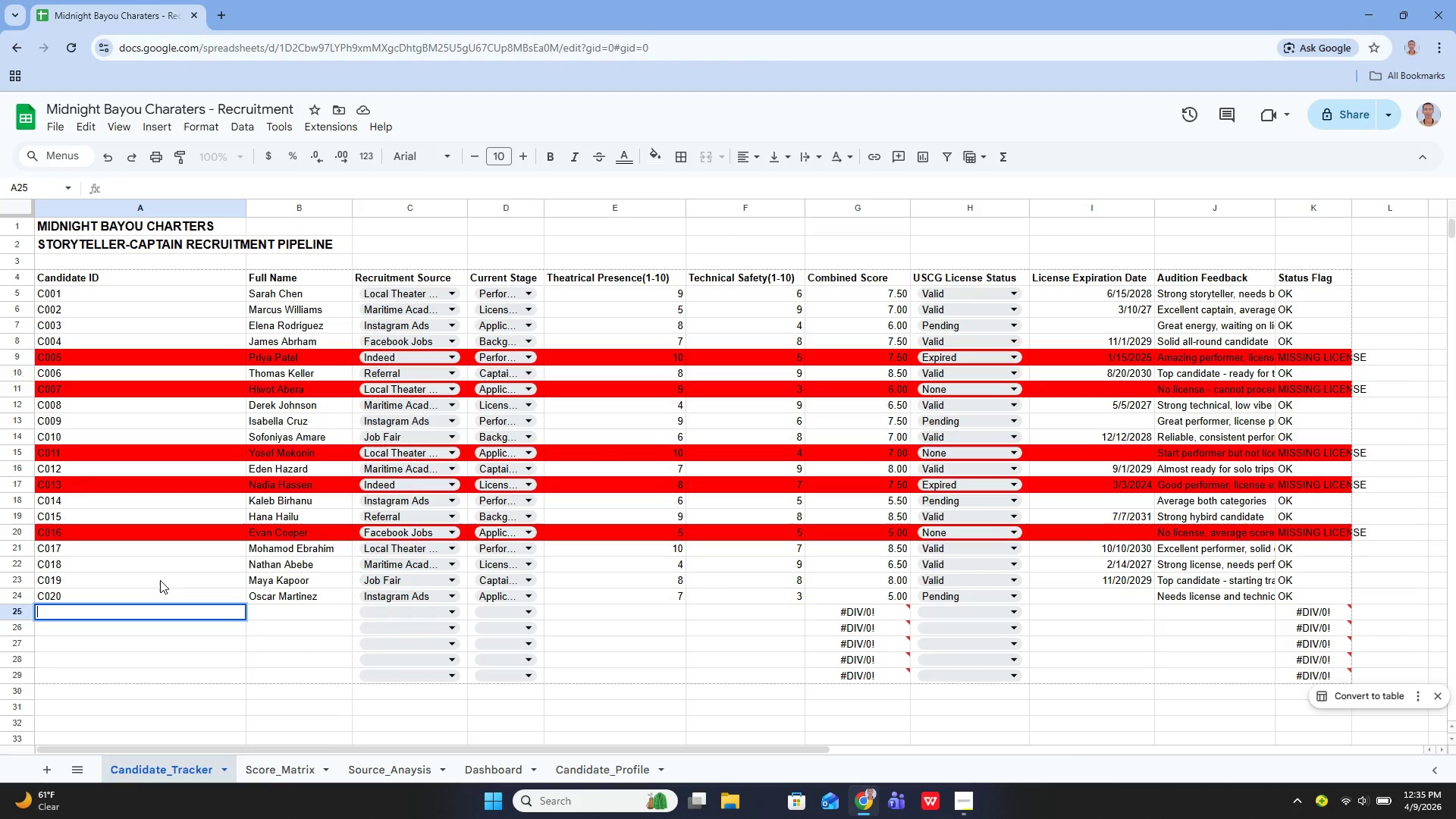 
type(C021)
 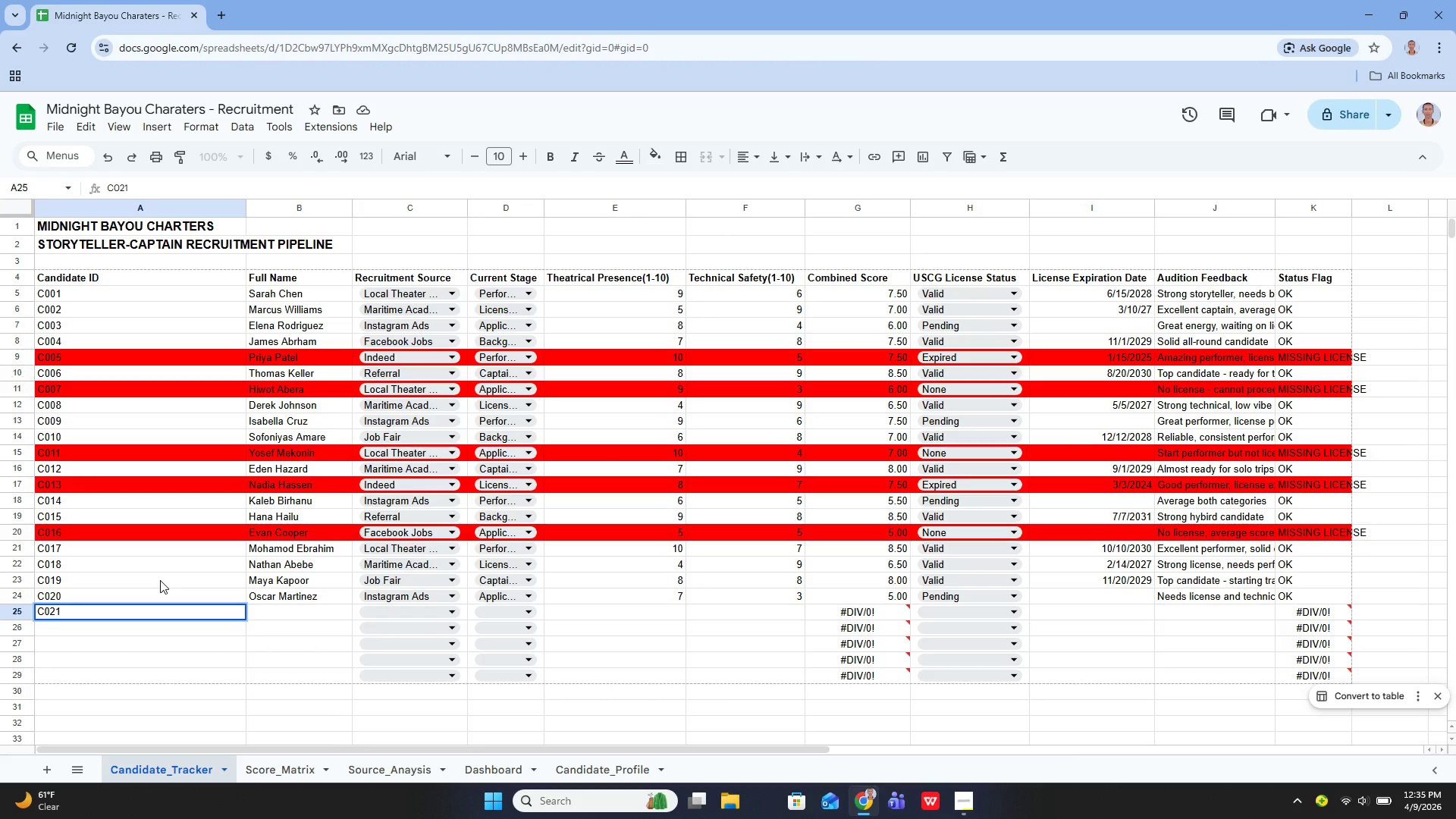 
key(Enter)
 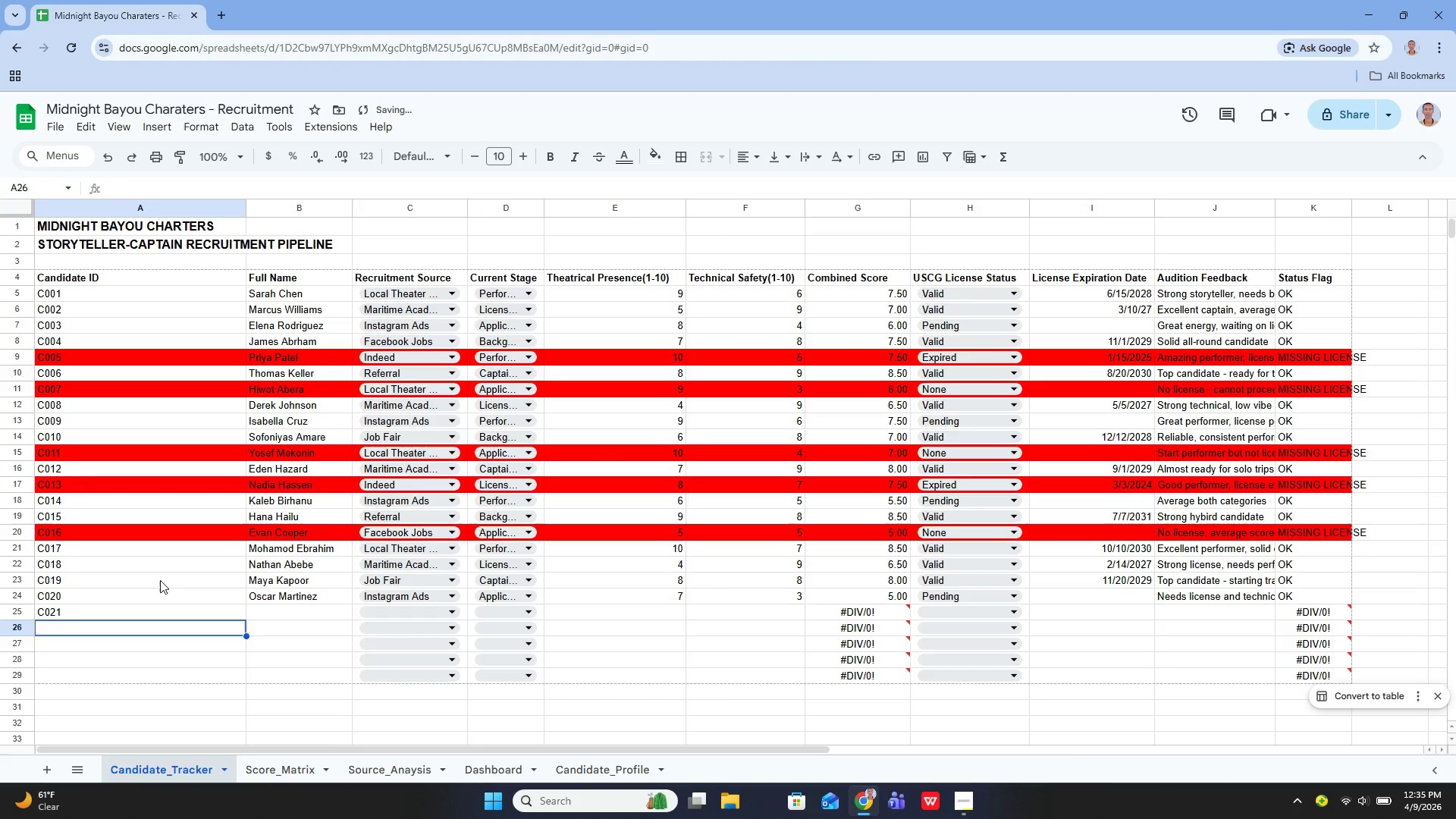 
key(ArrowUp)
 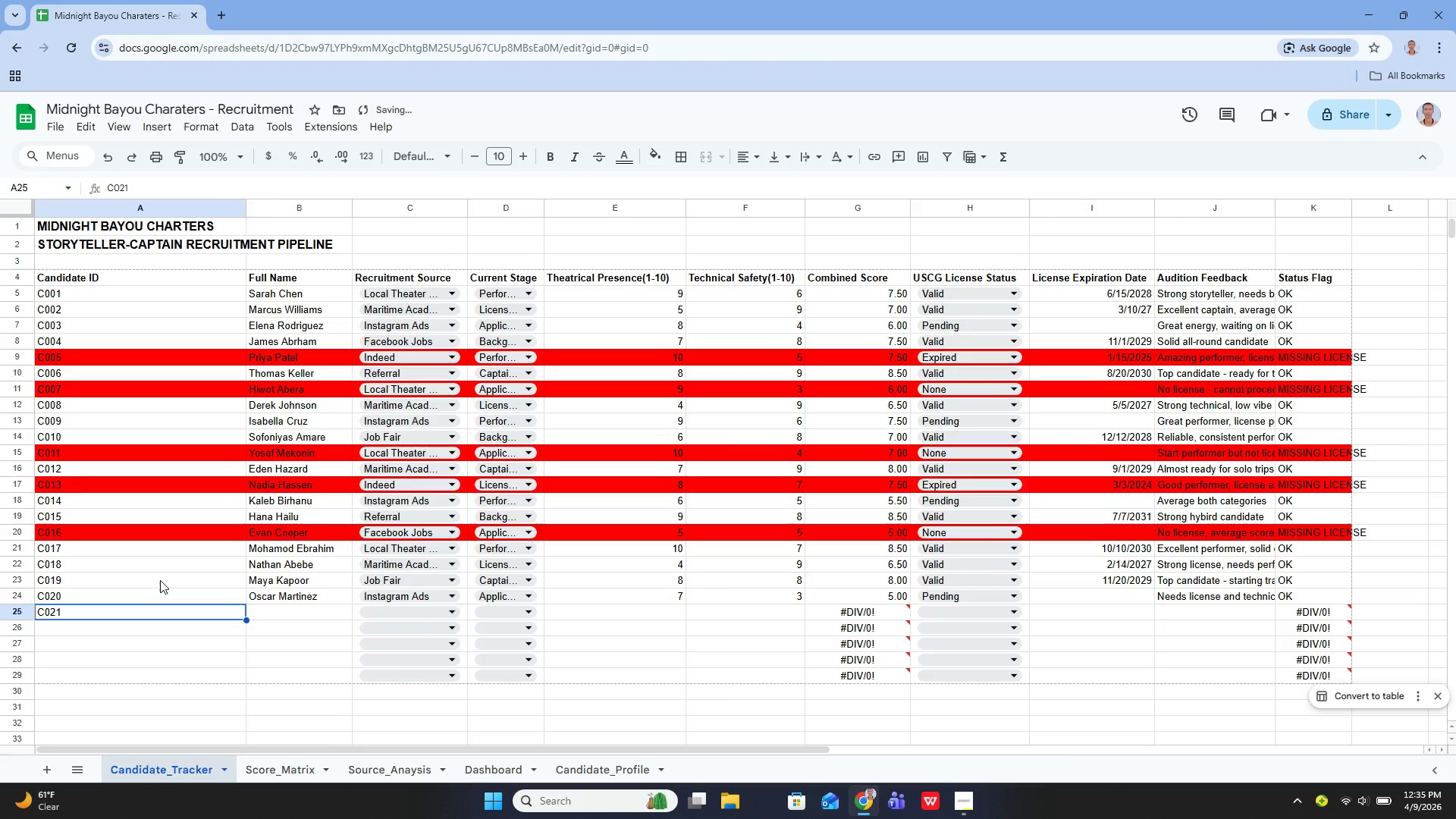 
key(ArrowRight)
 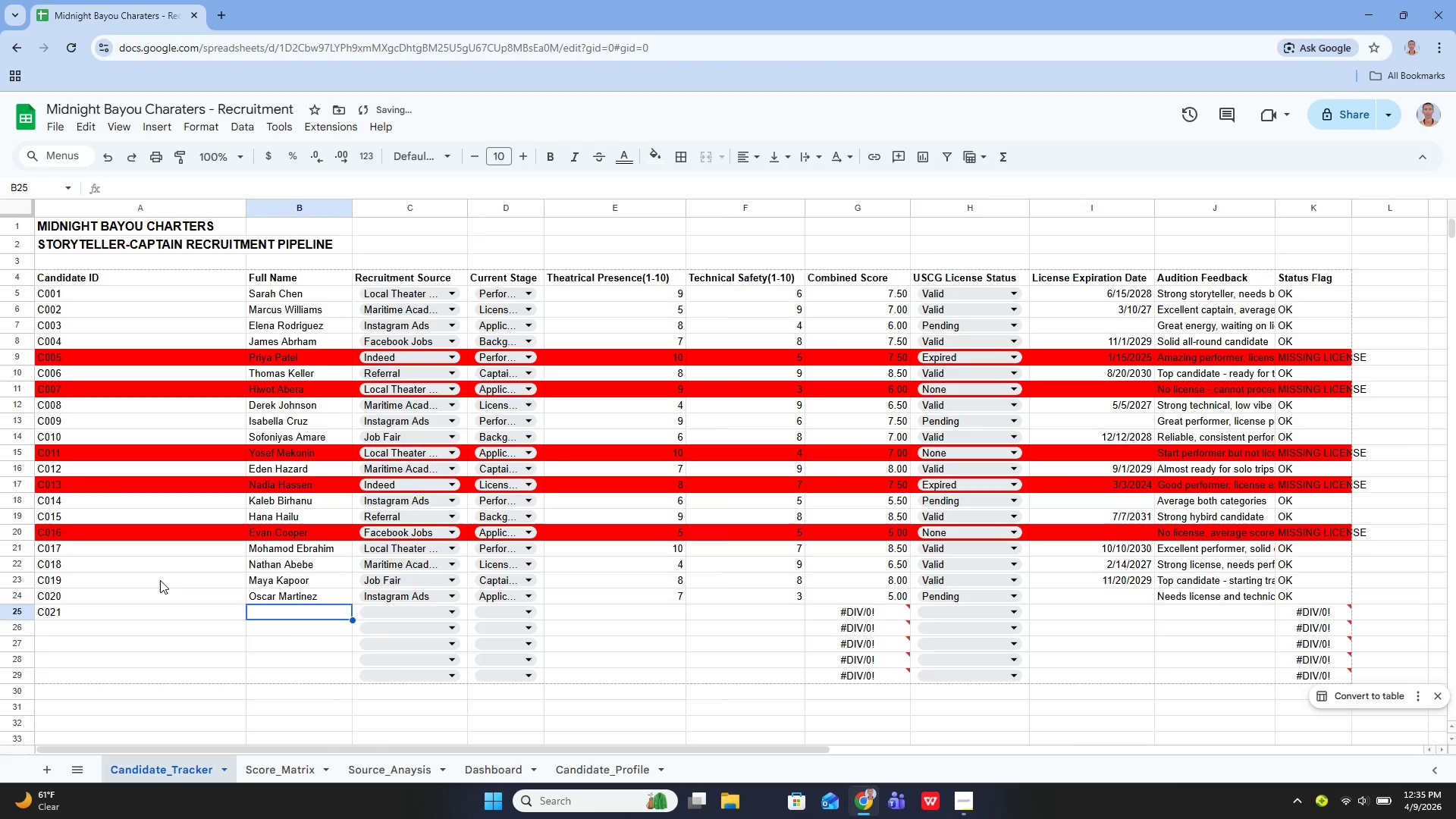 
key(Enter)
 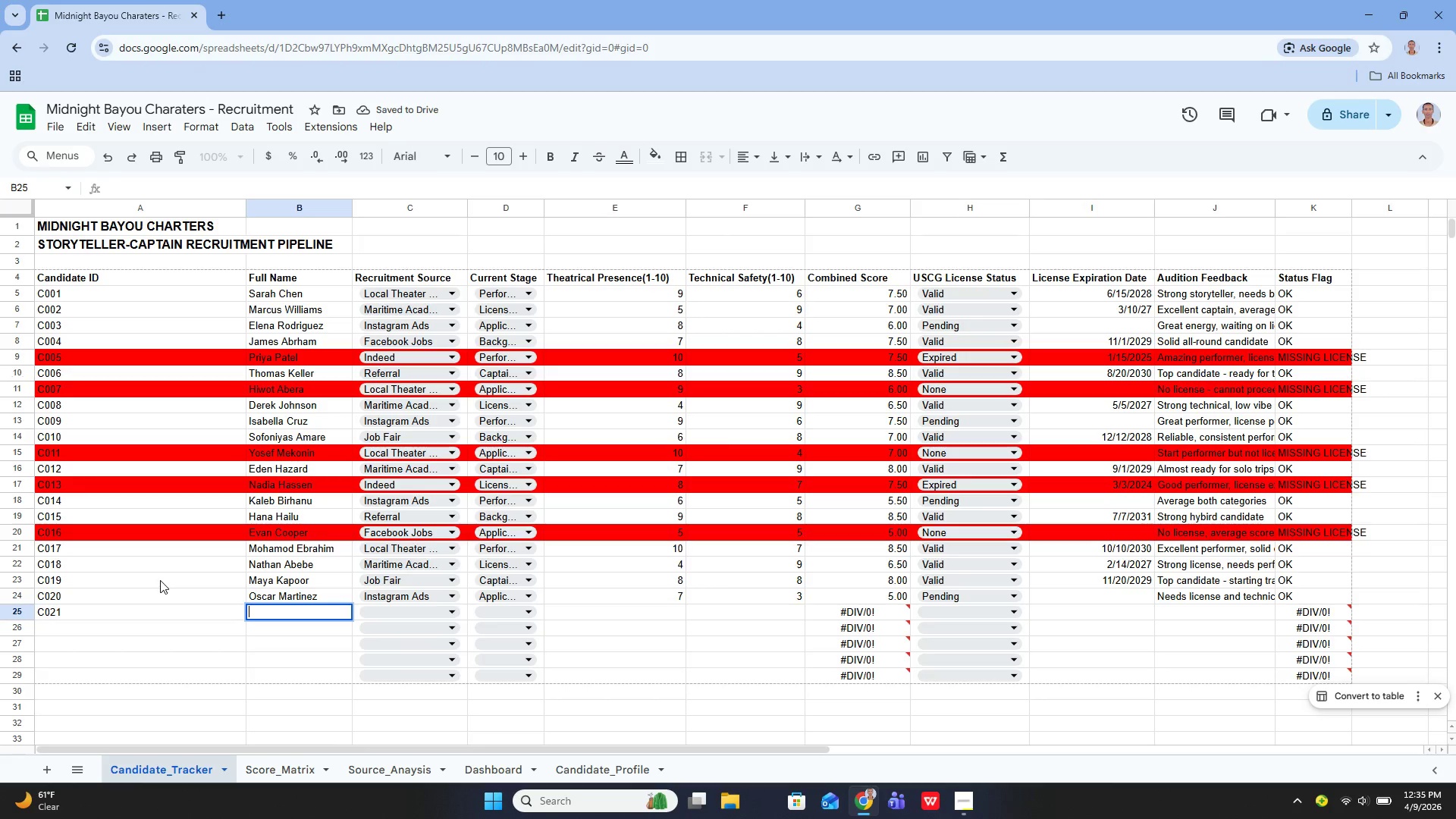 
type(Yotor ha)
key(Backspace)
key(Backspace)
type(h)
key(Backspace)
type(Hailu)
 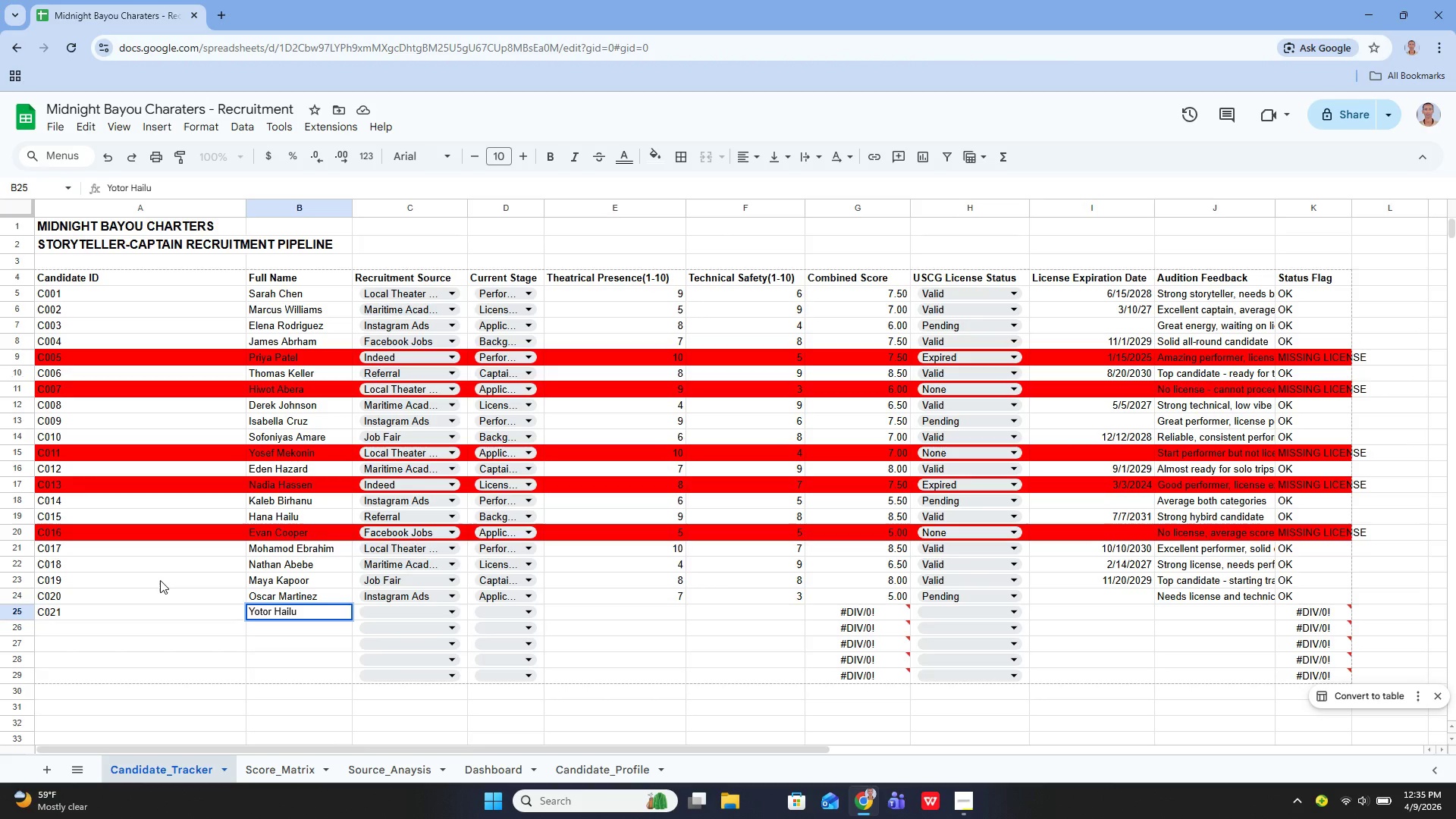 
mouse_move([444, 620])
 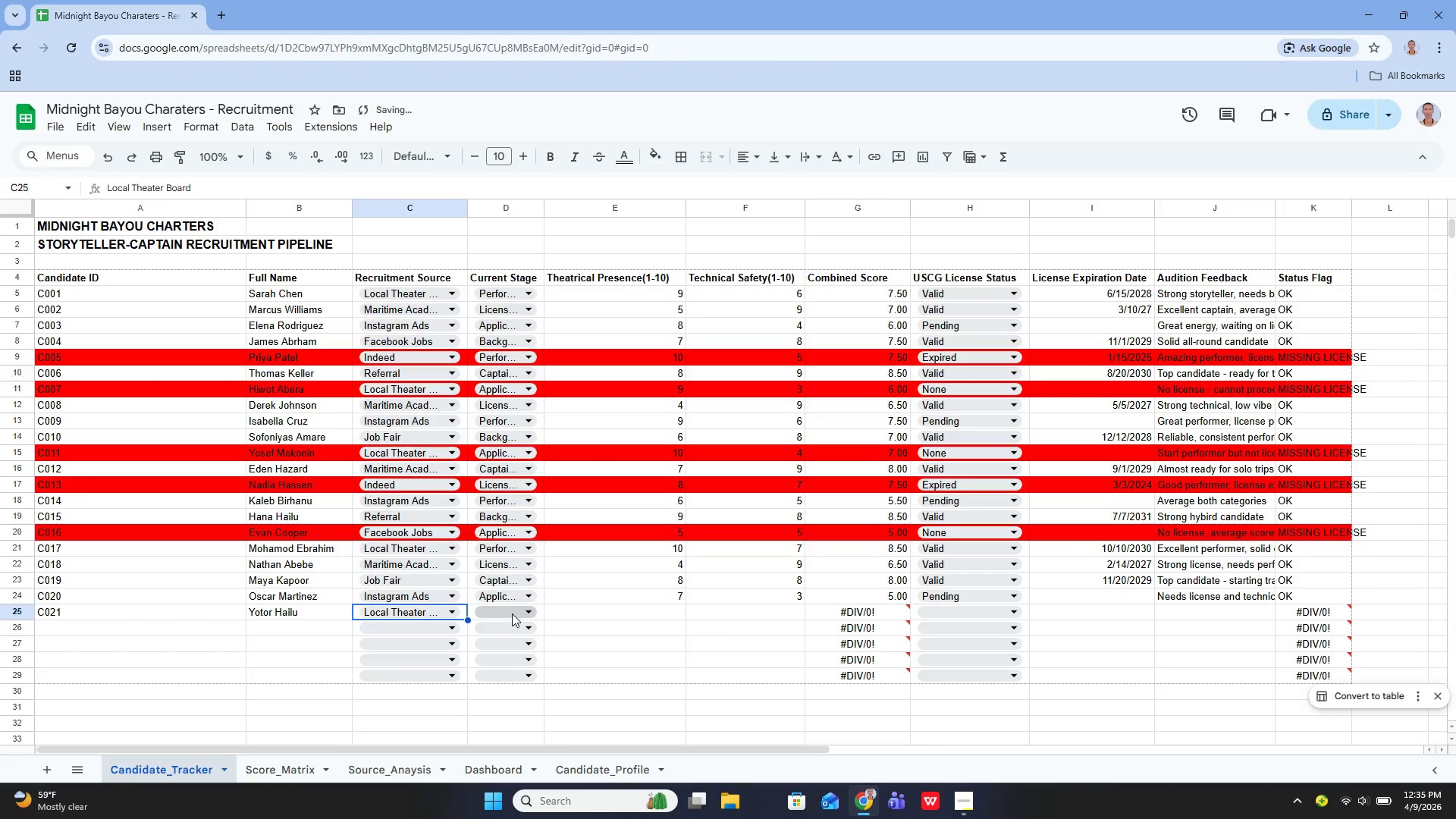 
wait(6.57)
 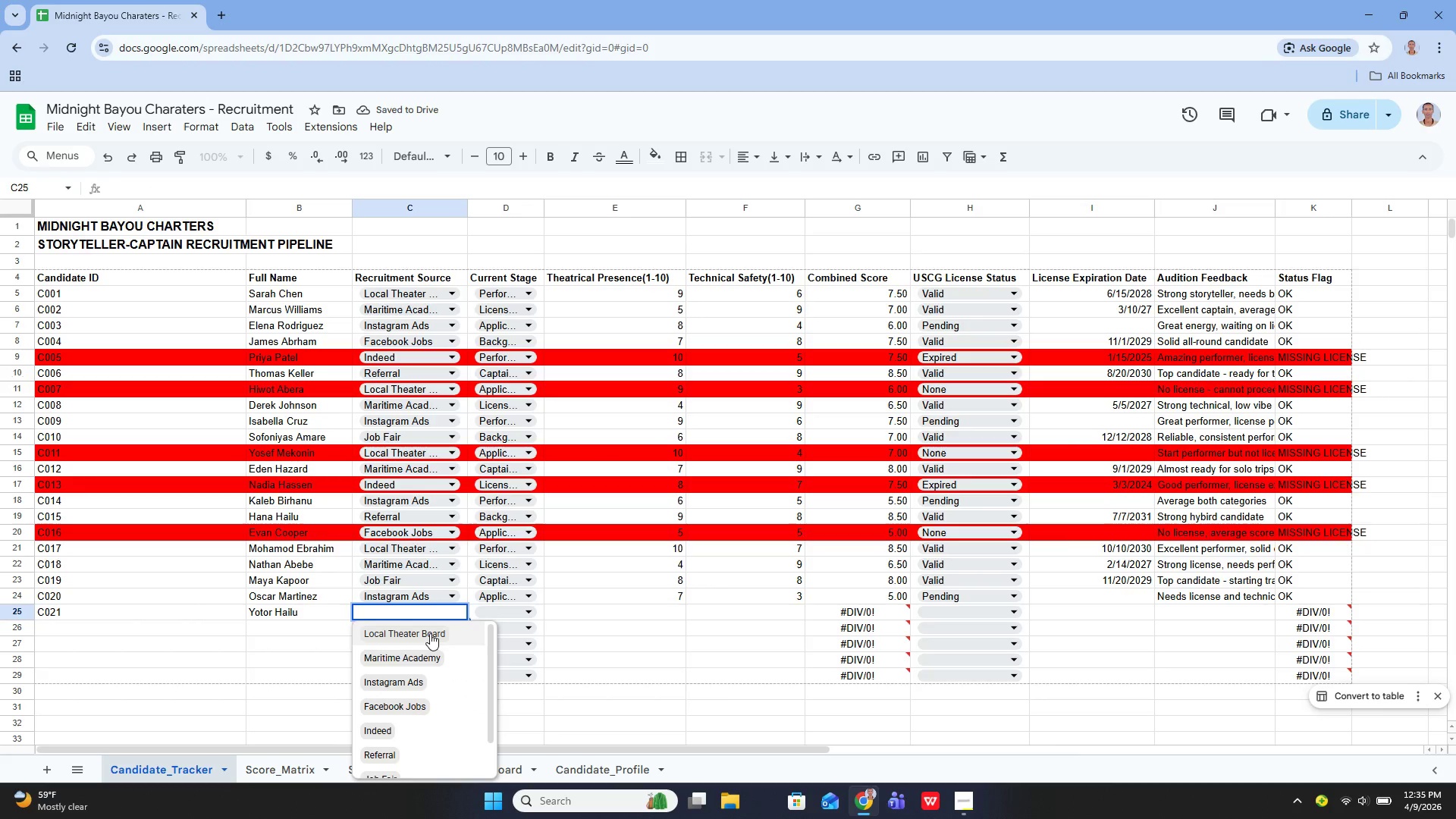 
left_click([512, 613])
 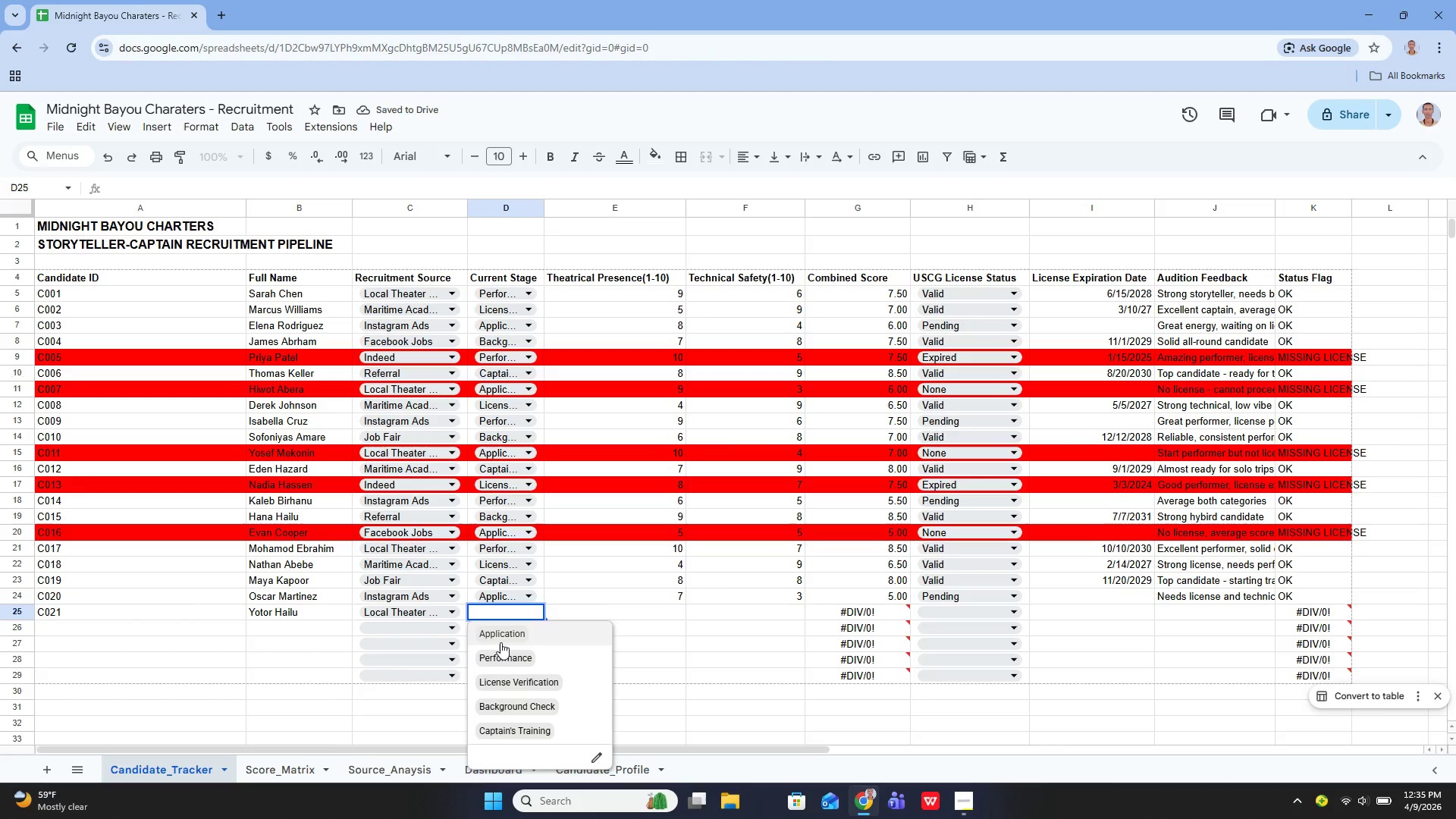 
left_click([500, 651])
 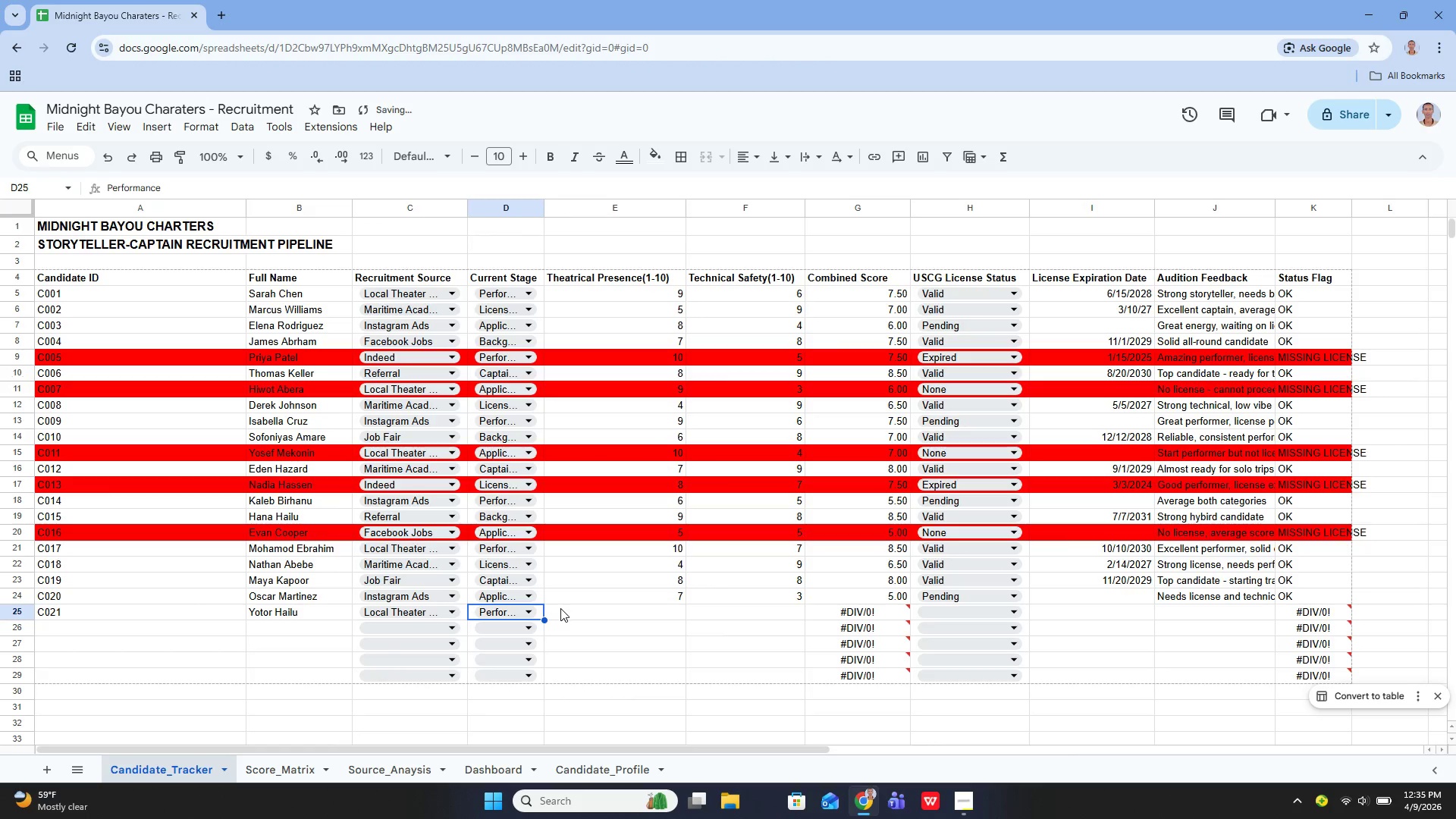 
left_click([560, 608])
 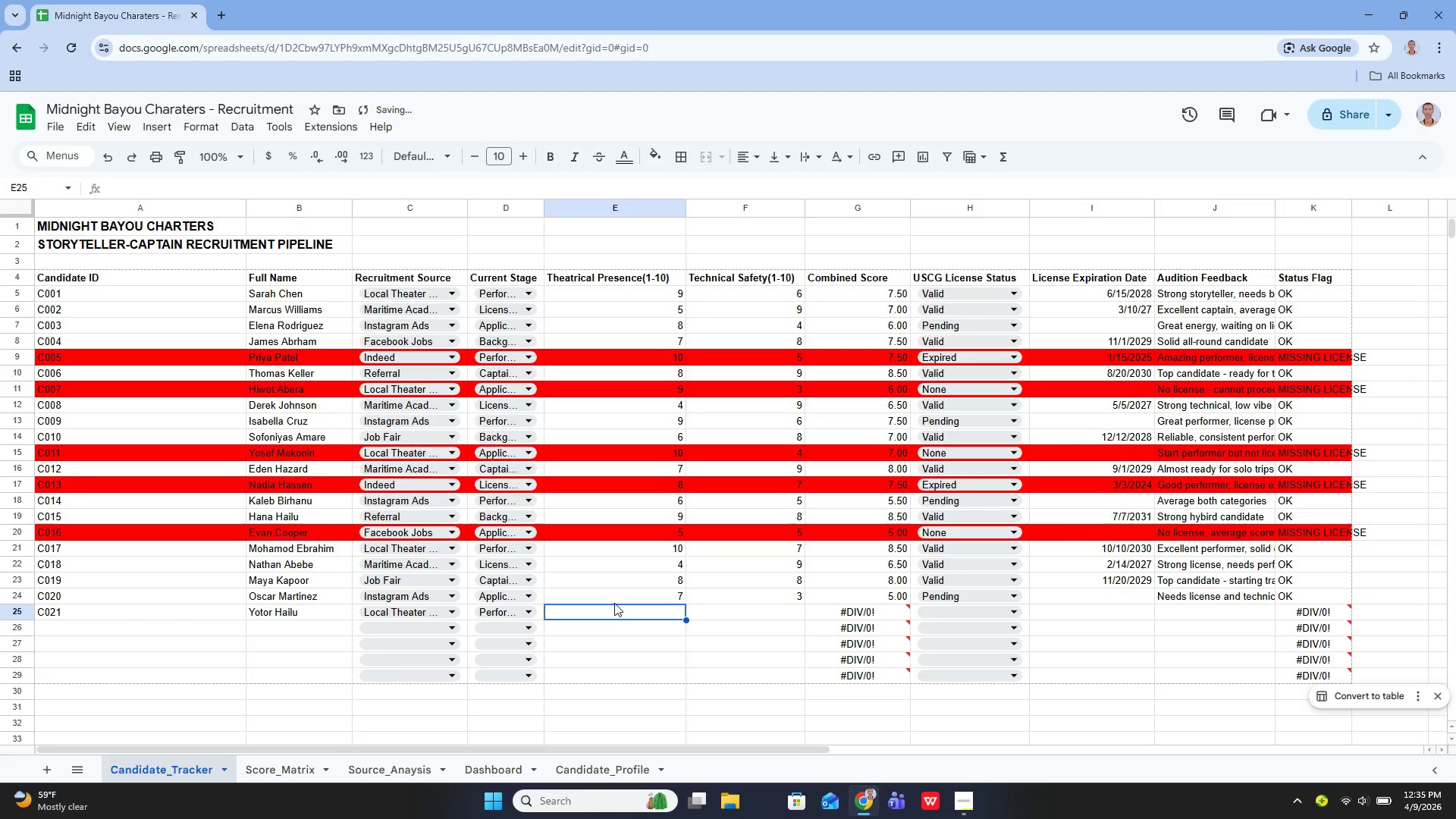 
type(99)
 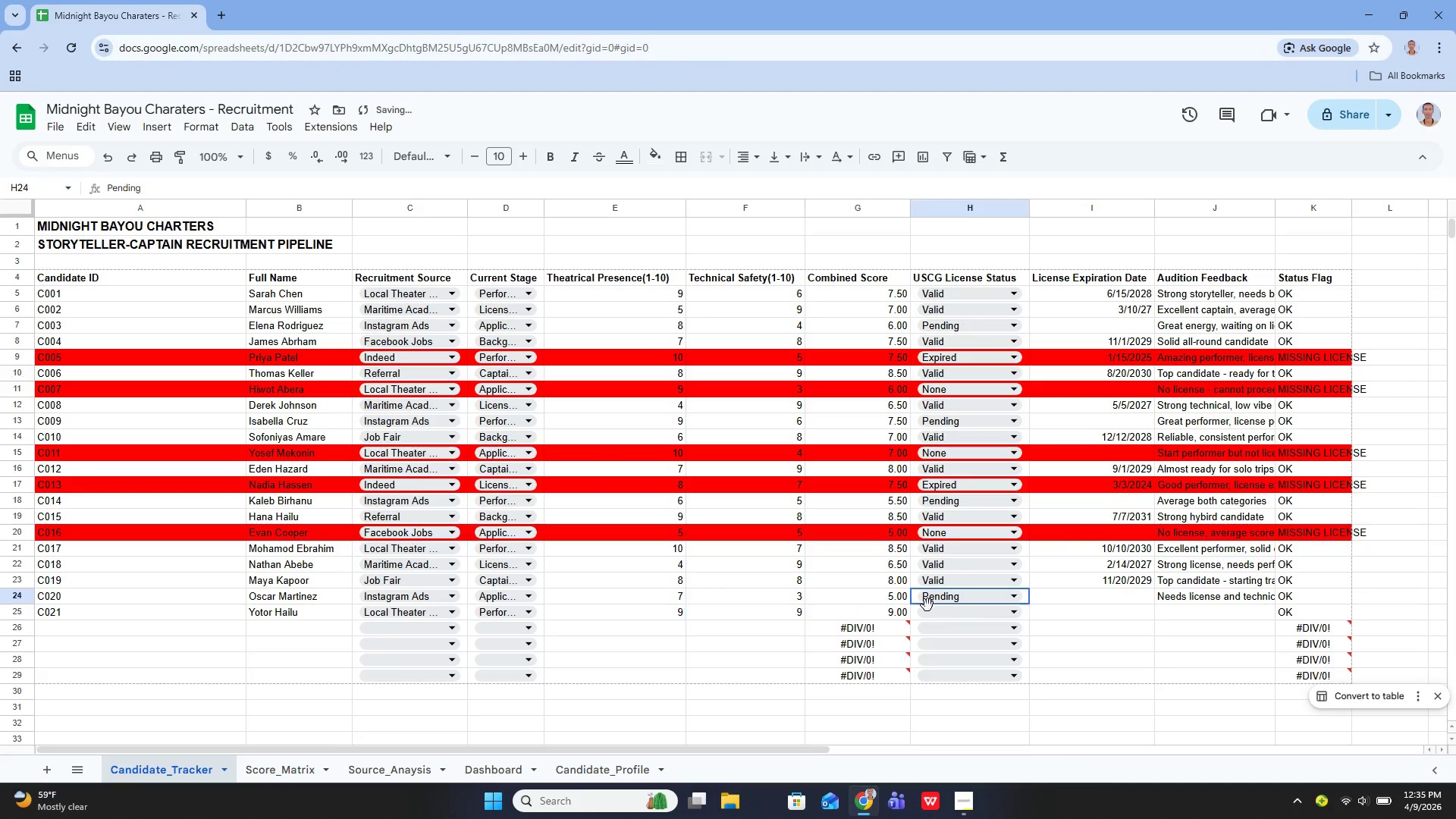 
left_click([934, 615])
 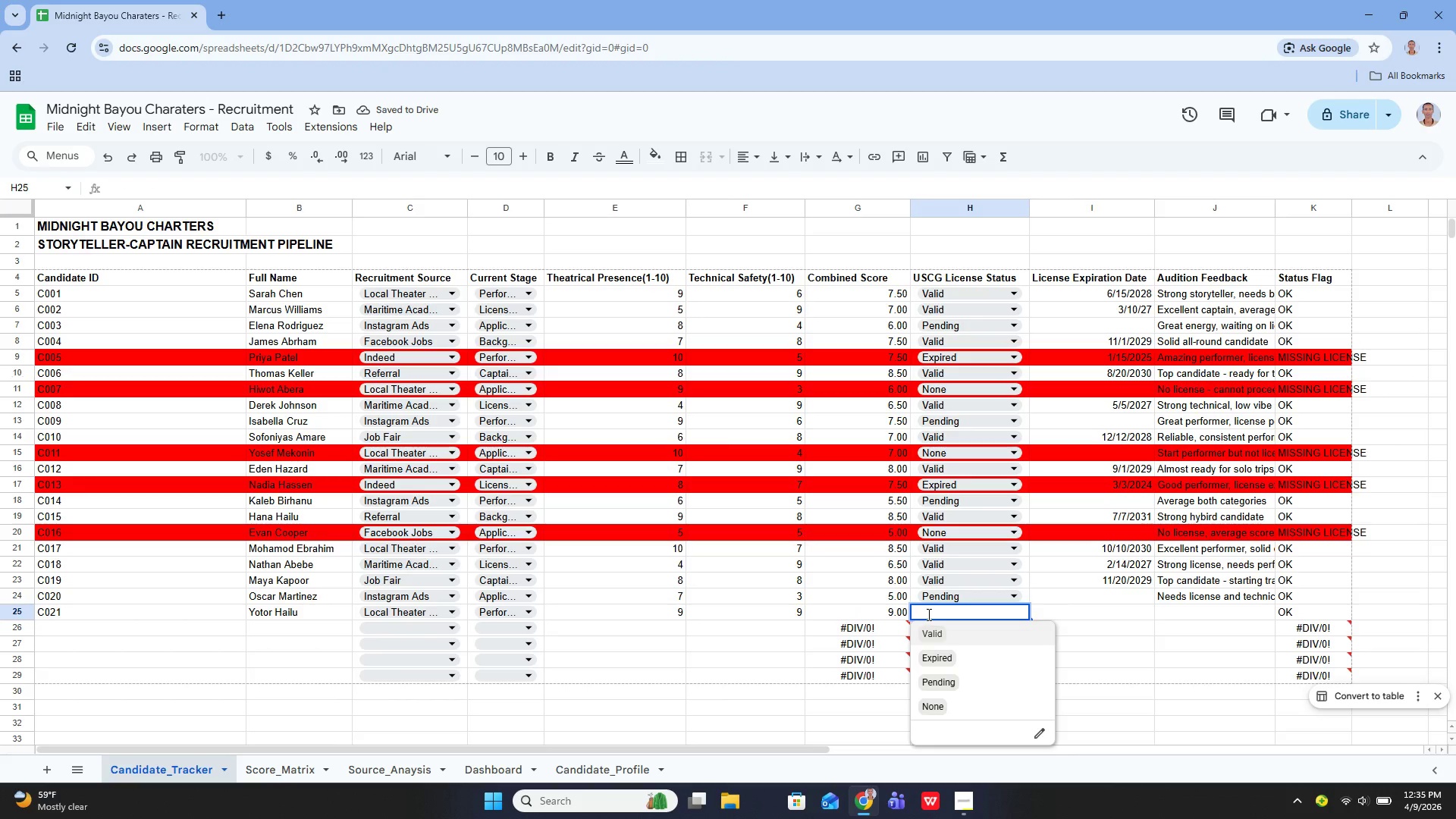 
wait(5.53)
 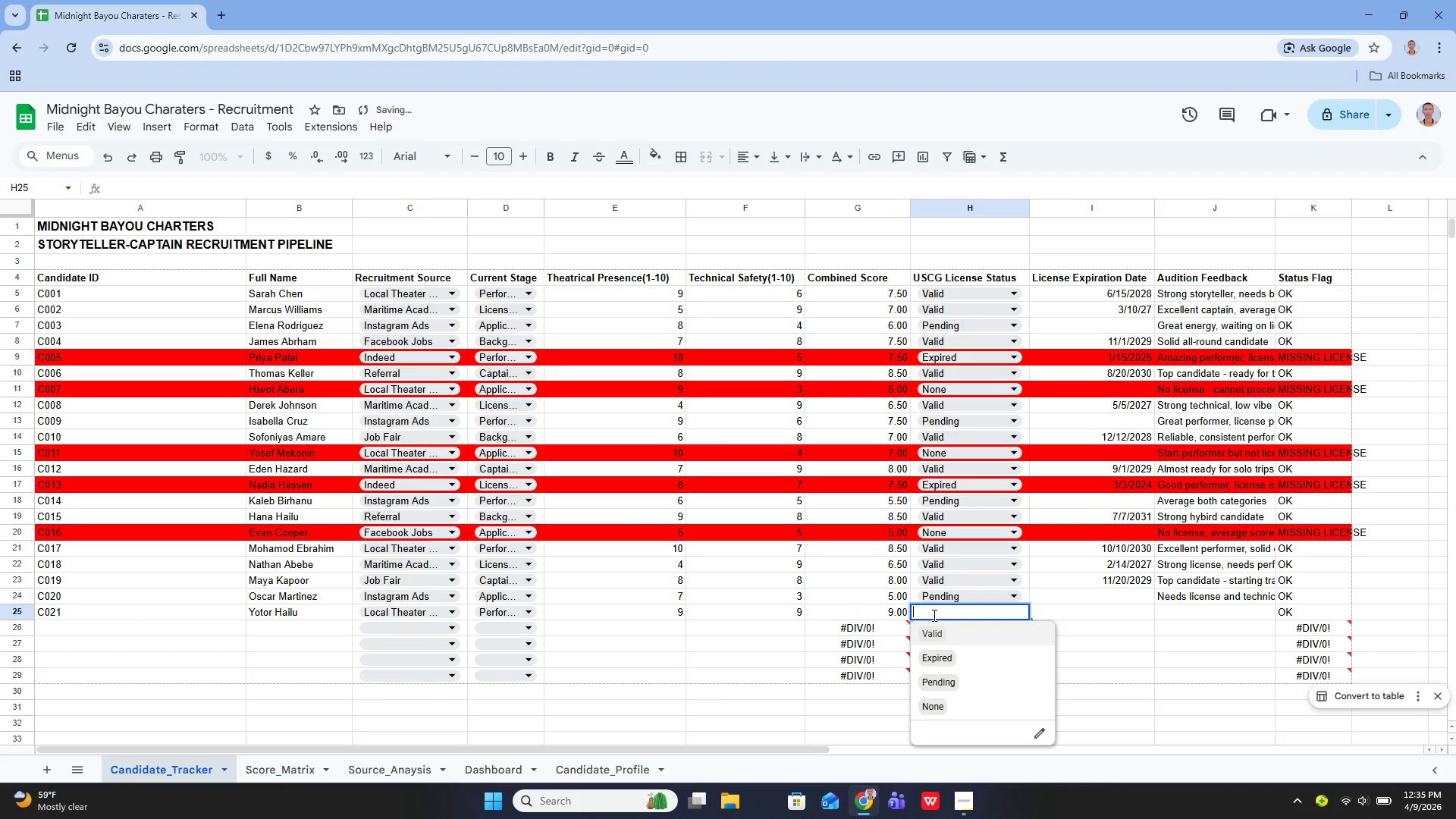 
left_click([934, 631])
 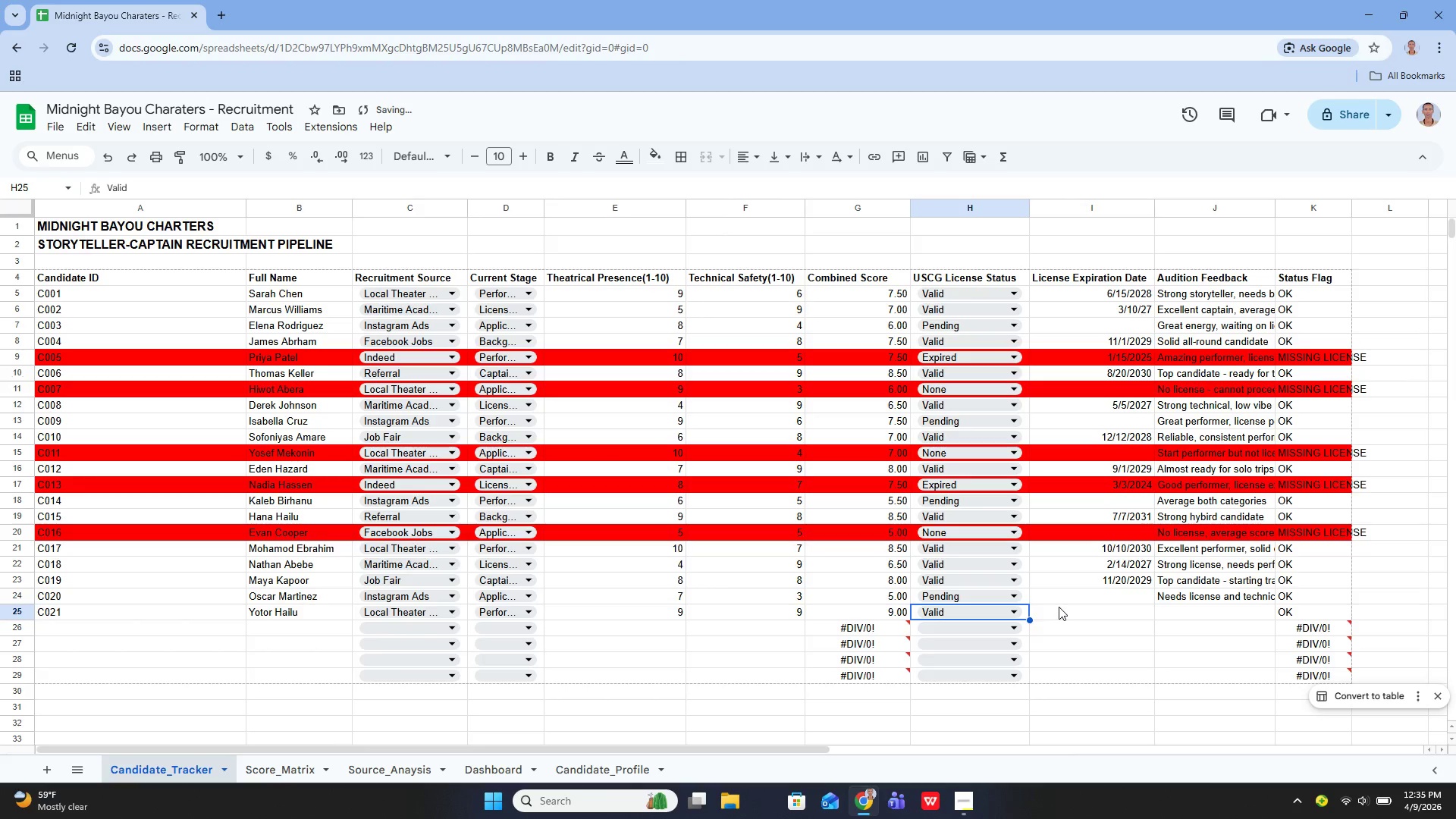 
left_click([1061, 604])
 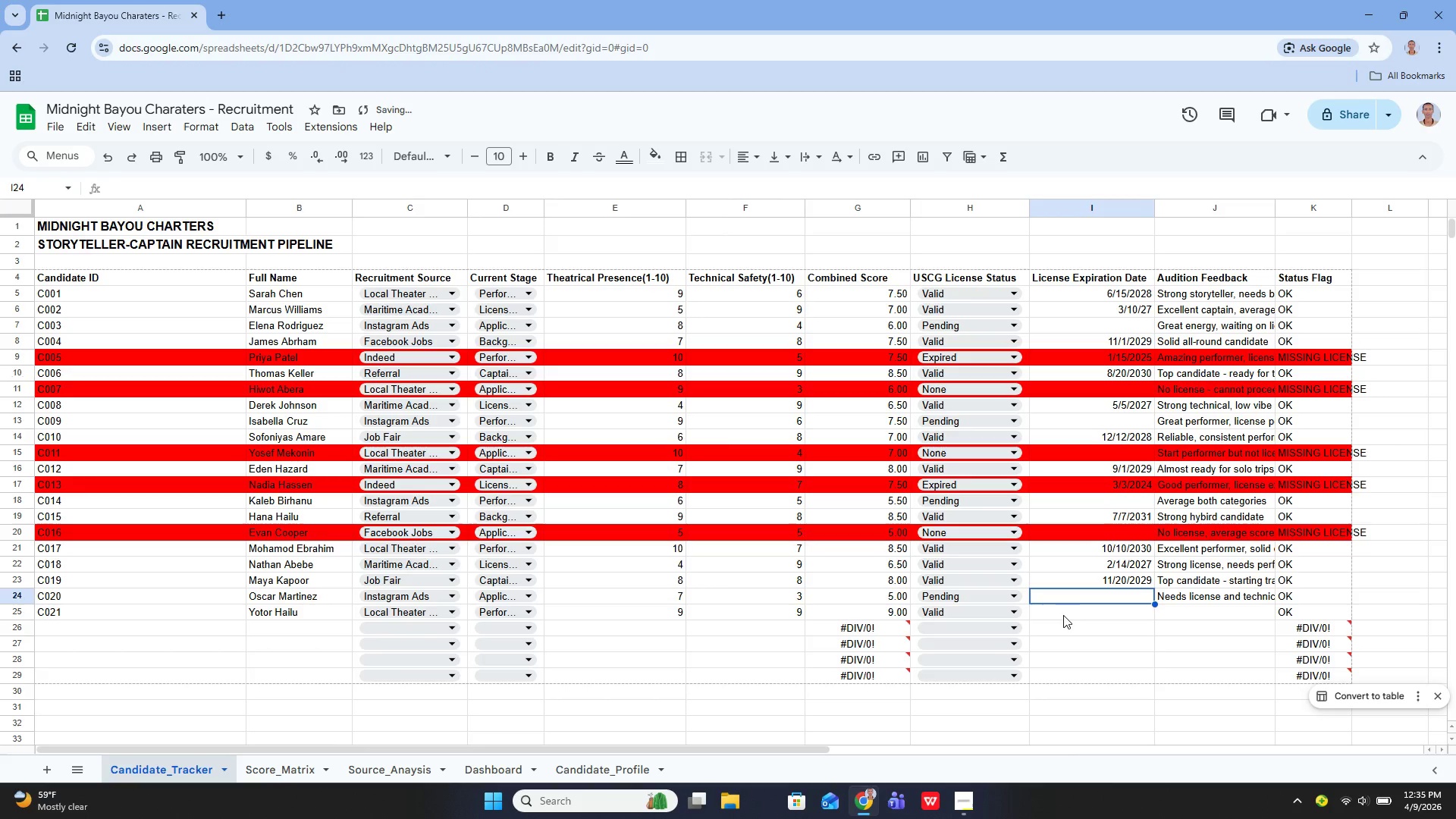 
left_click([1063, 615])
 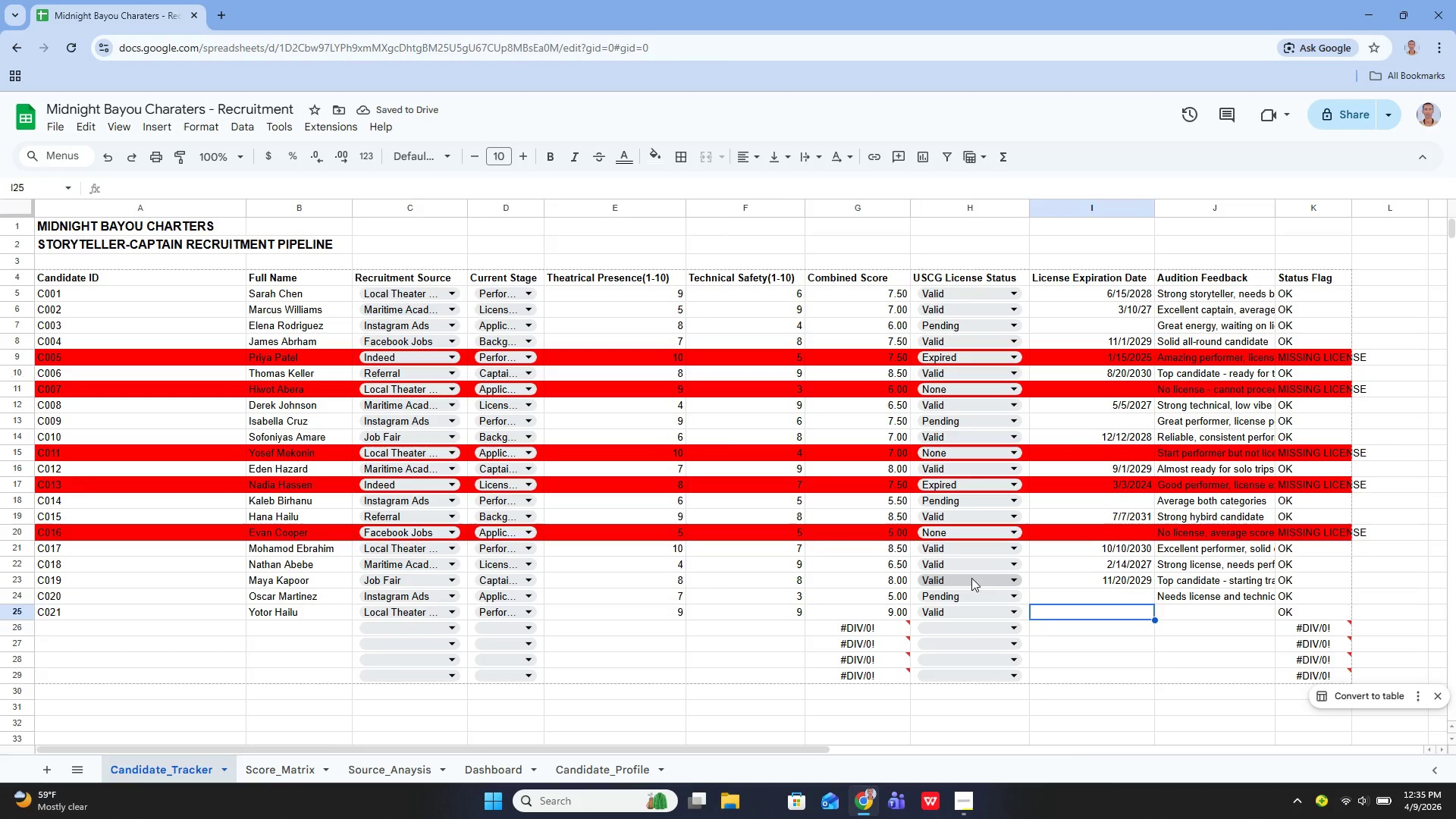 
key(Enter)
 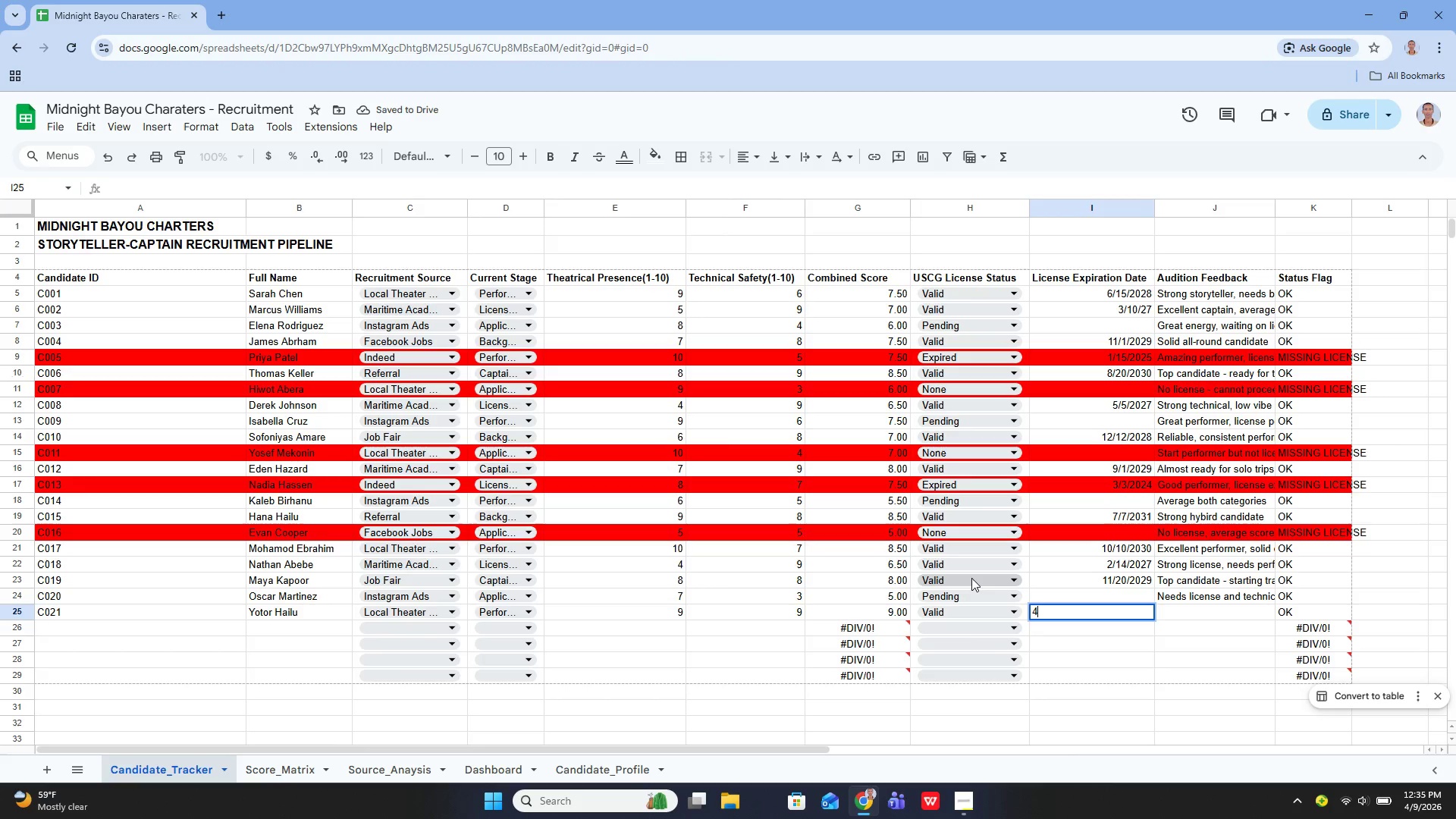 
type(4/21/2028)
 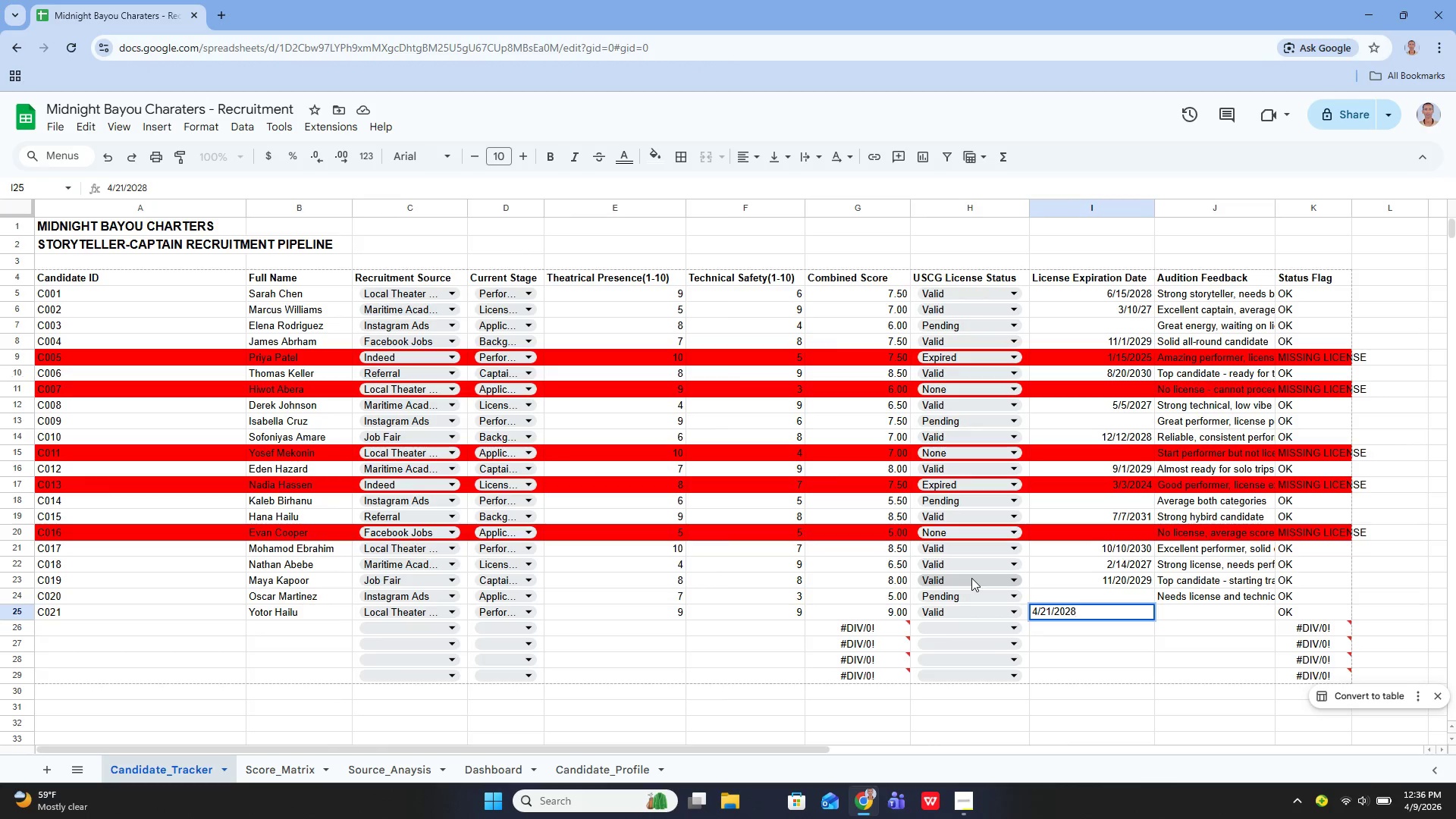 
key(ArrowLeft)
 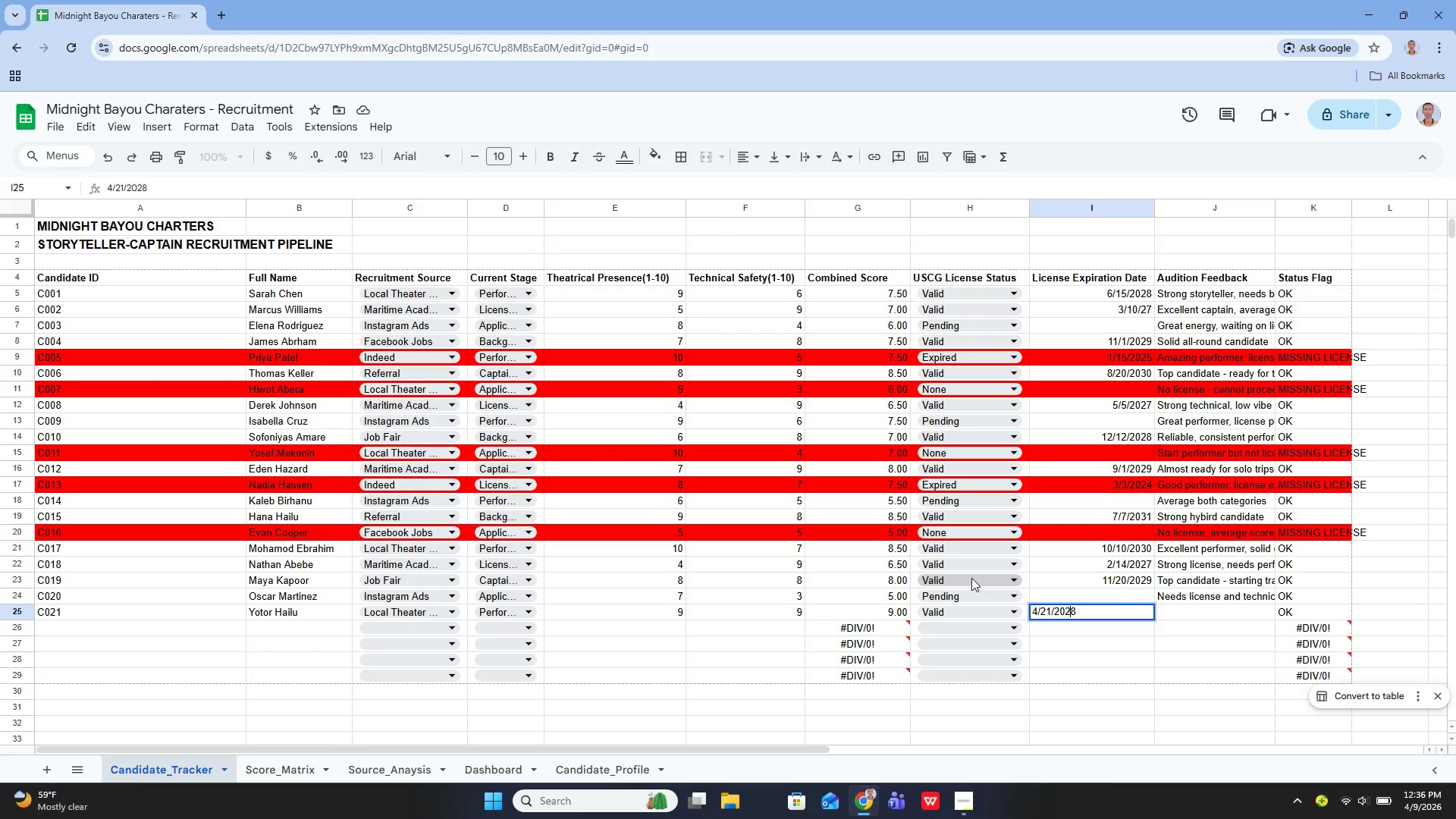 
key(ArrowLeft)
 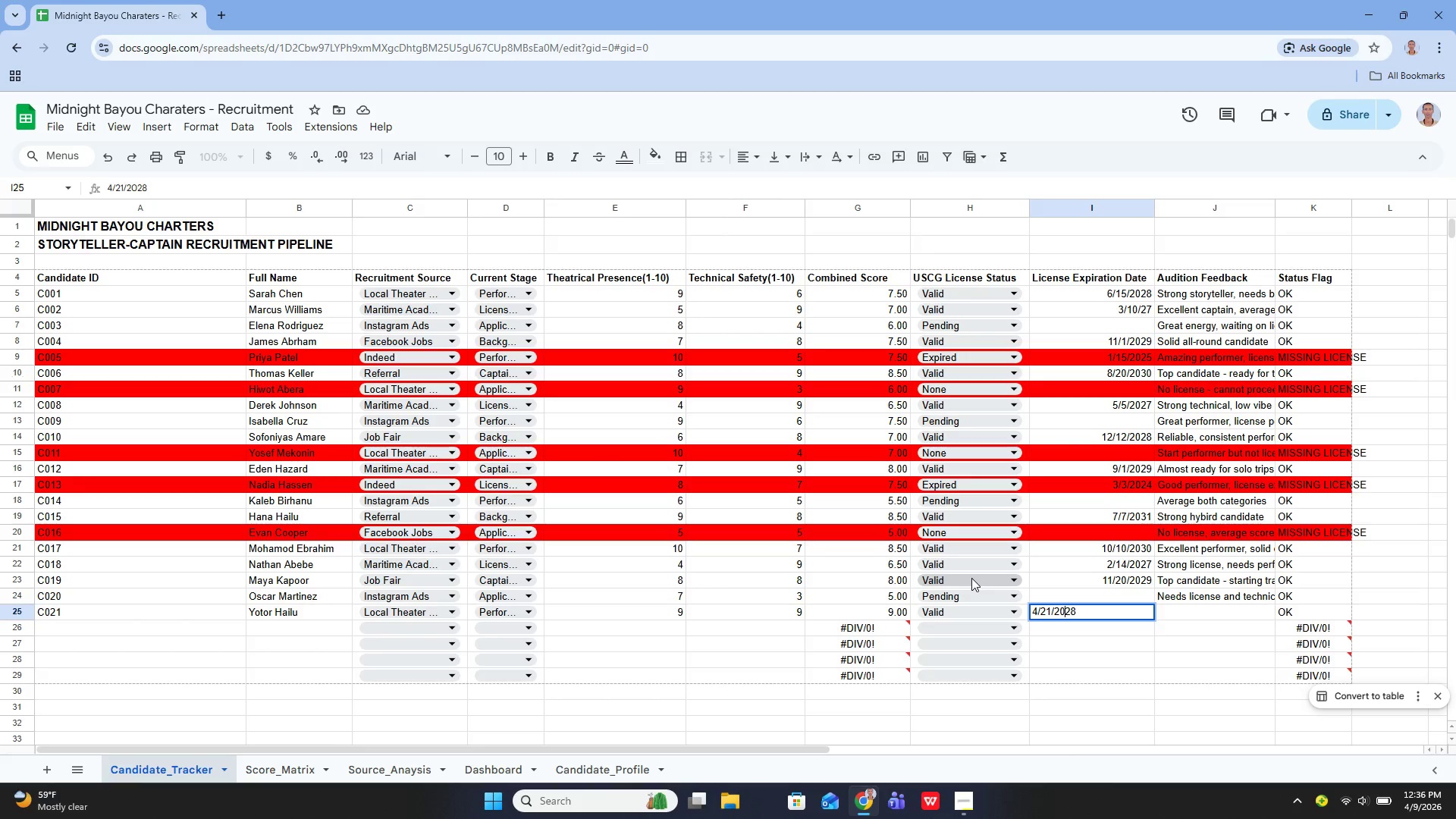 
key(ArrowLeft)
 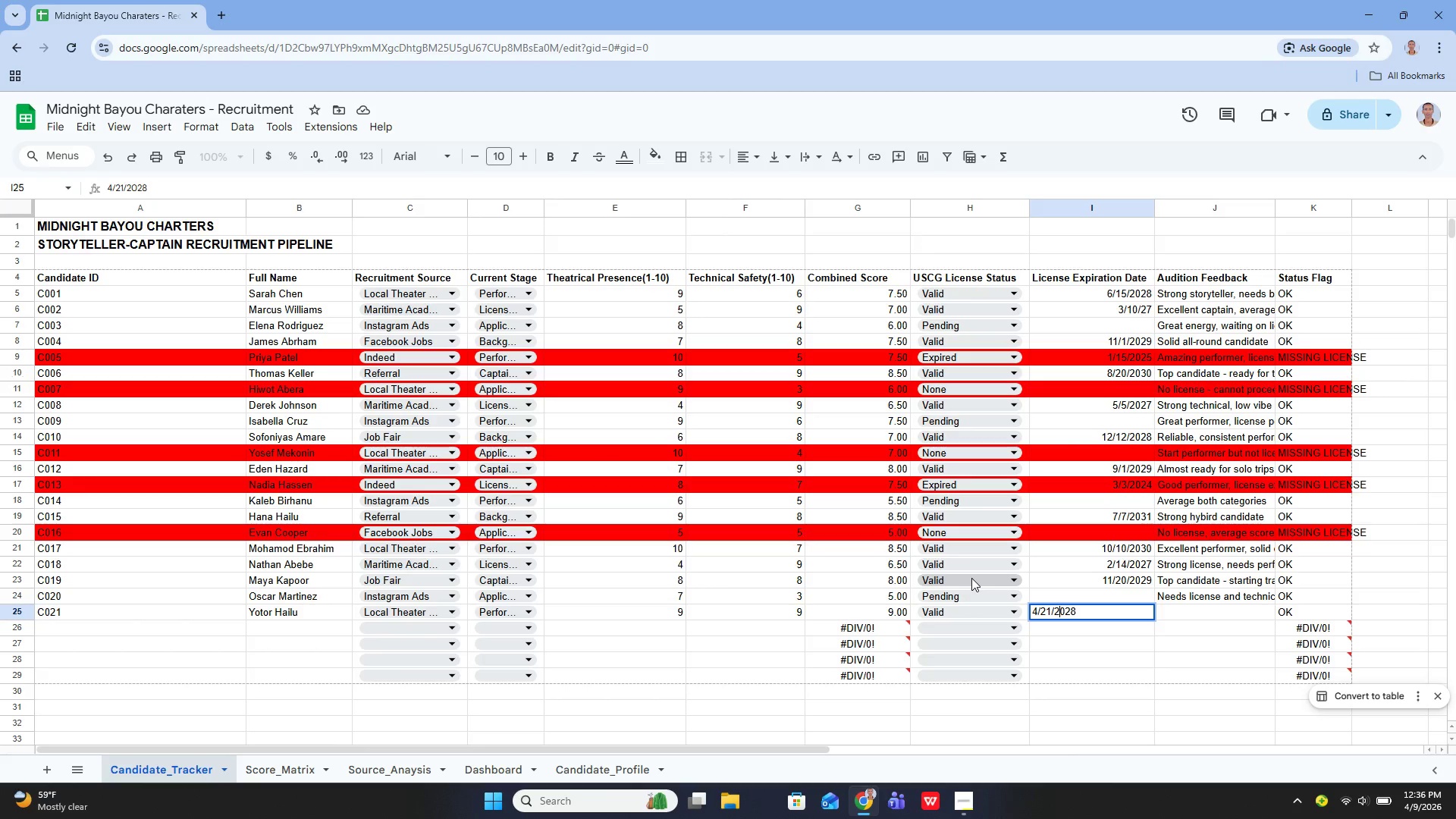 
key(ArrowLeft)
 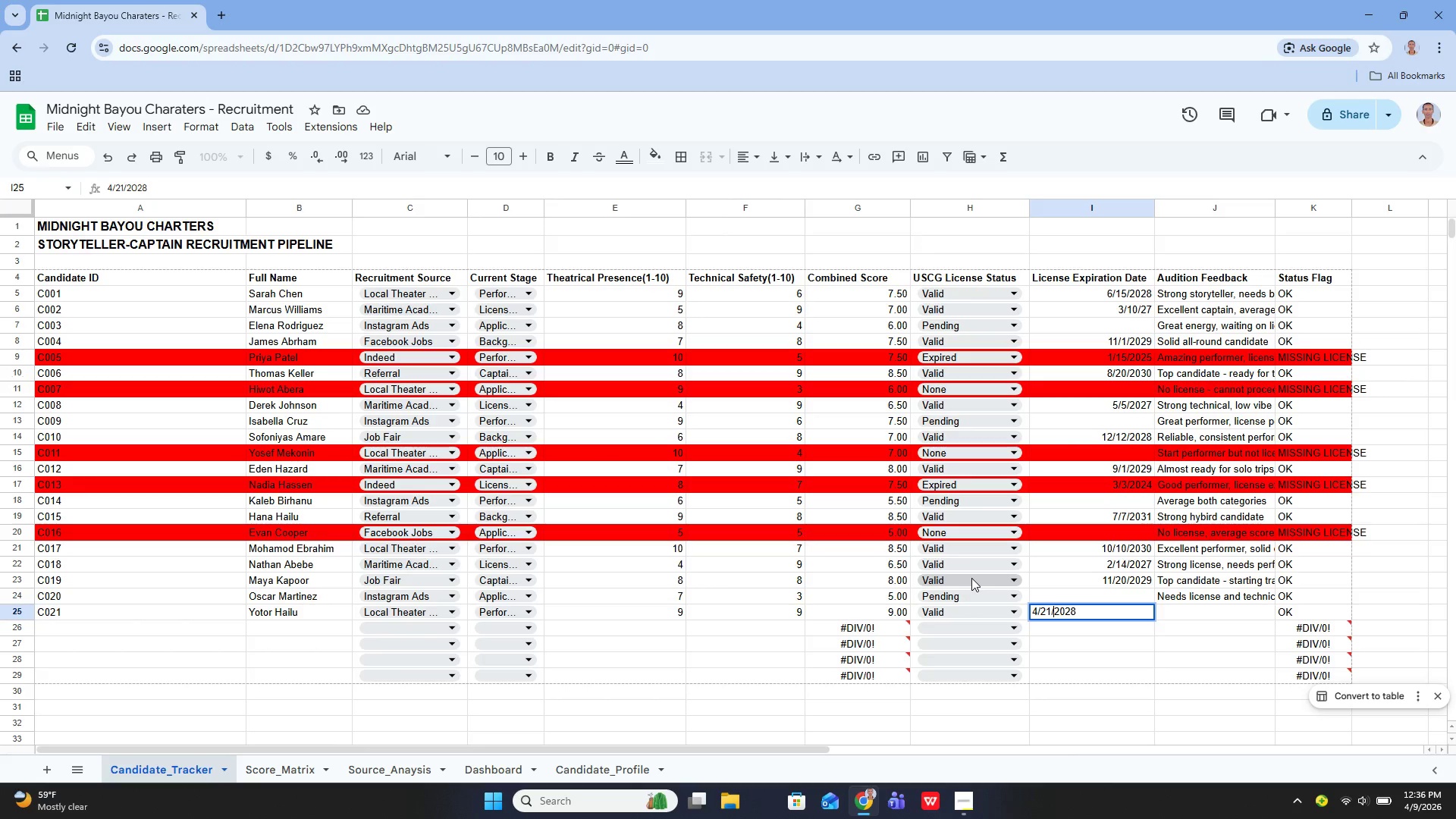 
key(ArrowLeft)
 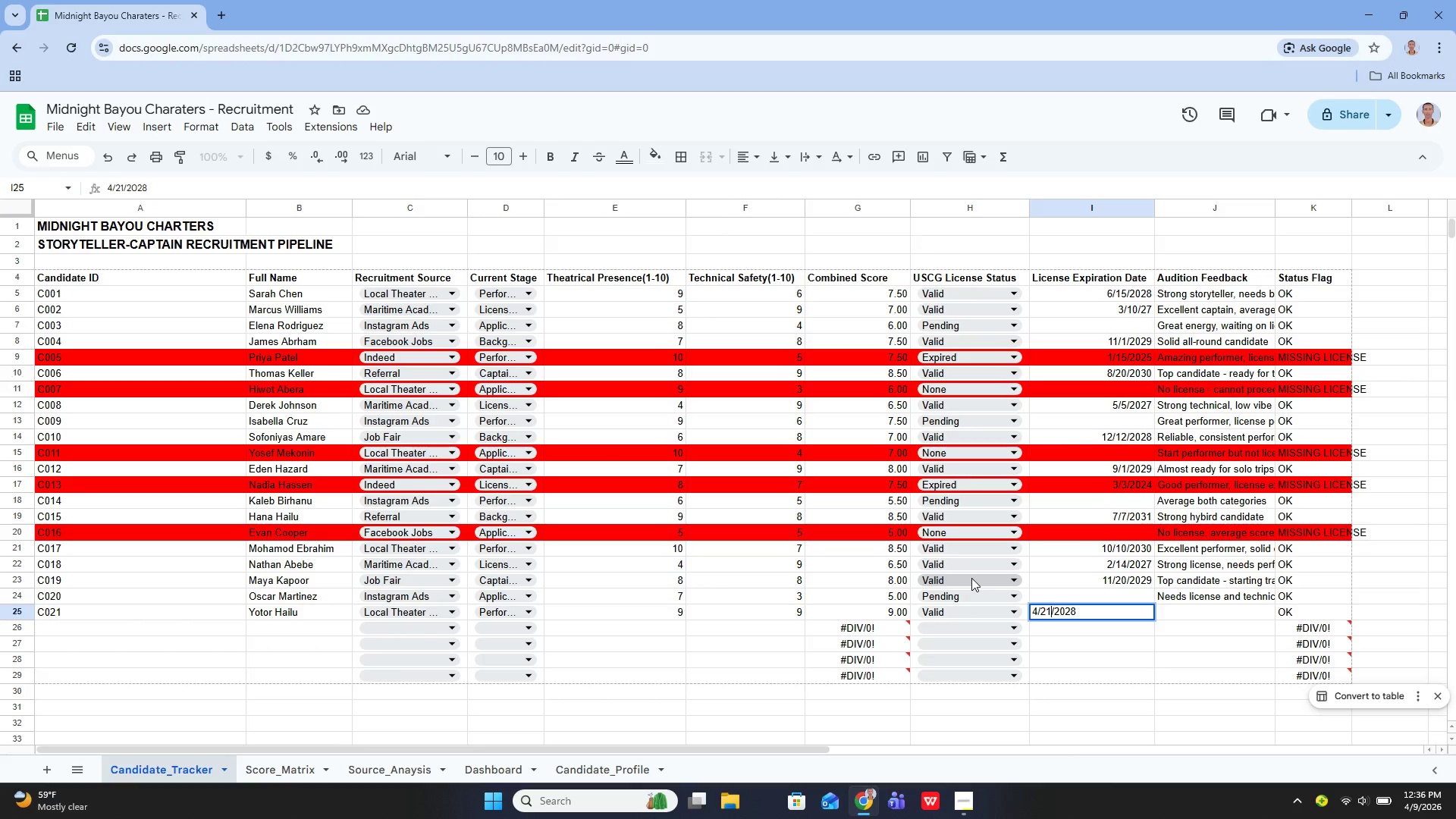 
key(ArrowLeft)
 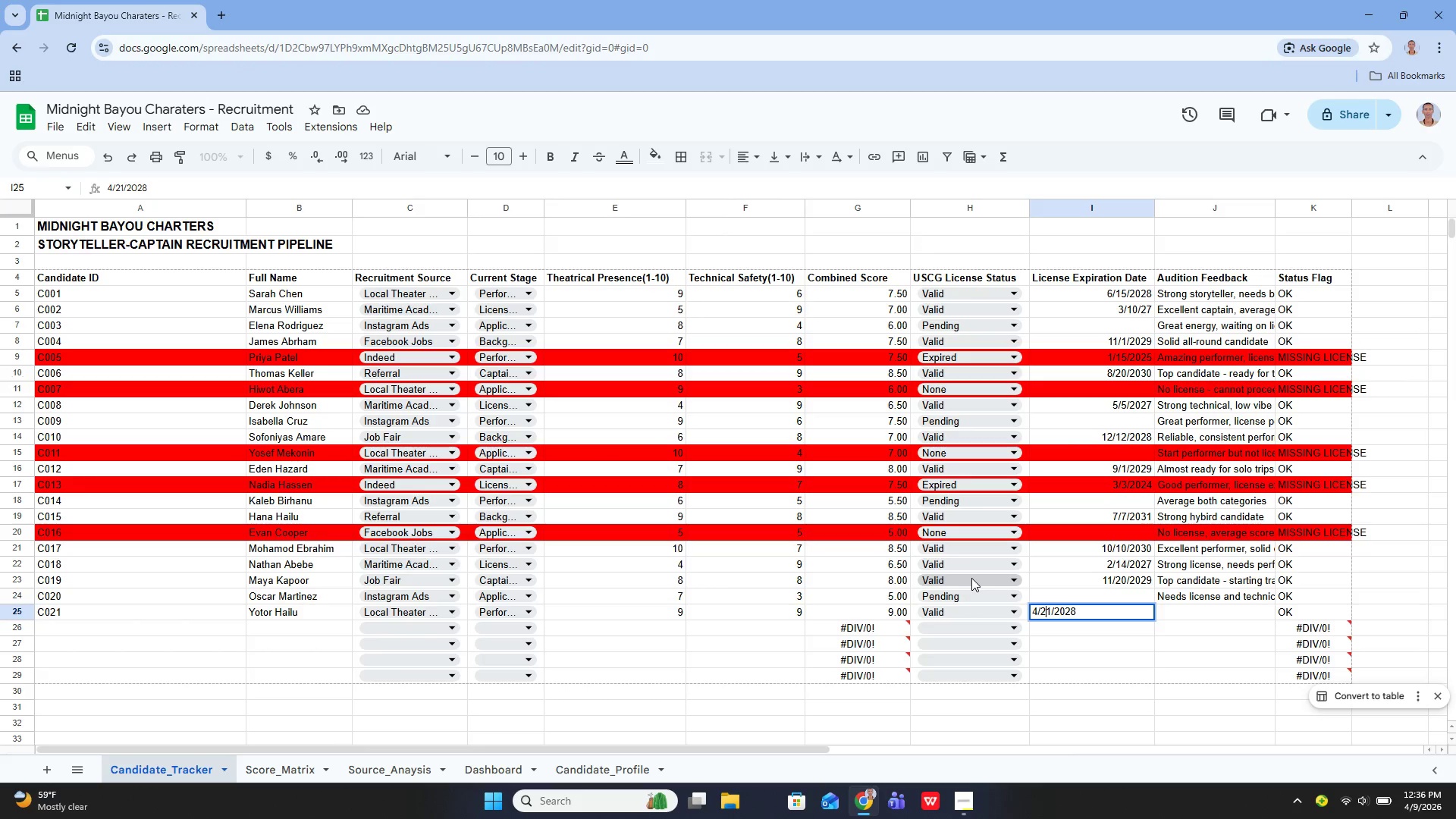 
key(ArrowLeft)
 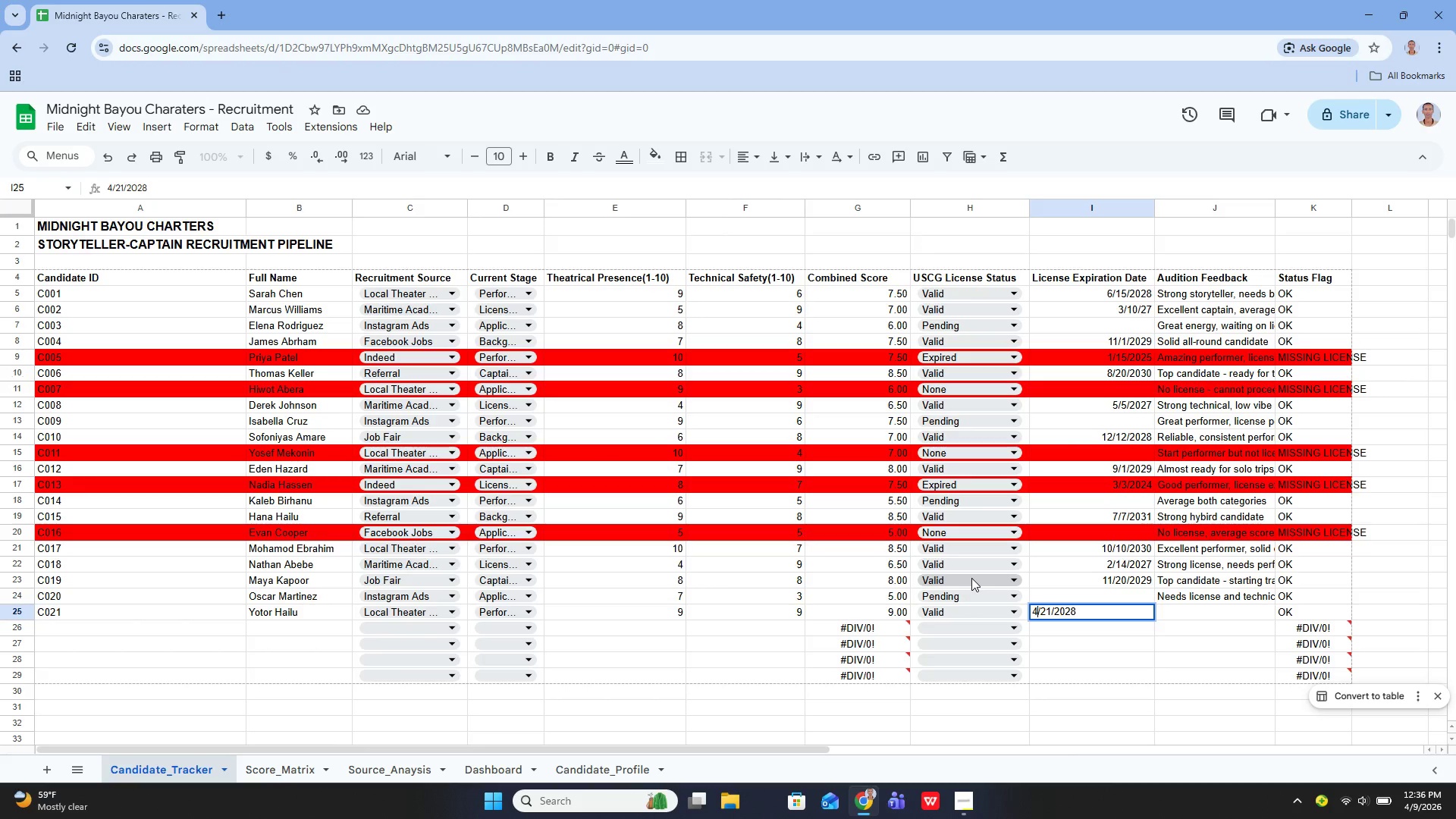 
key(ArrowLeft)
 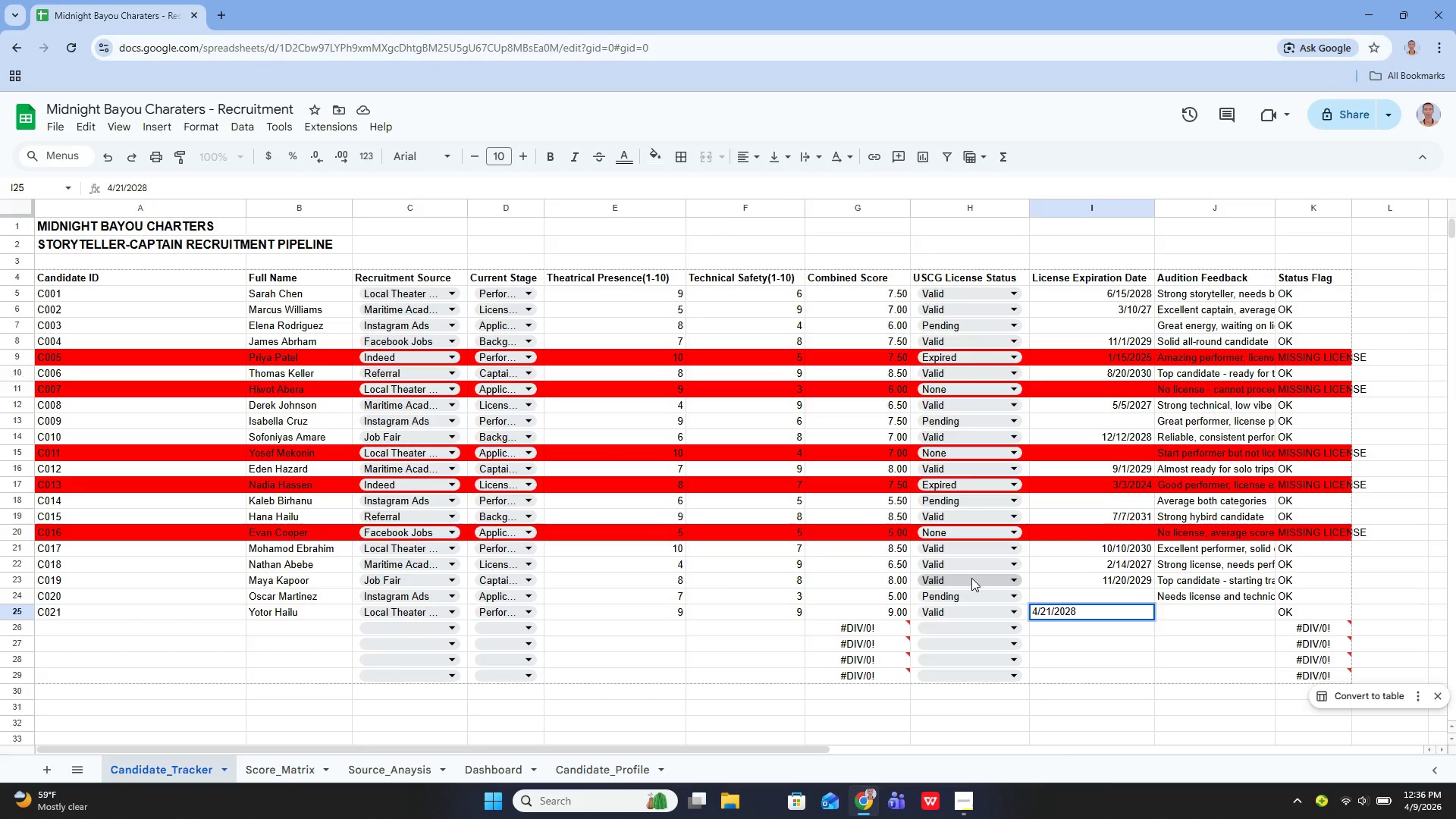 
key(Backspace)
 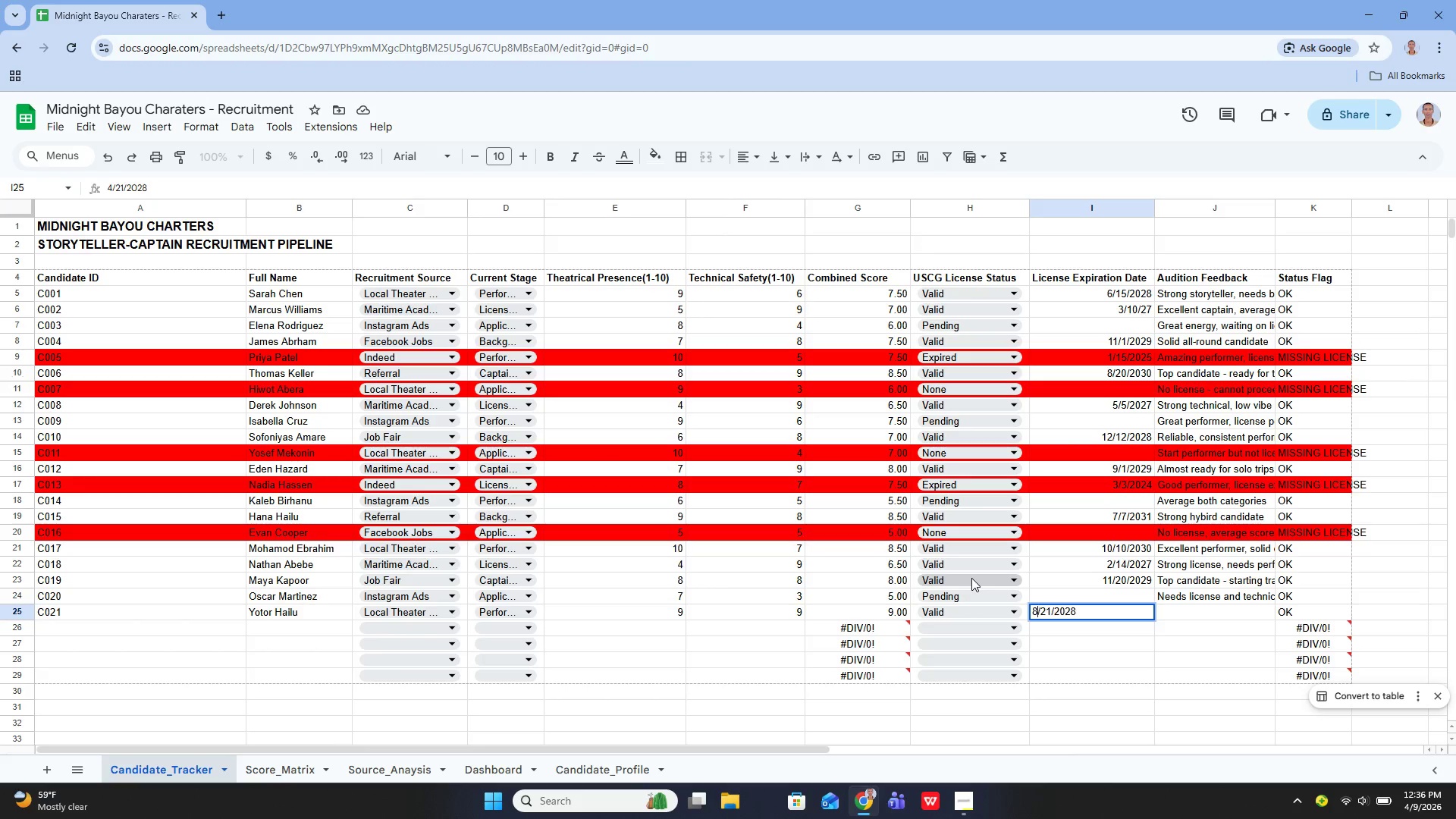 
key(8)
 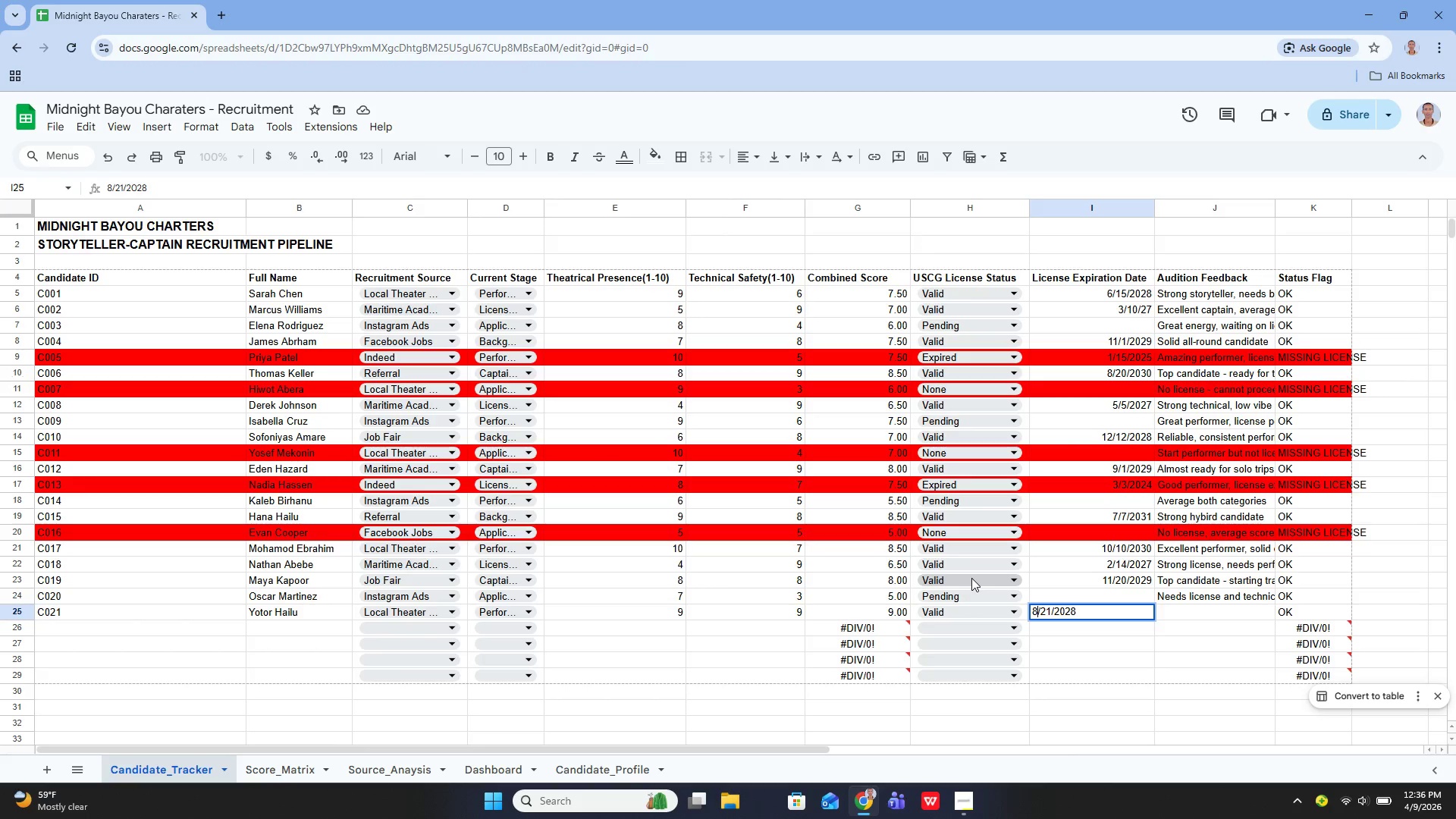 
key(Enter)
 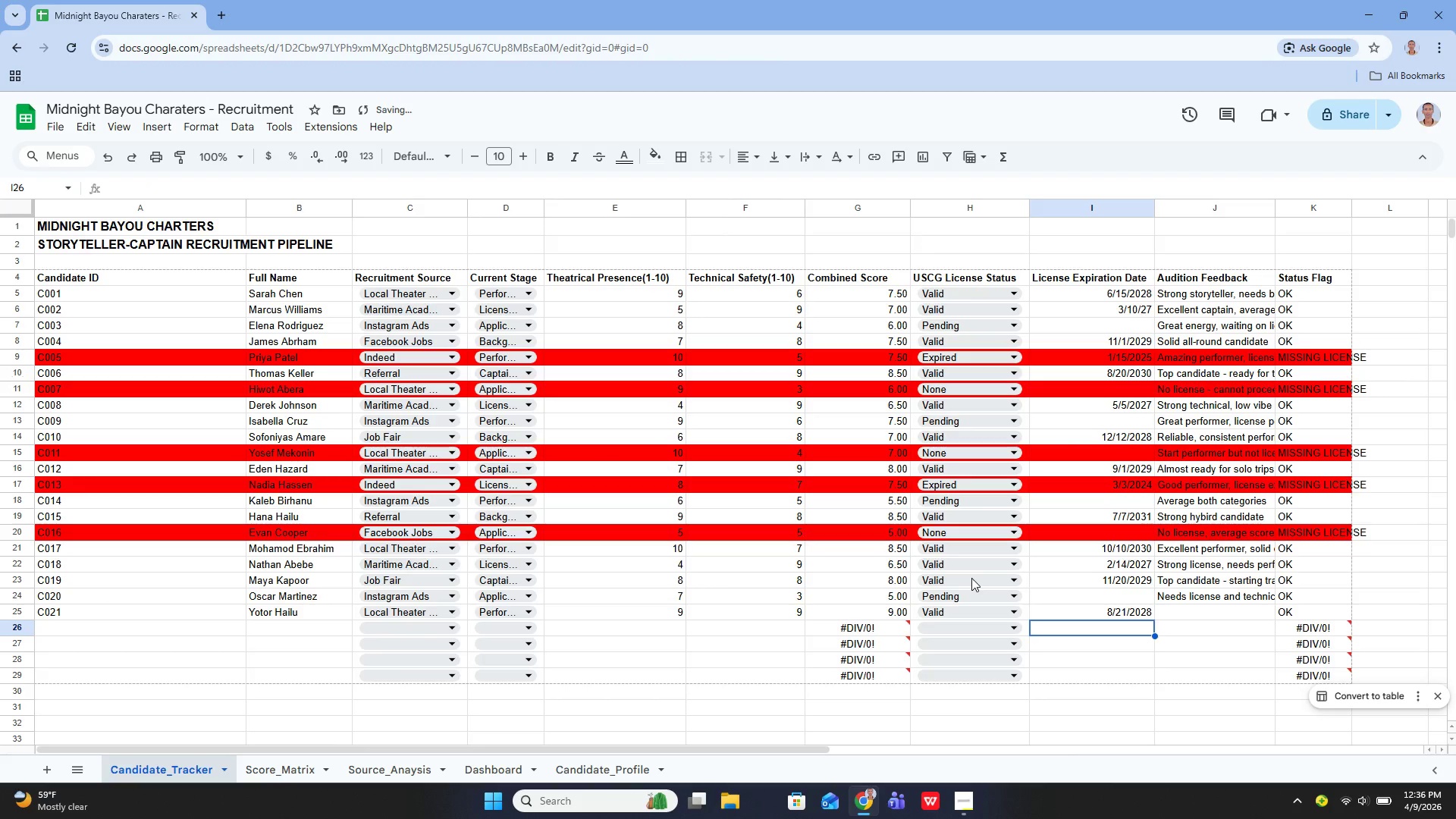 
key(ArrowUp)
 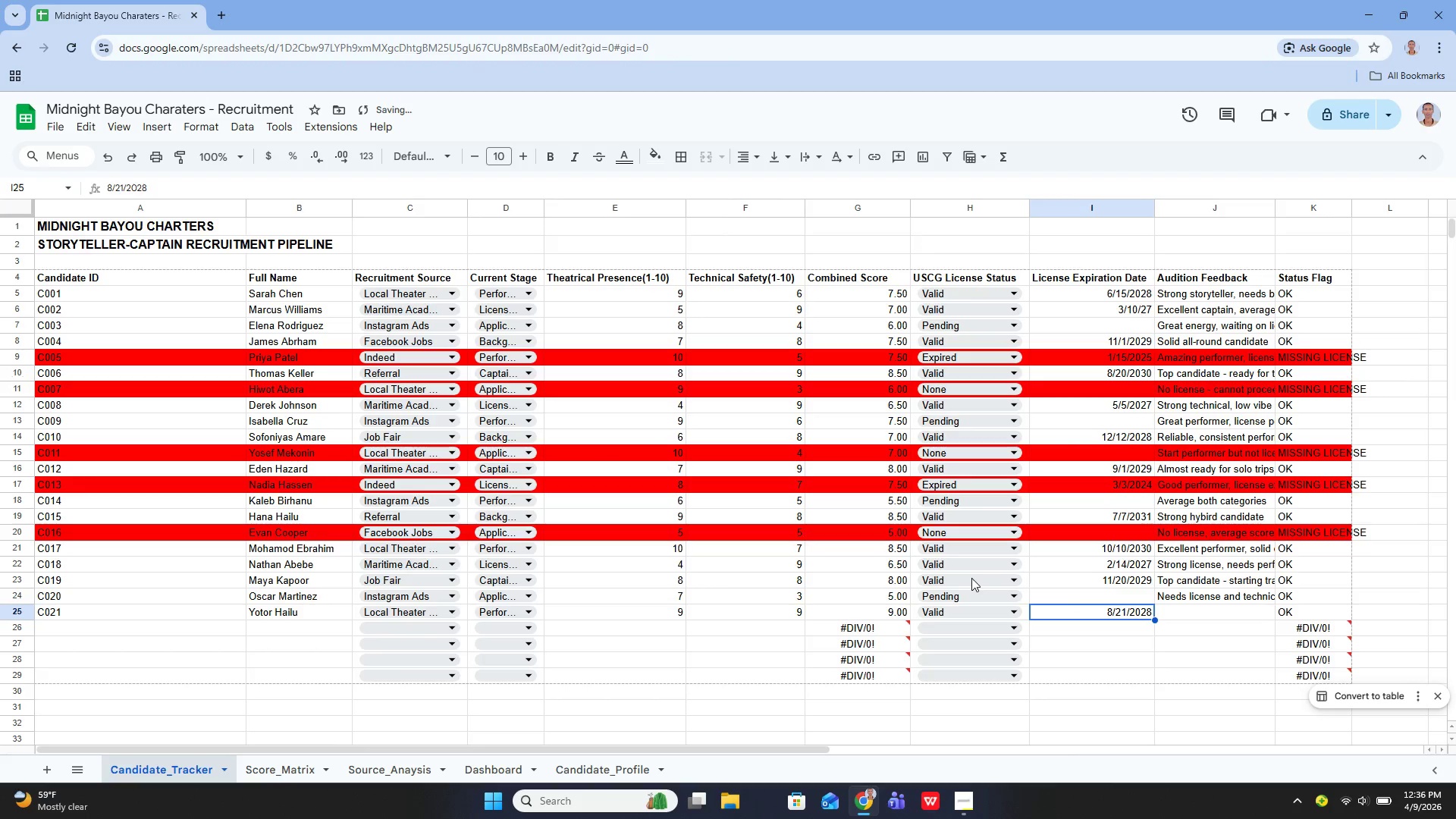 
key(ArrowRight)
 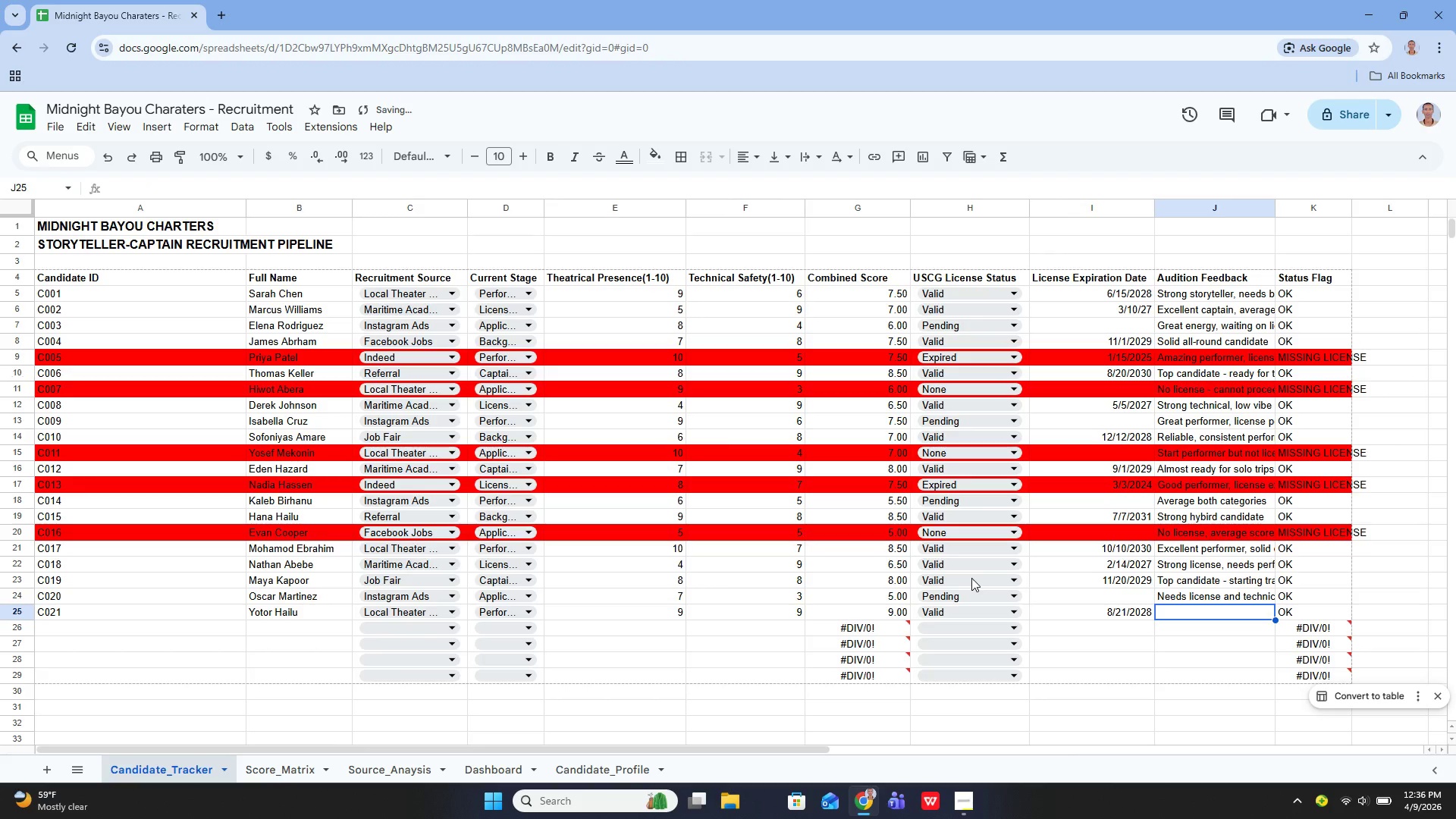 
key(ArrowLeft)
 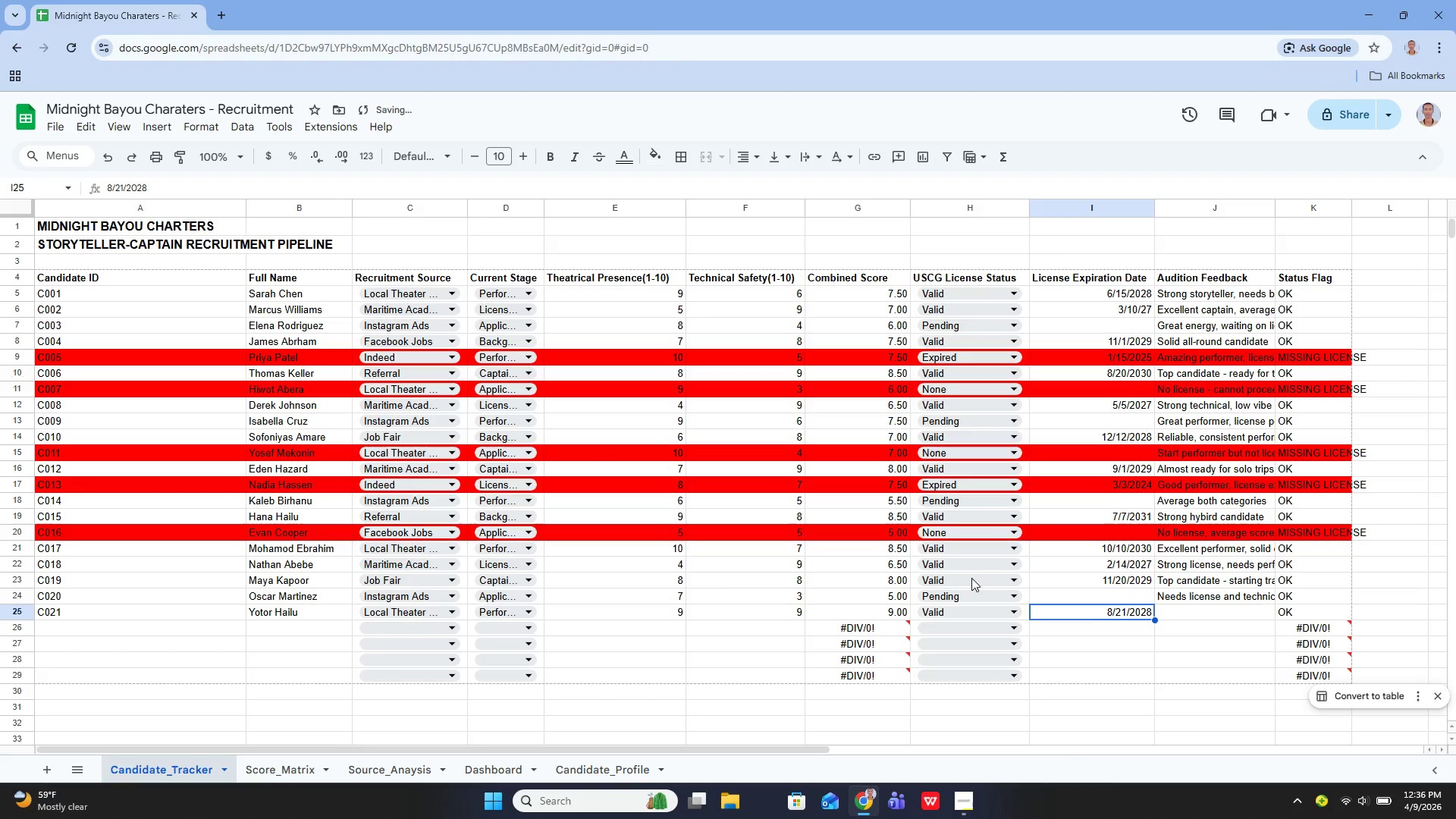 
key(Enter)
 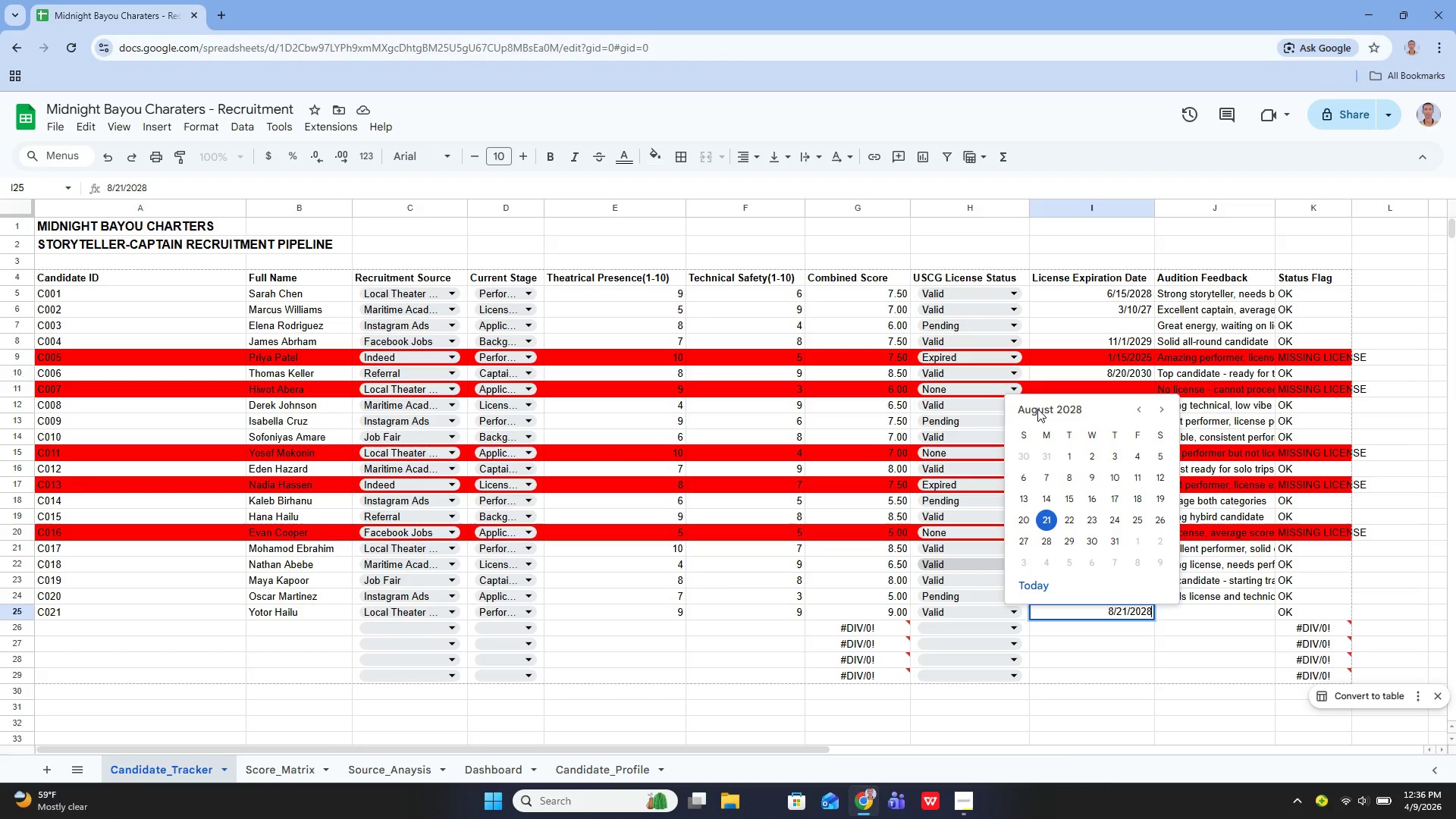 
wait(7.38)
 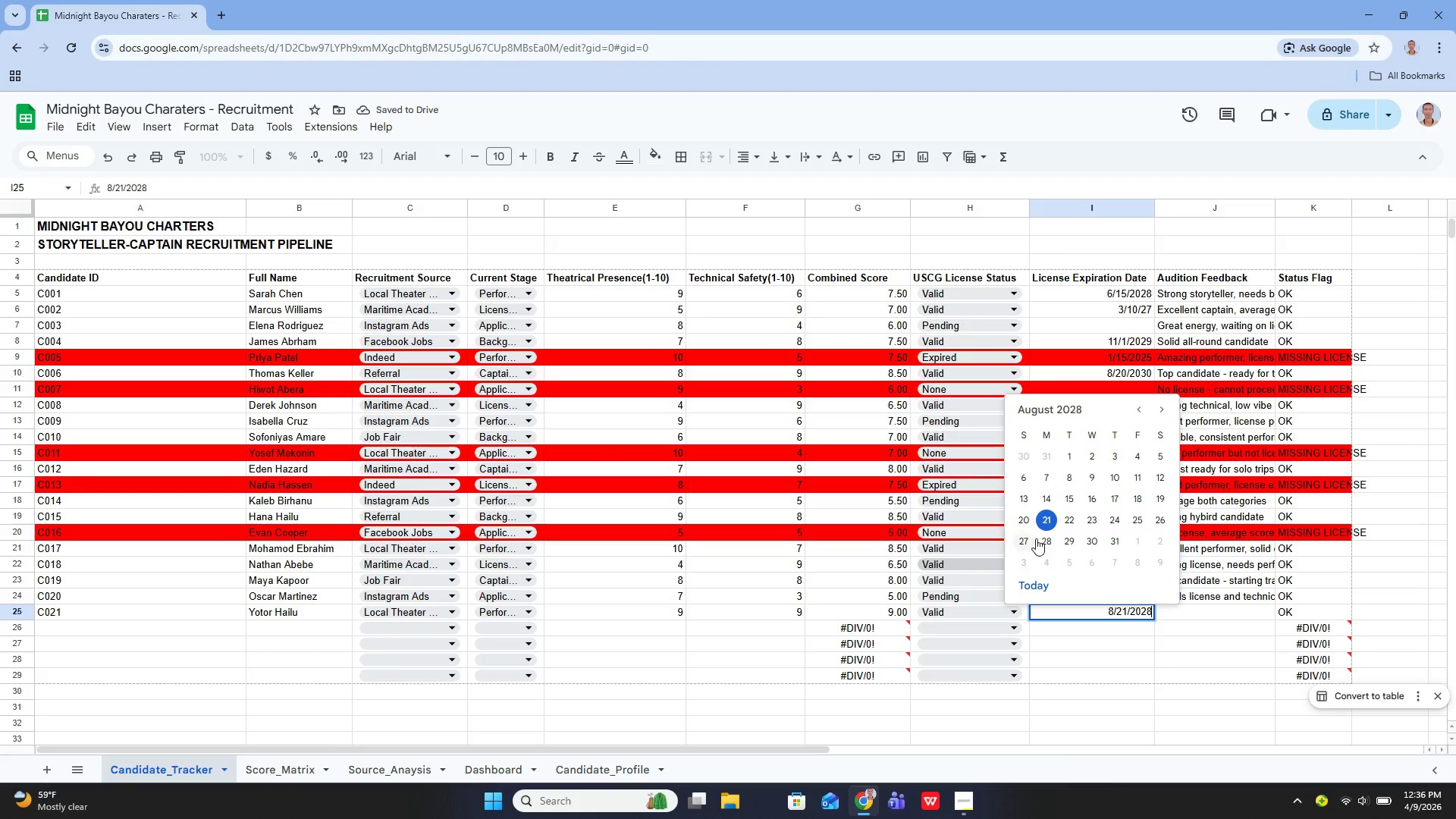 
left_click([1109, 610])
 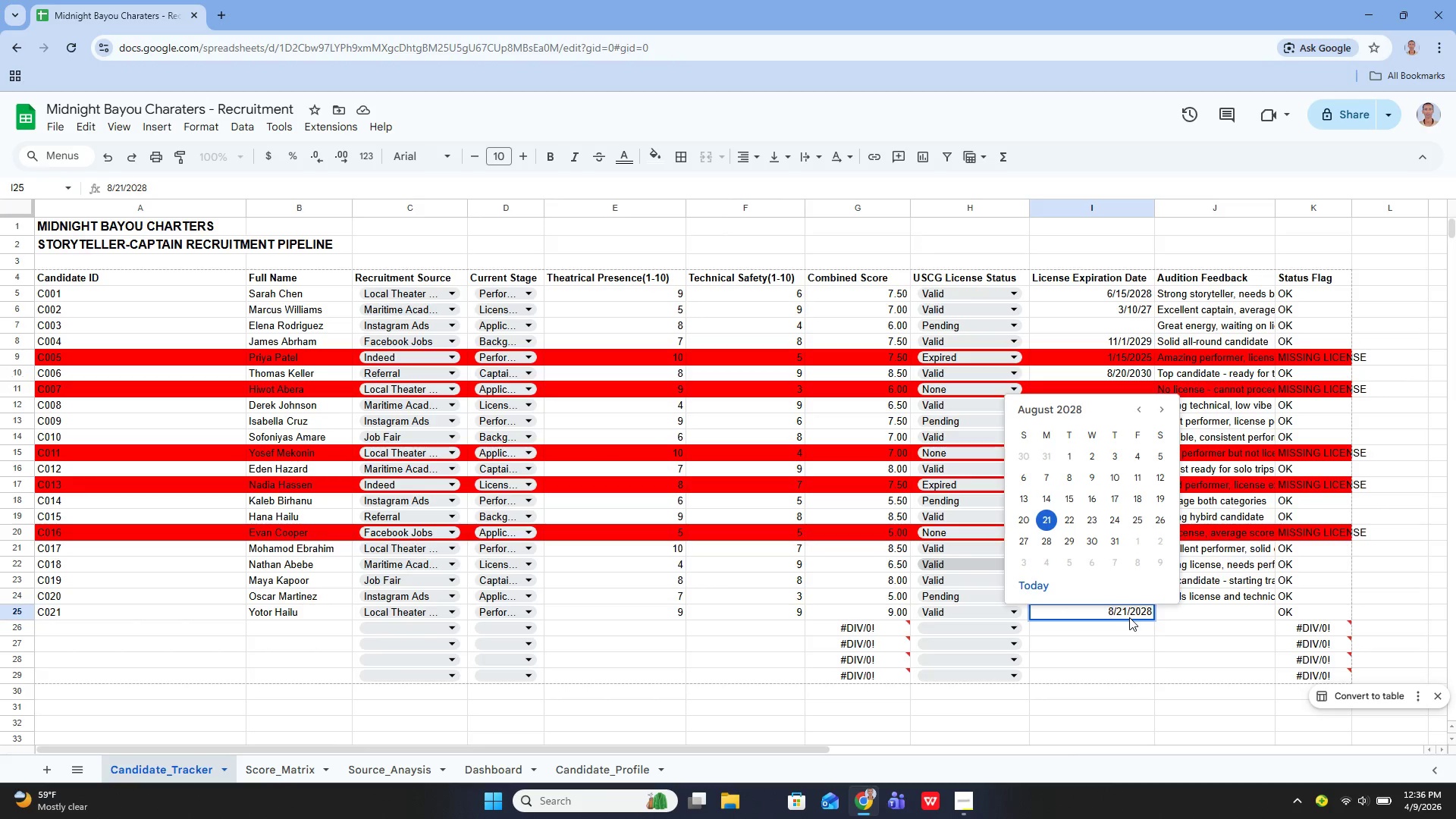 
left_click([1129, 617])
 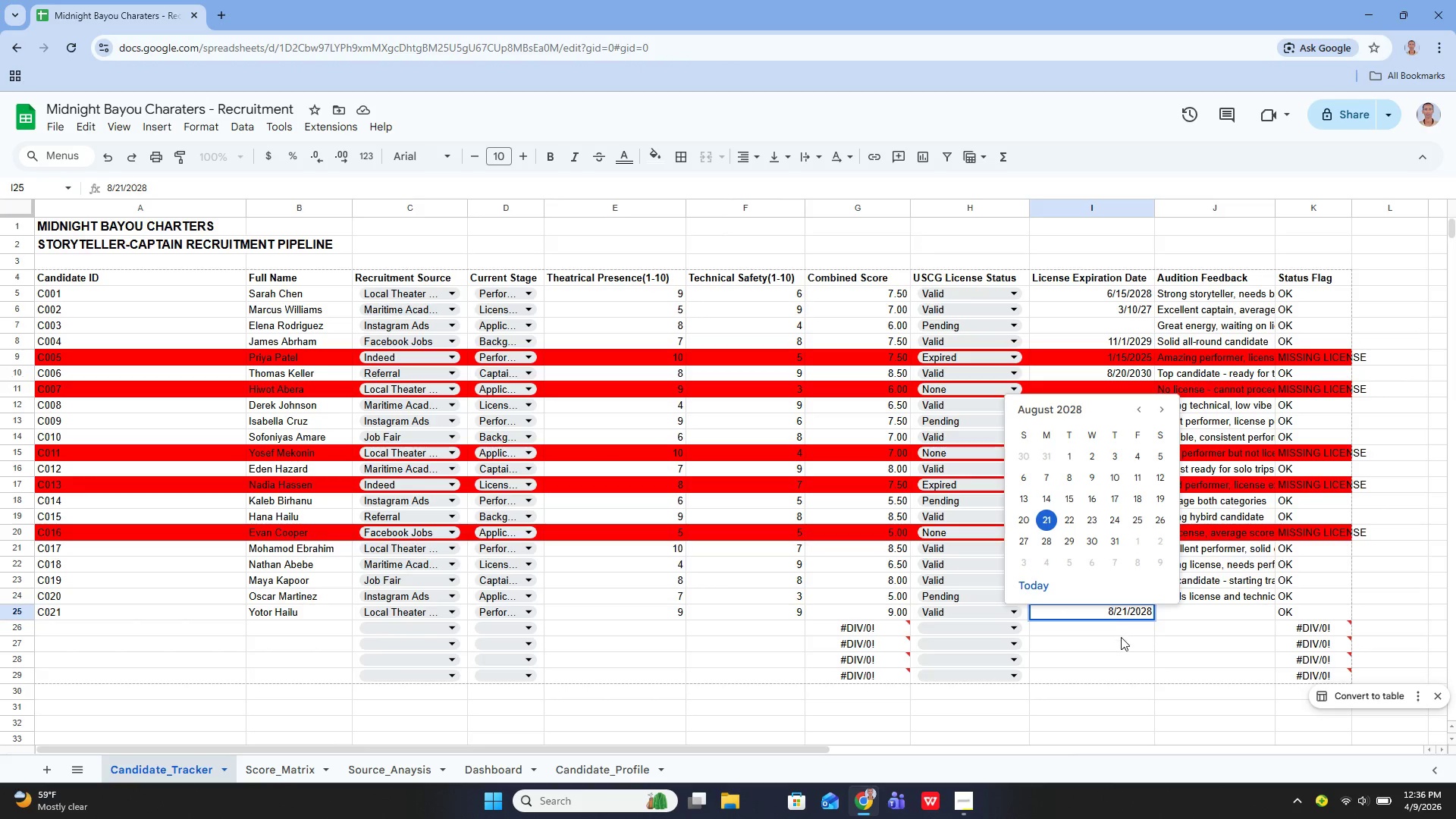 
left_click([1121, 637])
 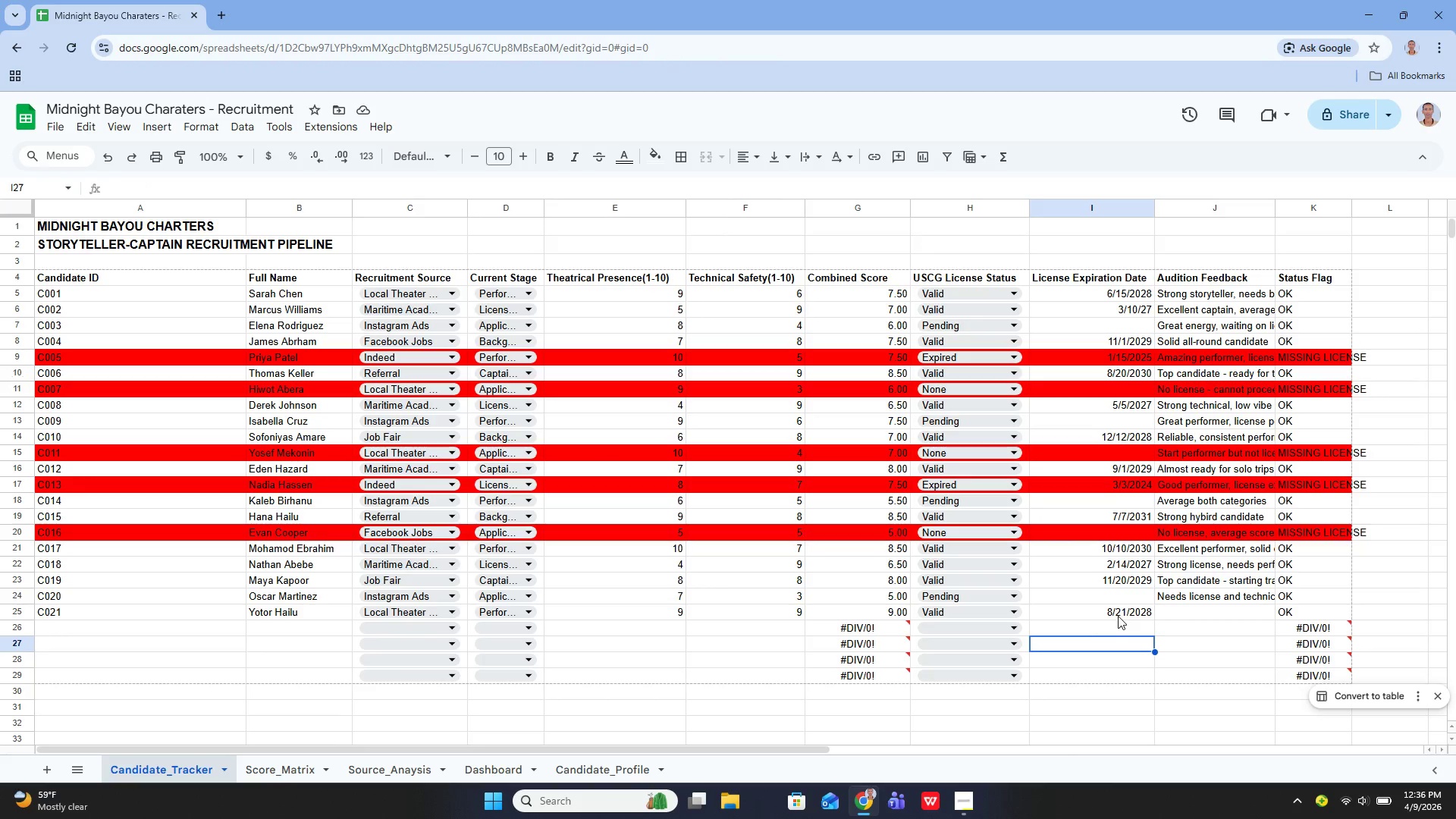 
left_click([1118, 616])
 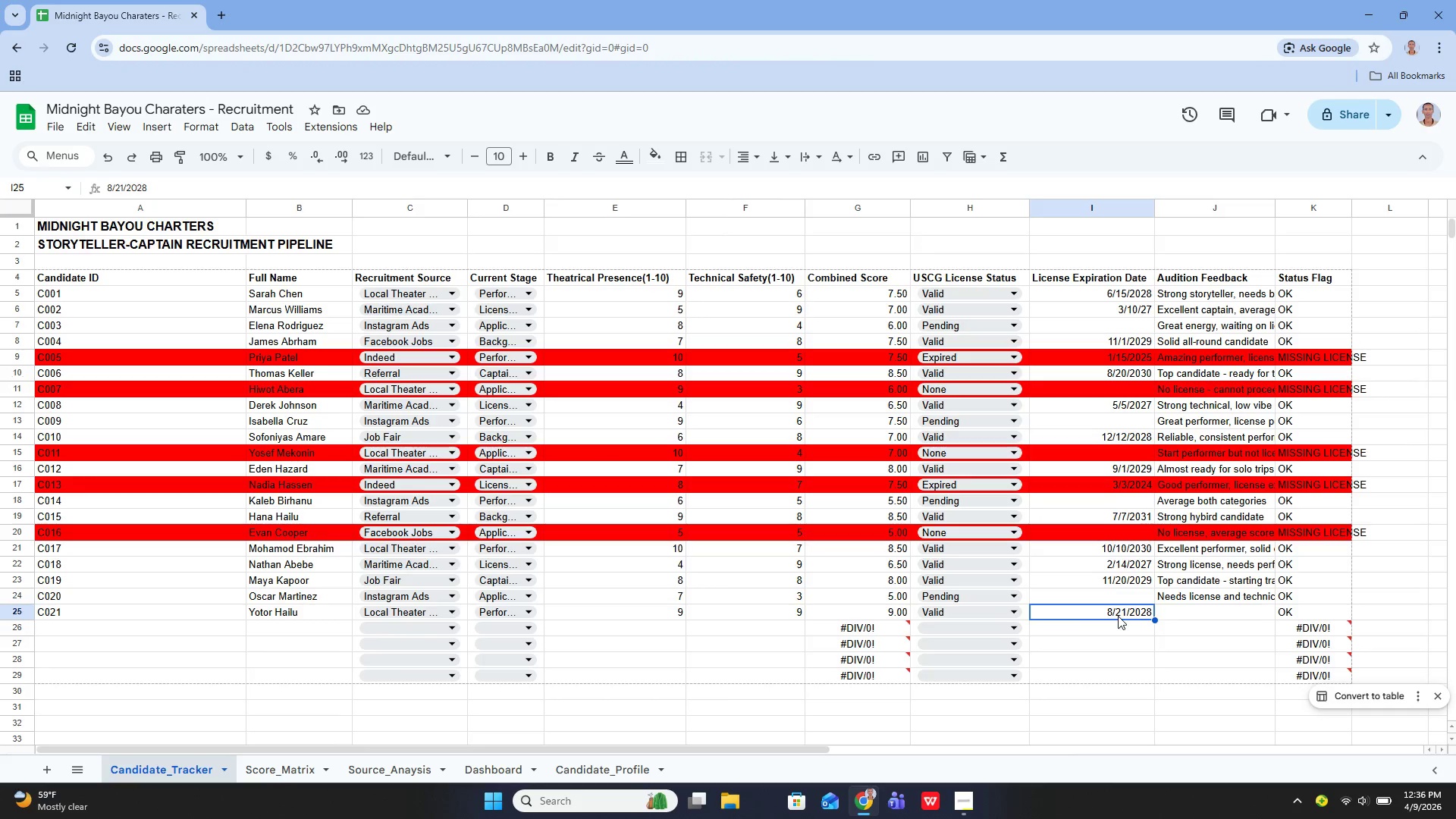 
key(Enter)
 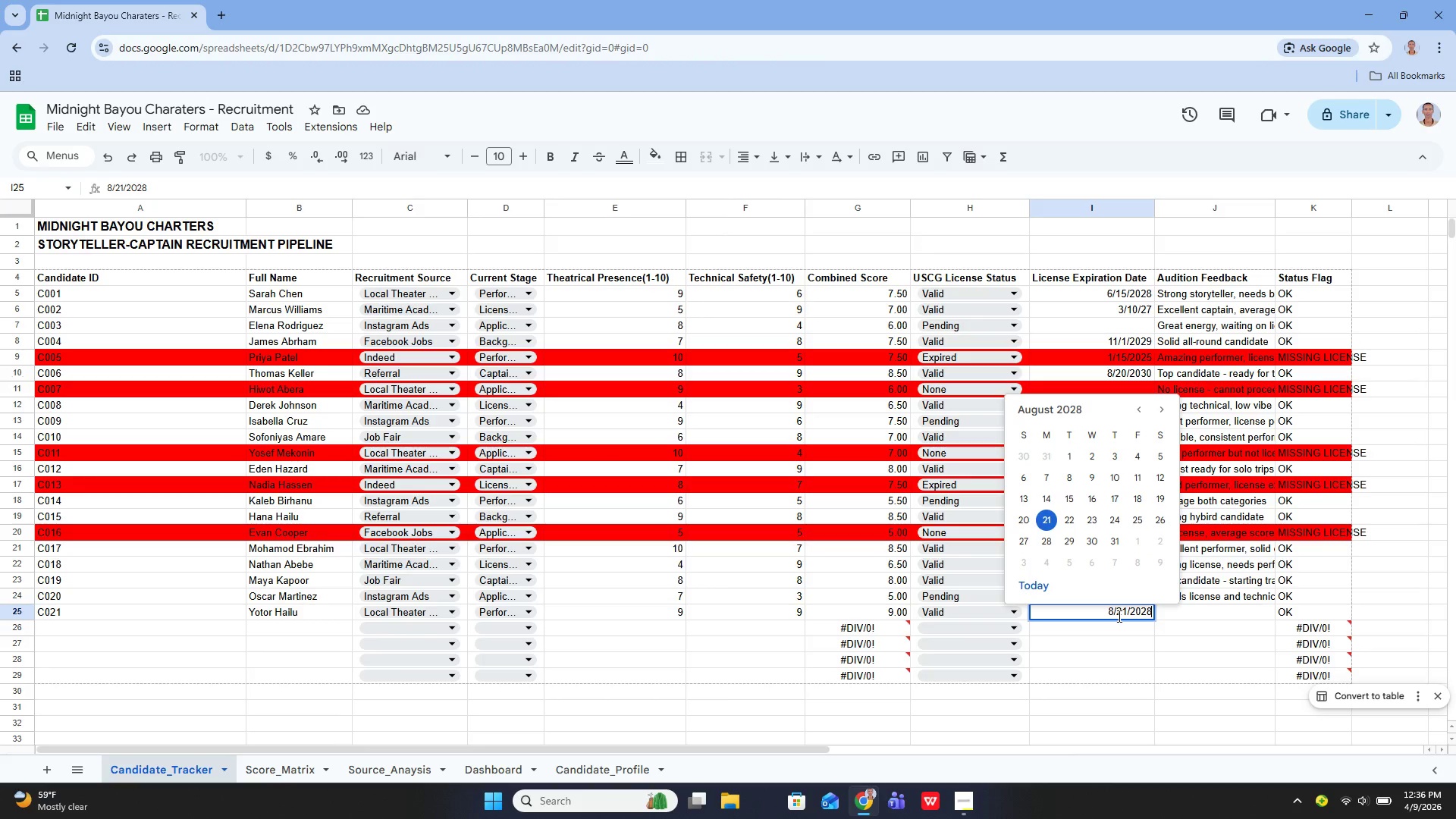 
key(ArrowLeft)
 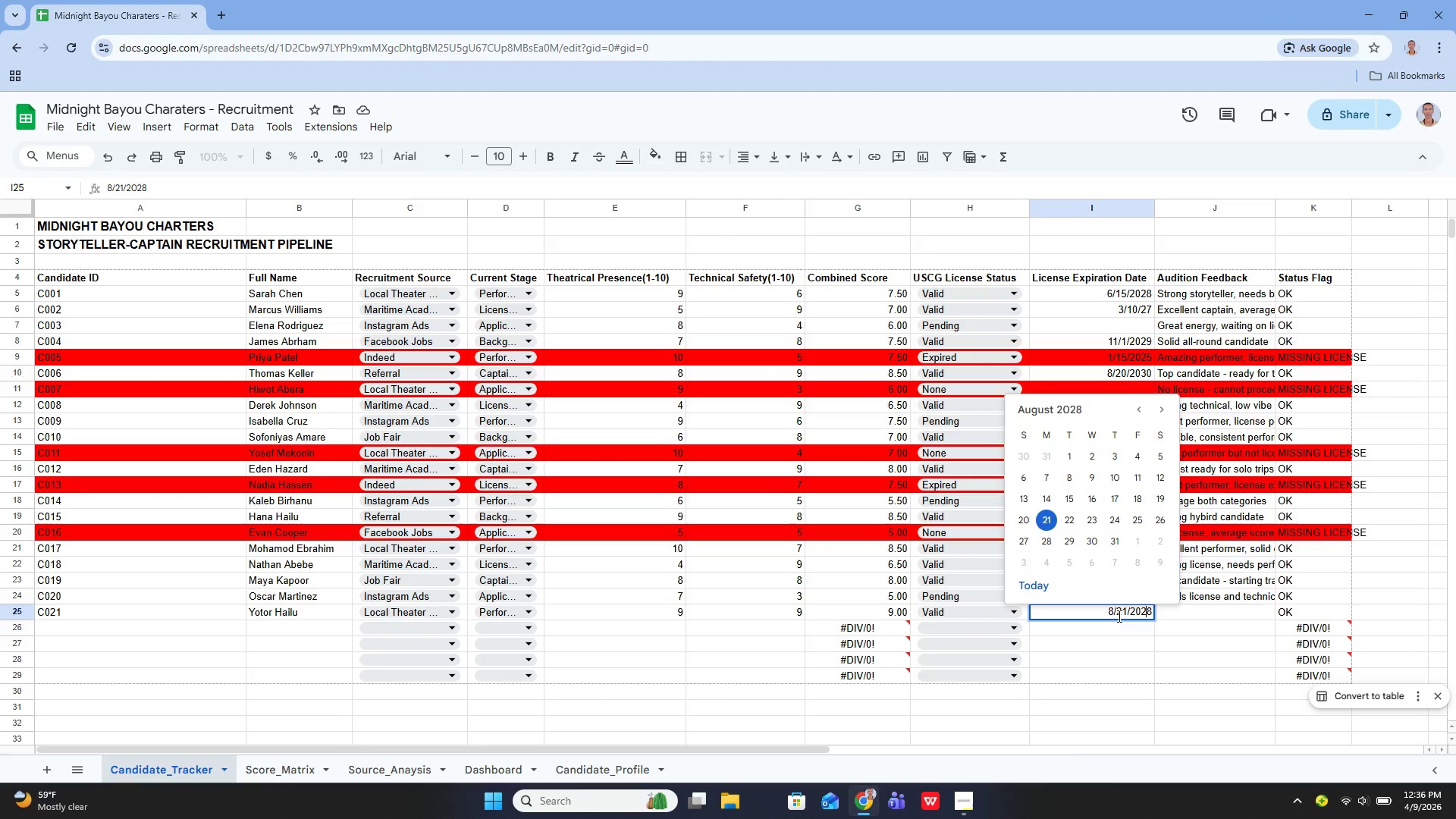 
key(ArrowLeft)
 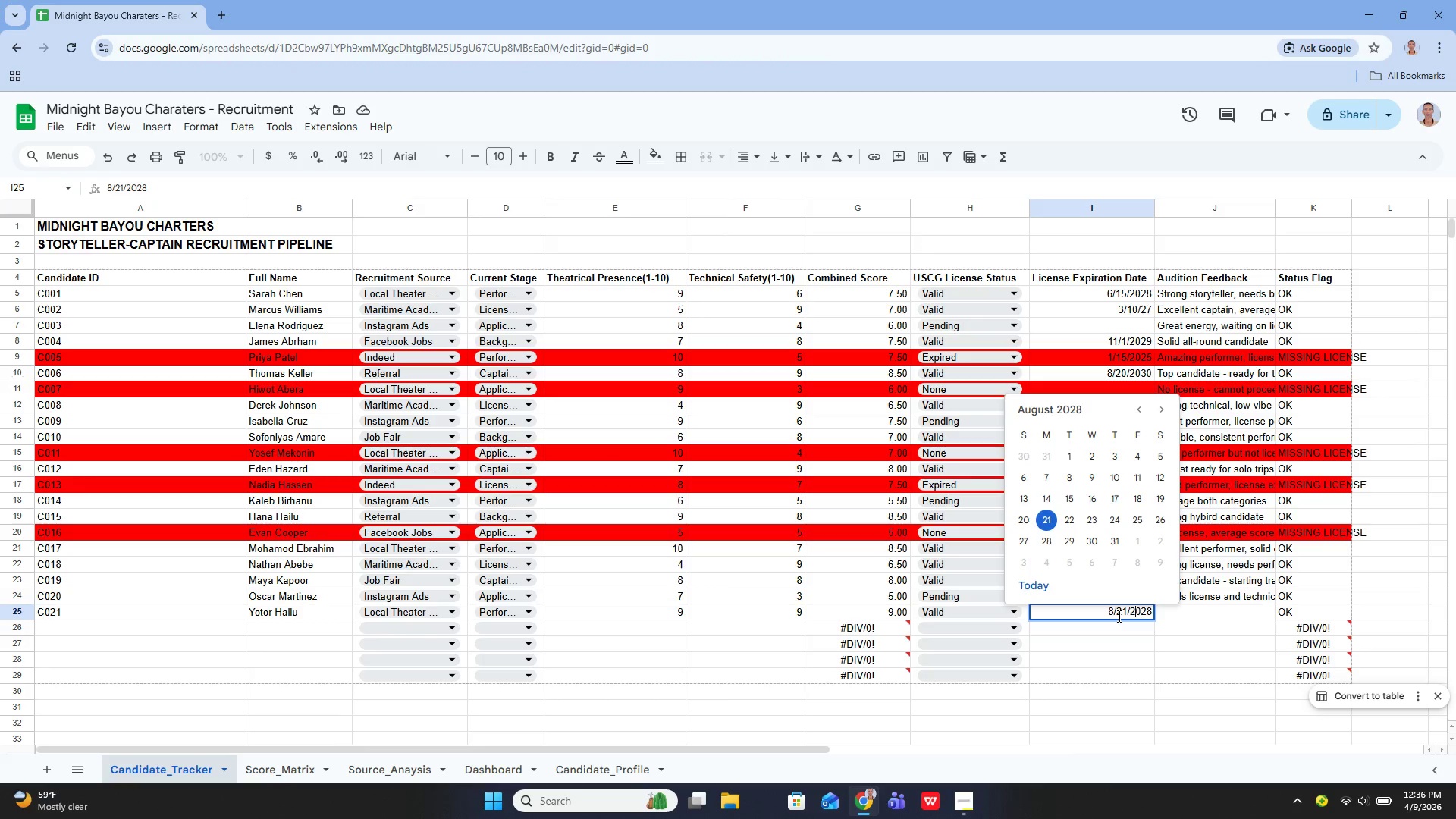 
key(ArrowLeft)
 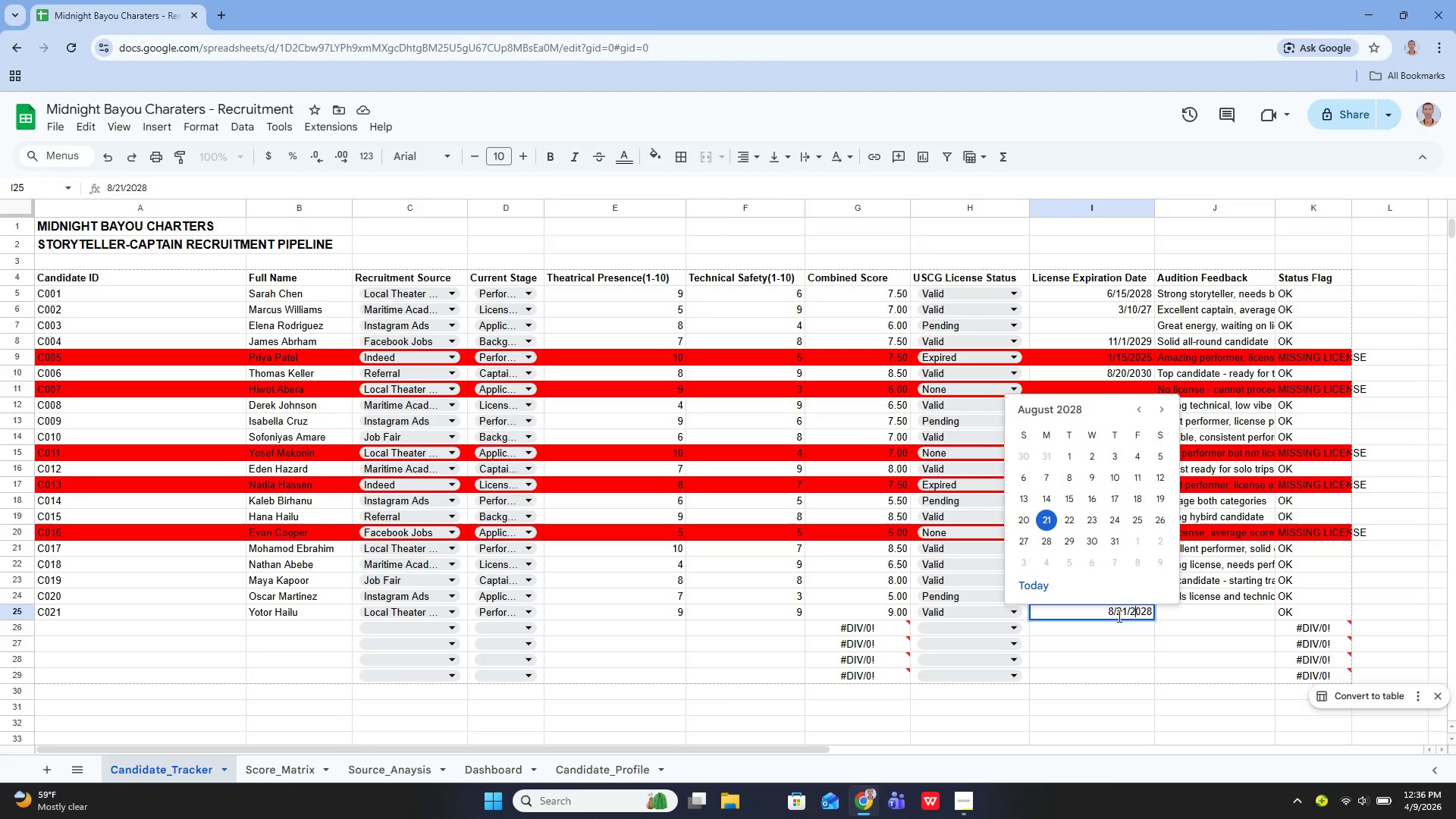 
key(ArrowLeft)
 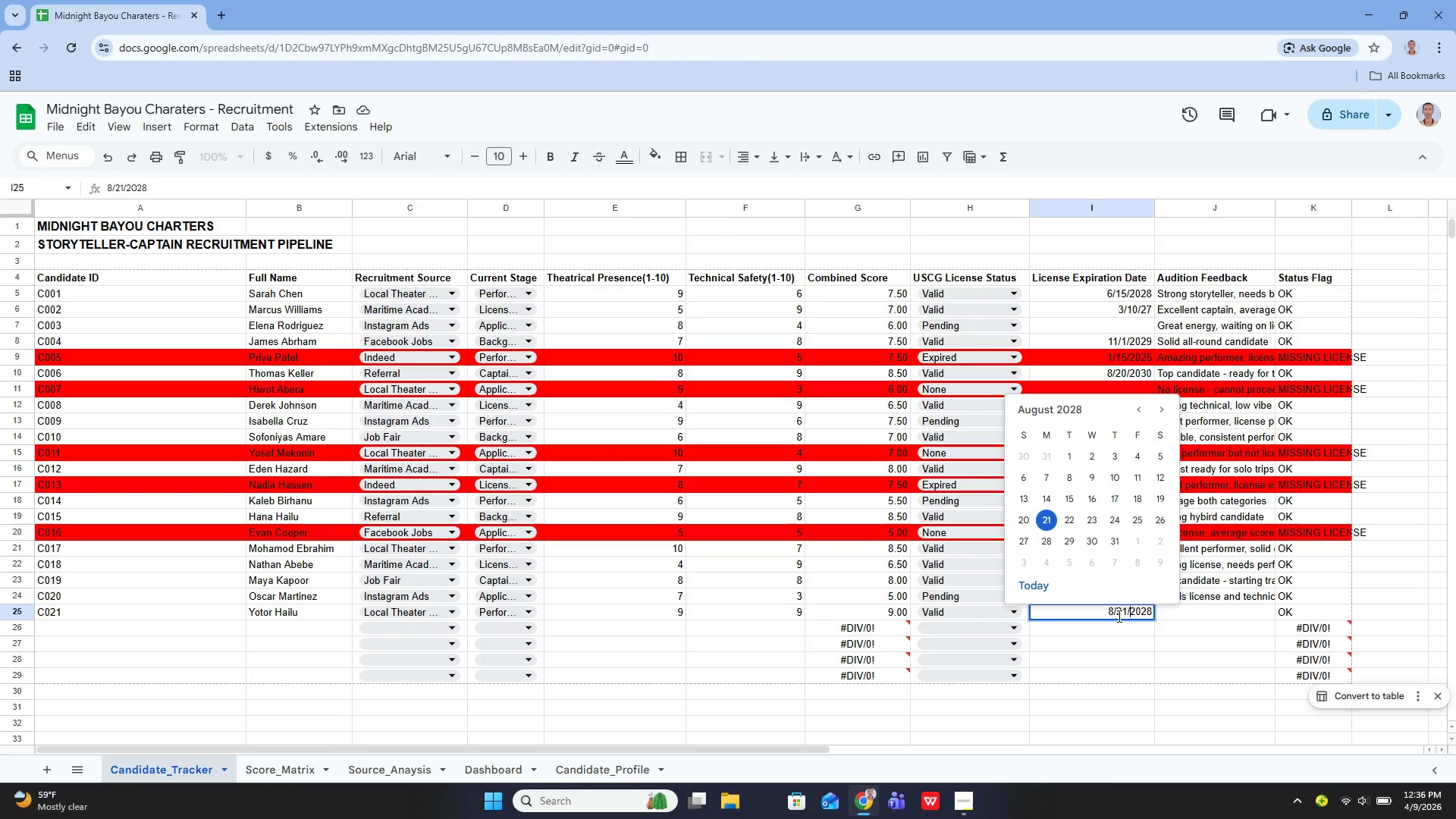 
key(ArrowLeft)
 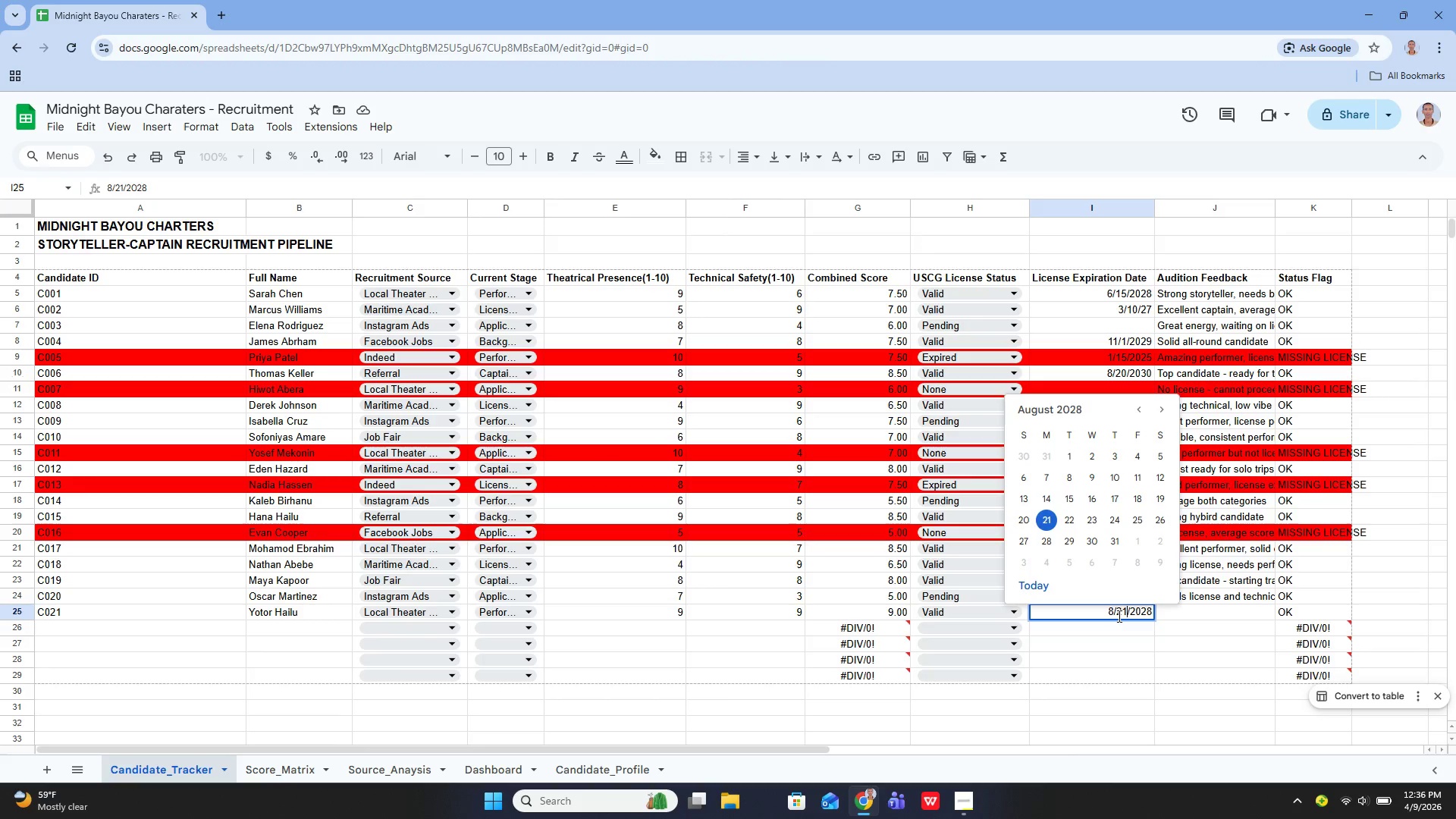 
key(ArrowLeft)
 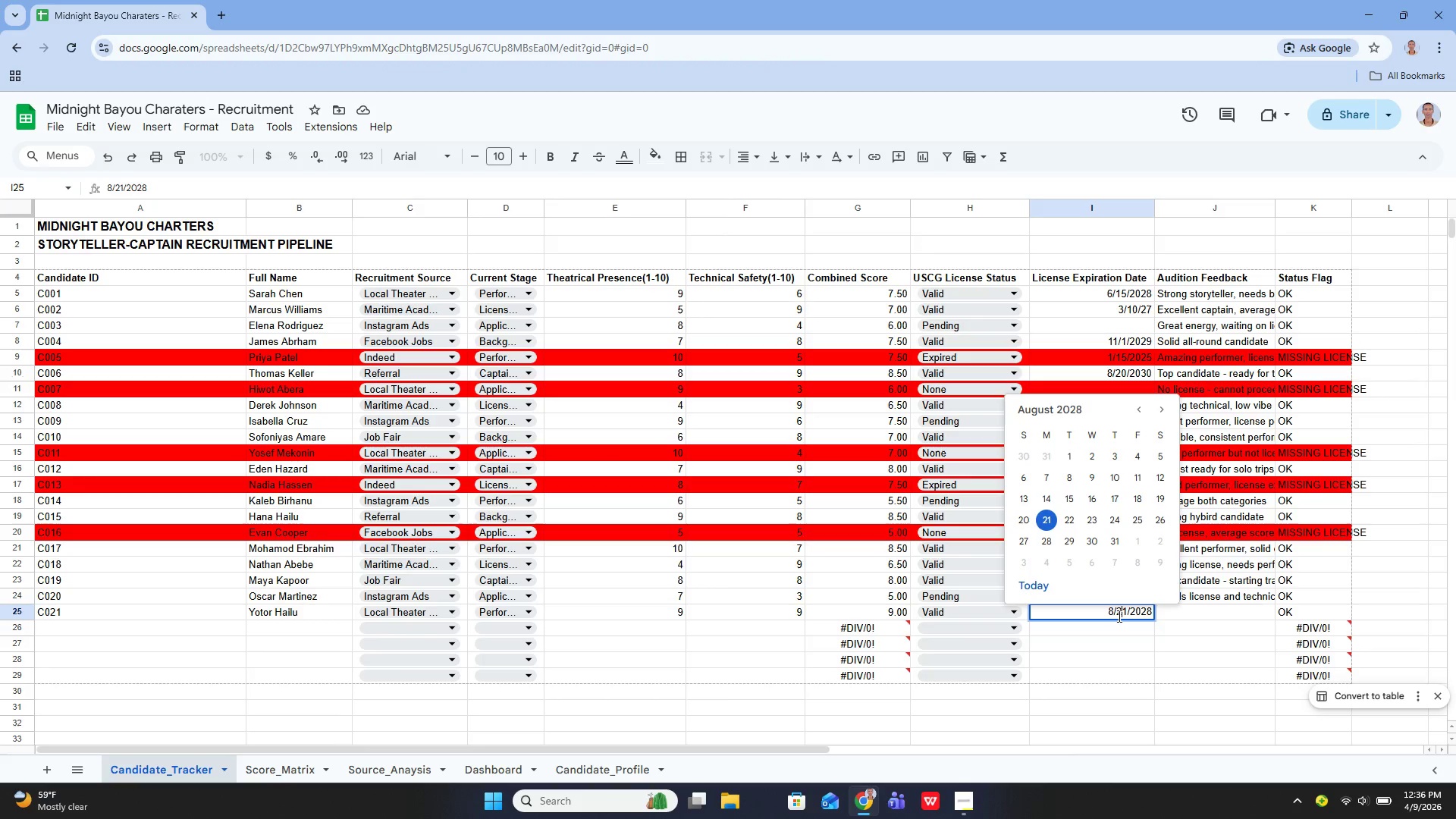 
key(ArrowLeft)
 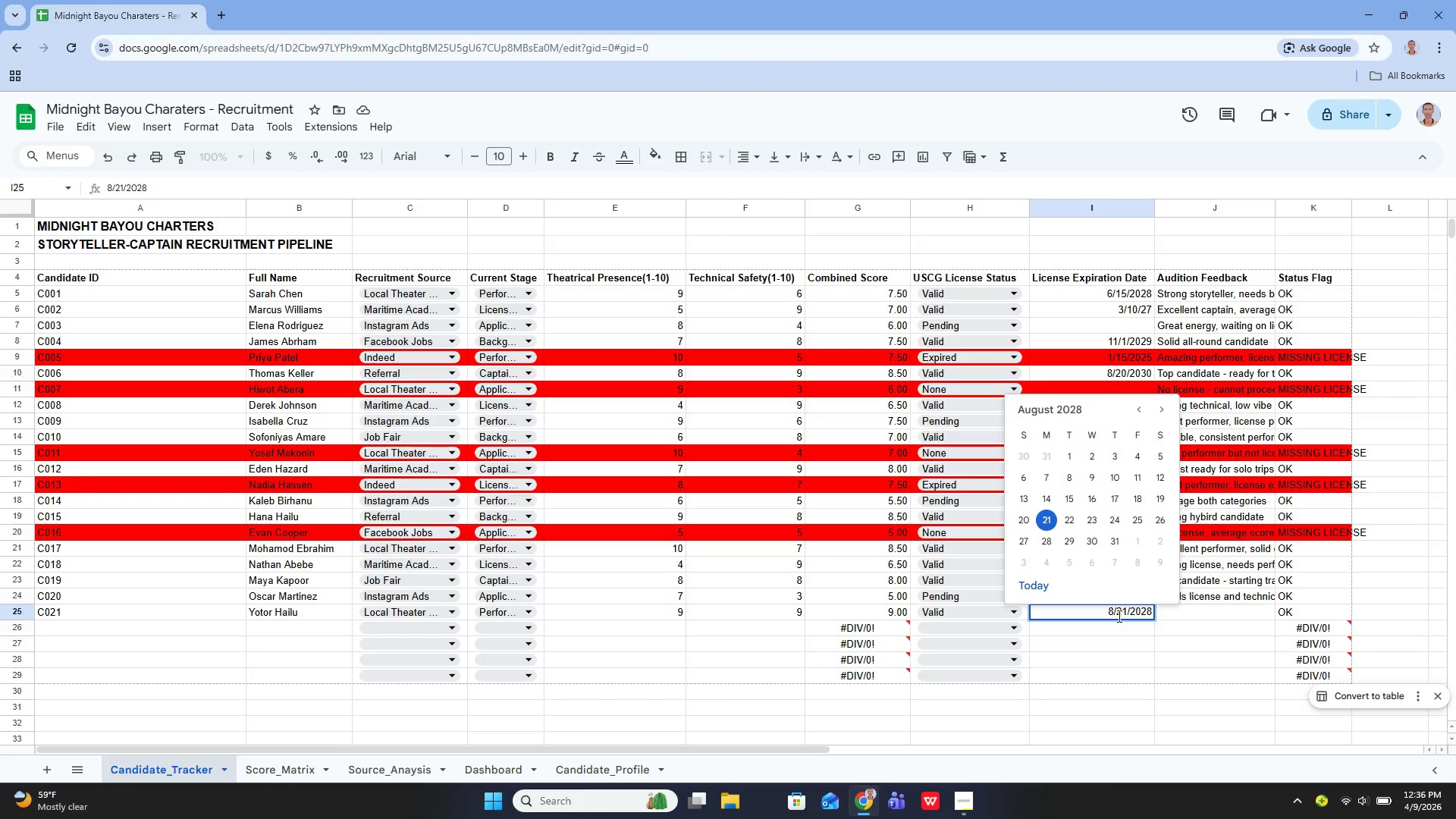 
key(Enter)
 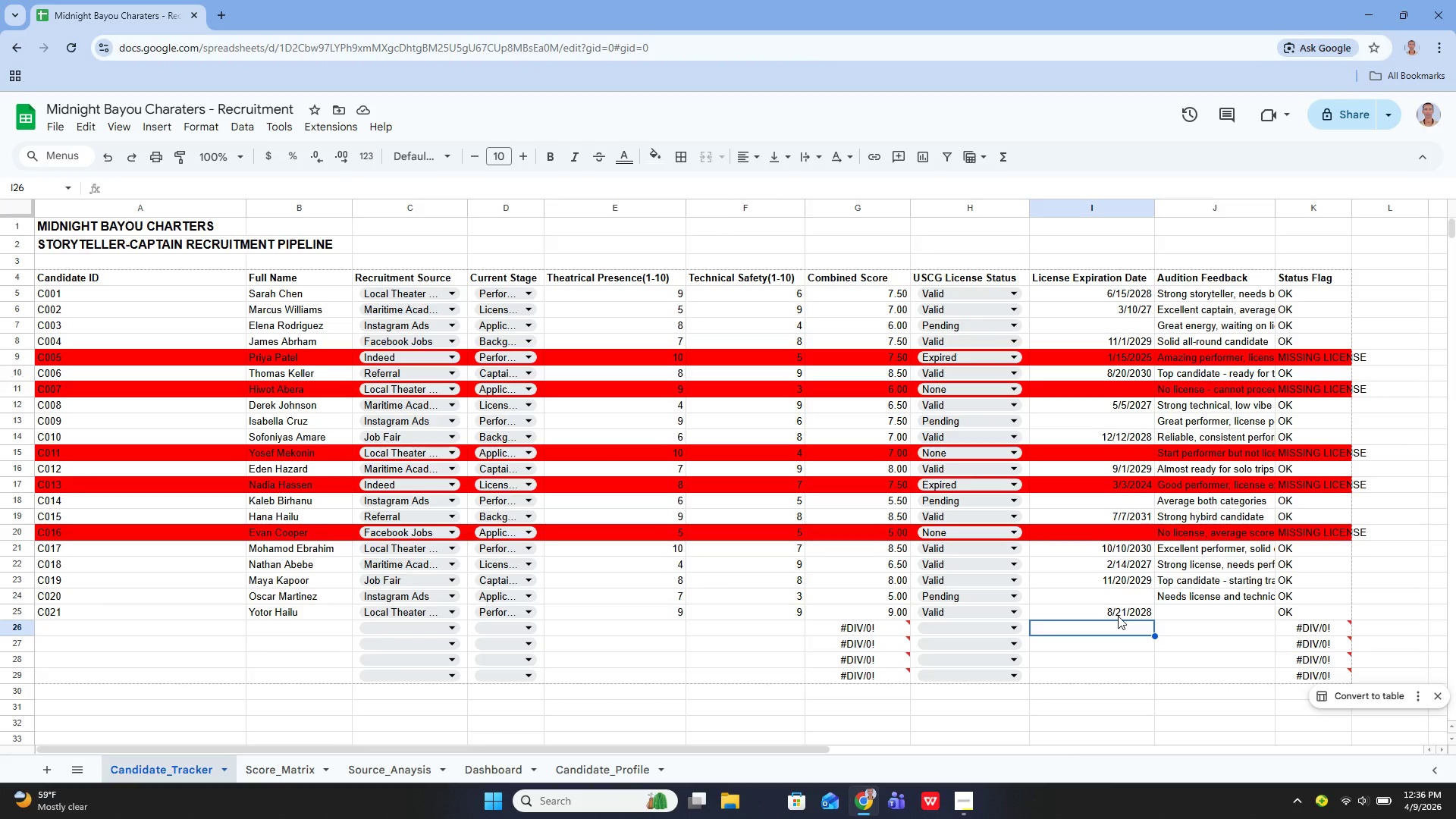 
key(ArrowUp)
 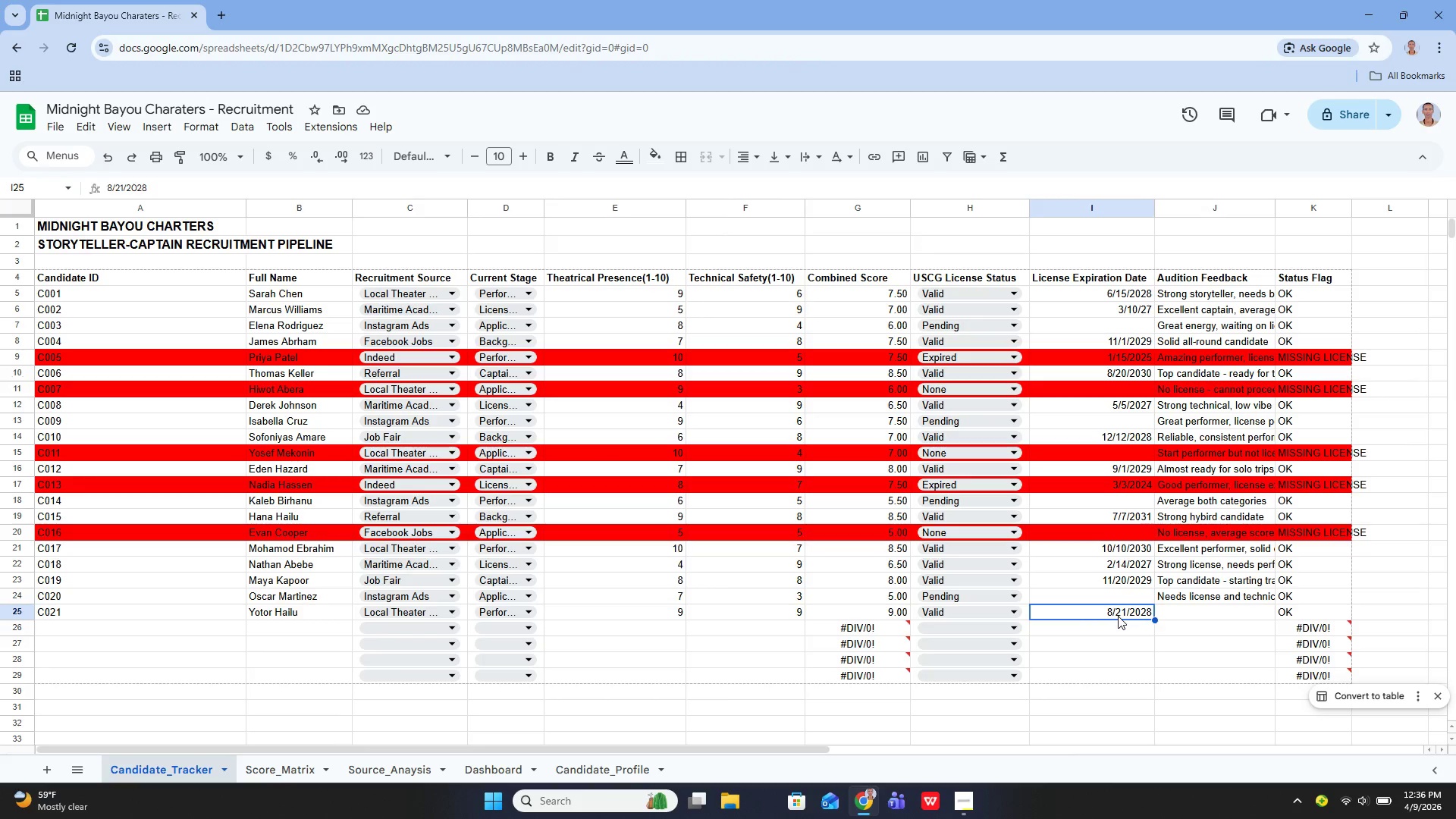 
key(ArrowRight)
 